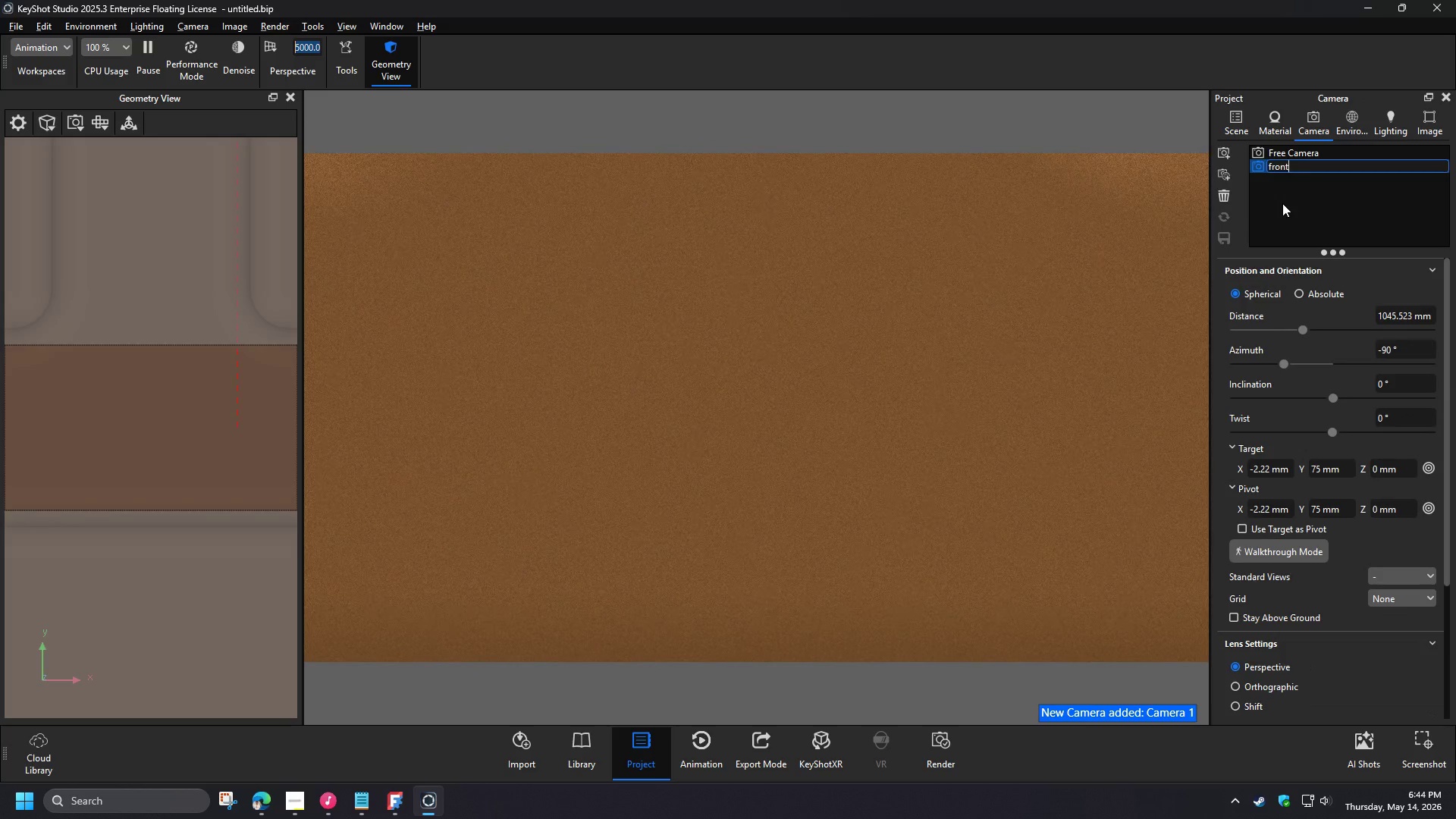 
left_click([1282, 203])
 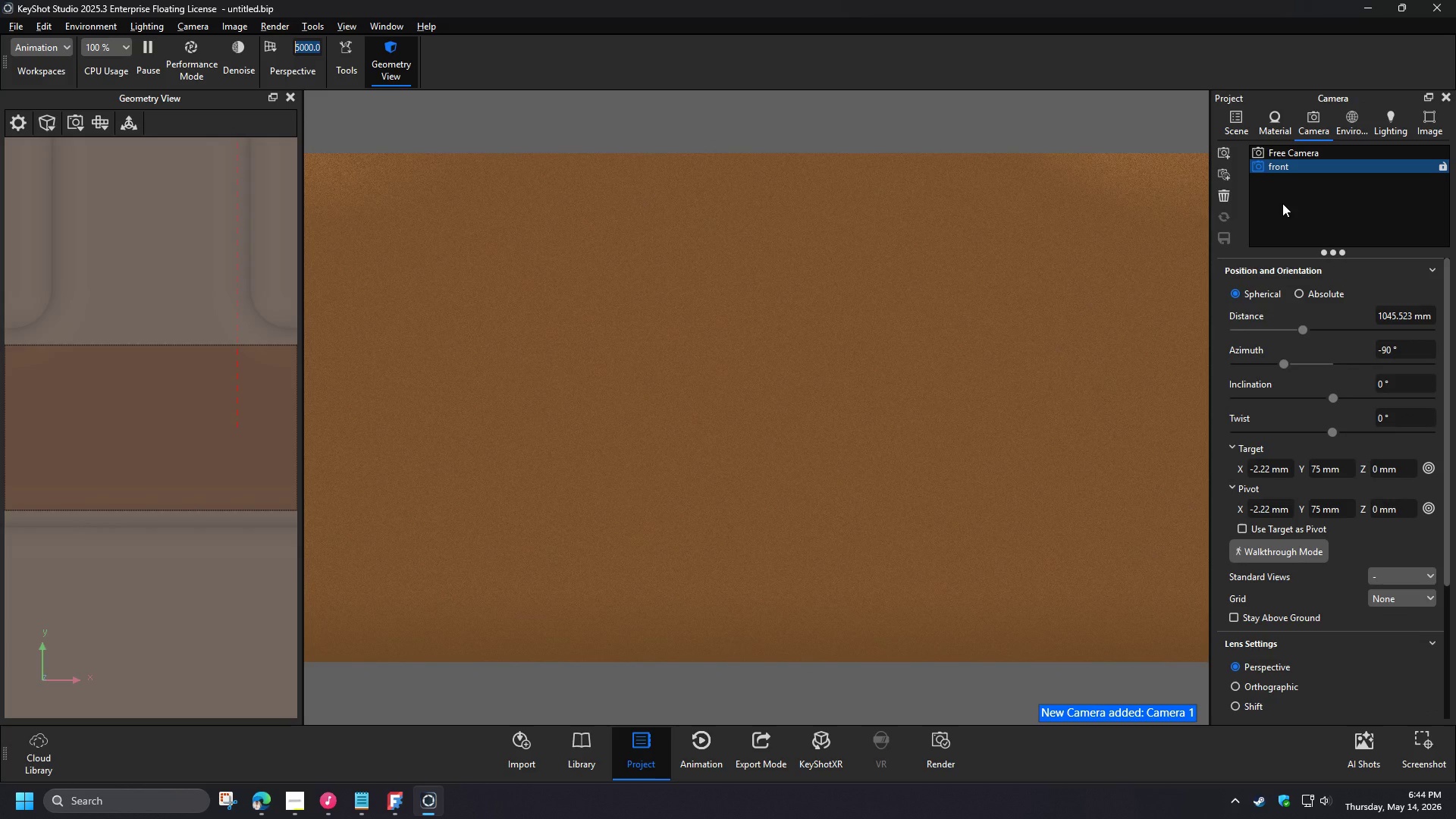 
scroll: coordinate [767, 392], scroll_direction: down, amount: 34.0
 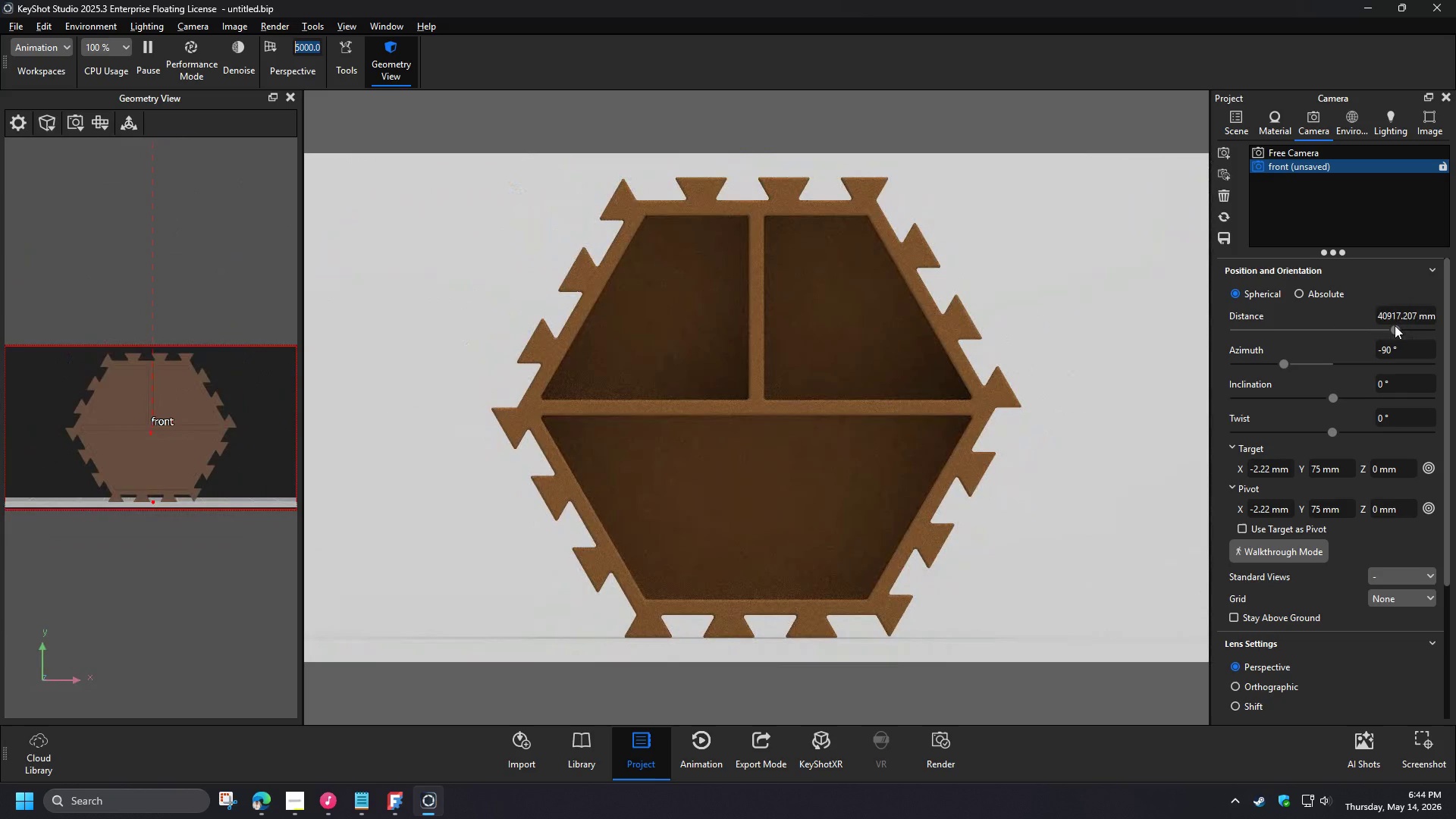 
left_click_drag(start_coordinate=[1379, 313], to_coordinate=[1455, 313])
 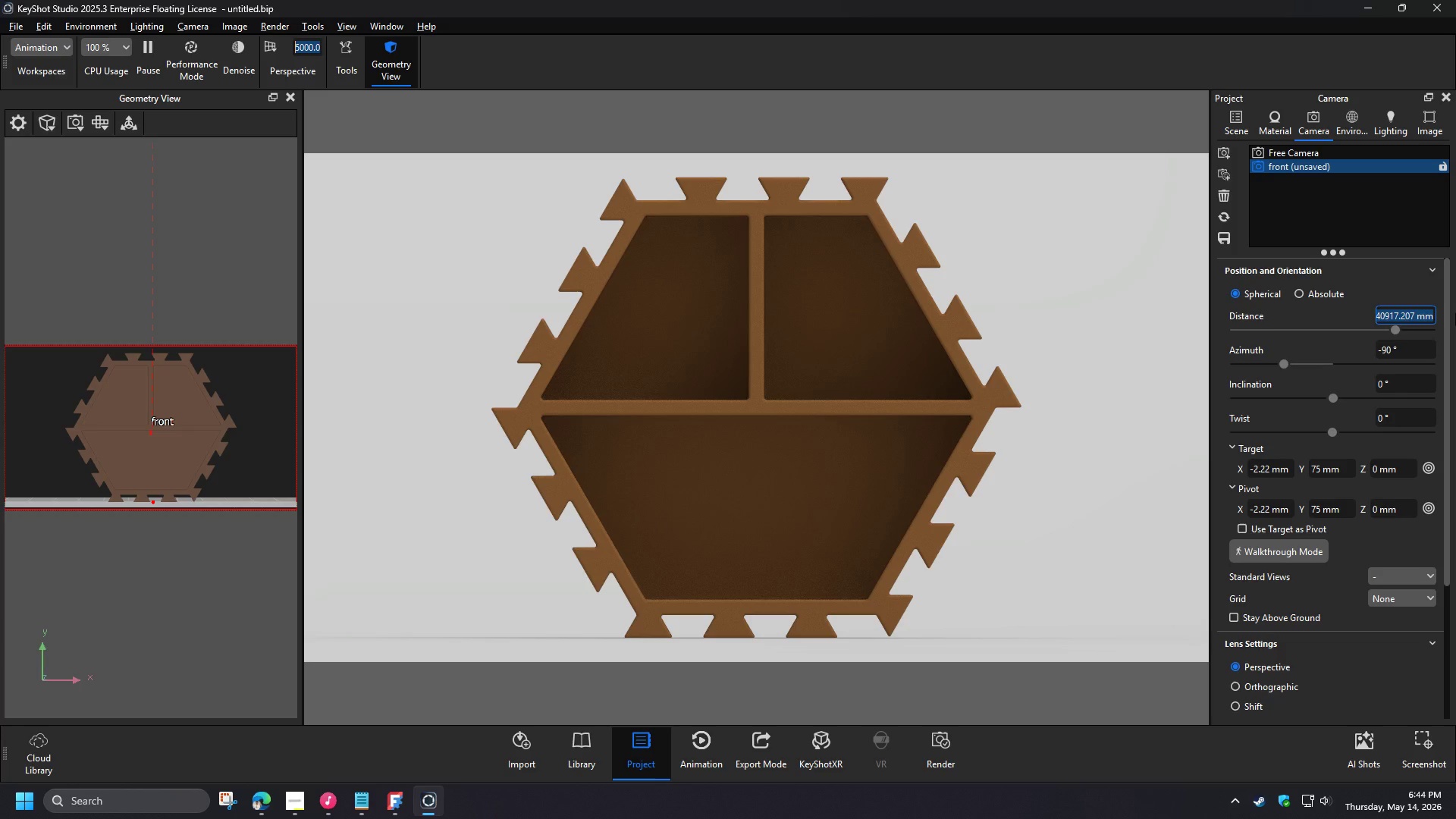 
key(Numpad4)
 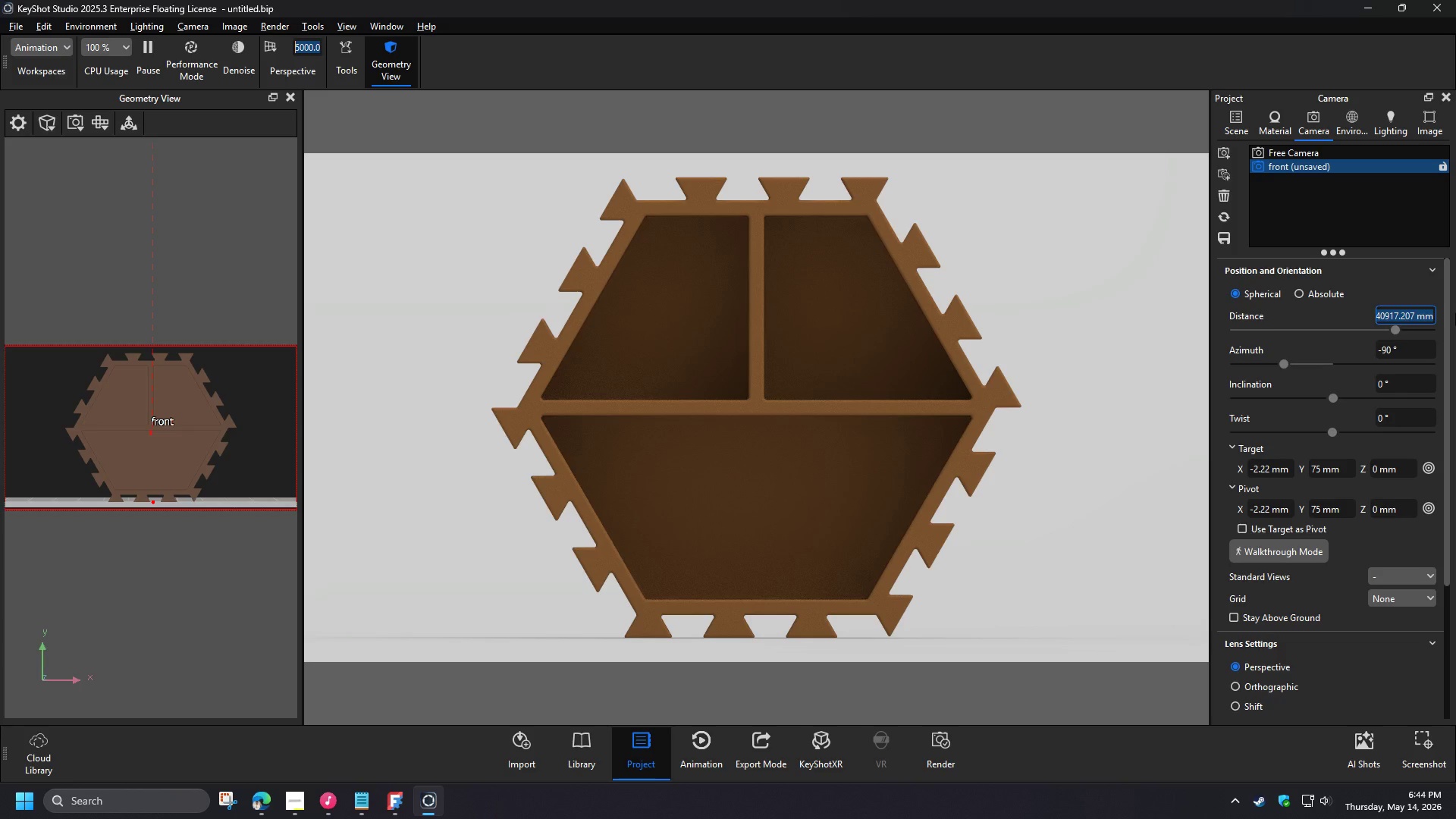 
key(Numpad1)
 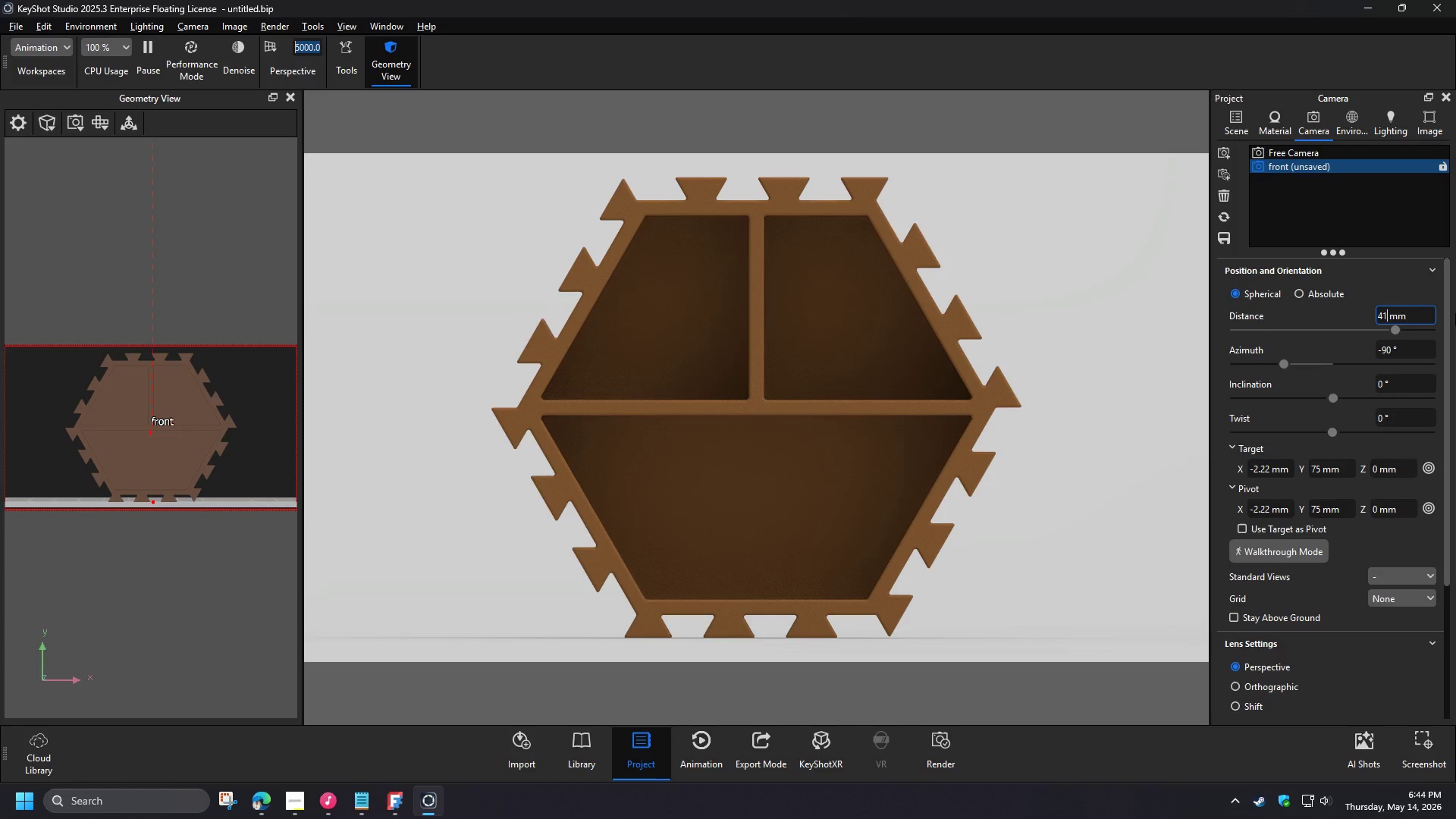 
key(Numpad0)
 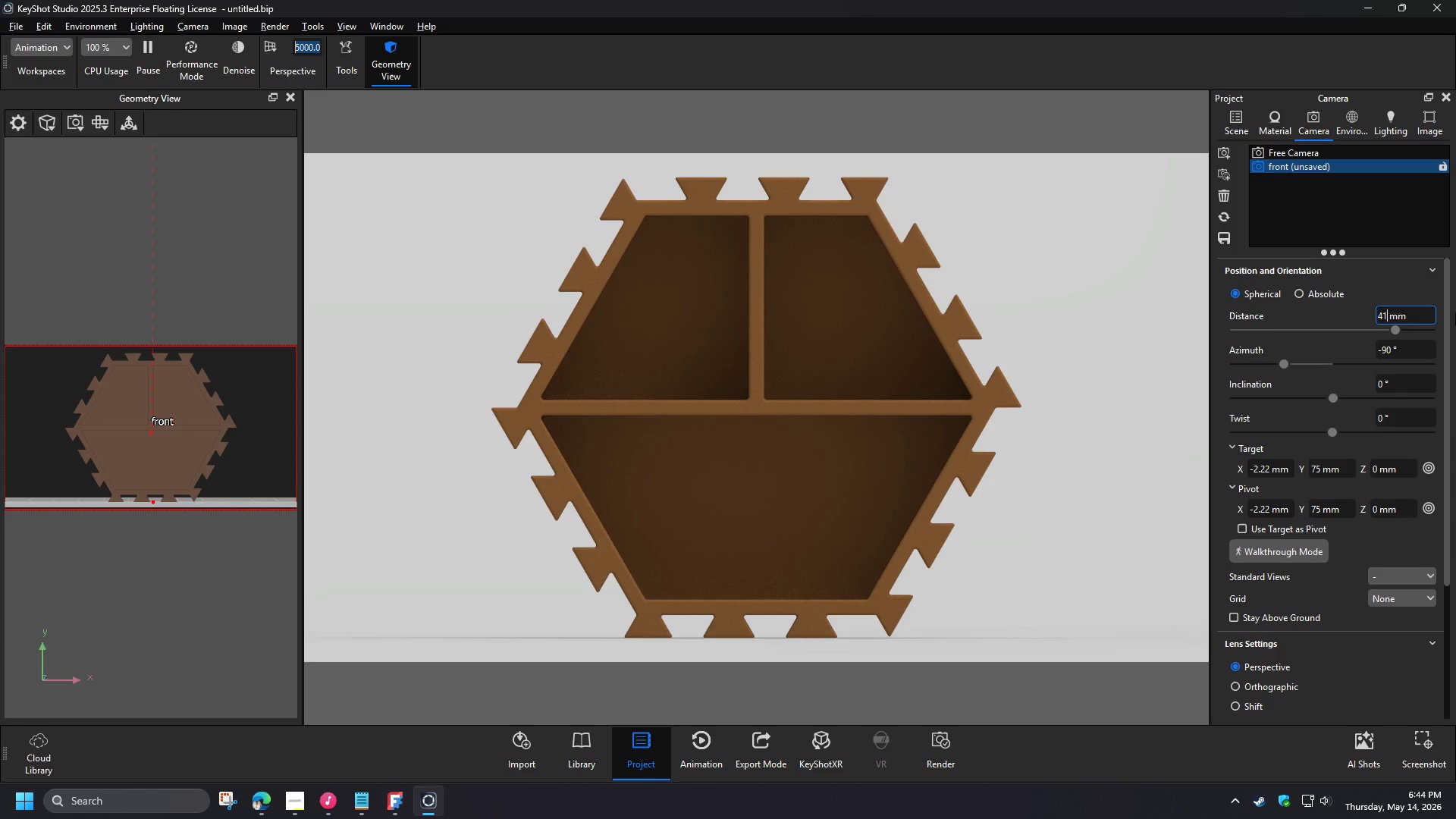 
key(Numpad0)
 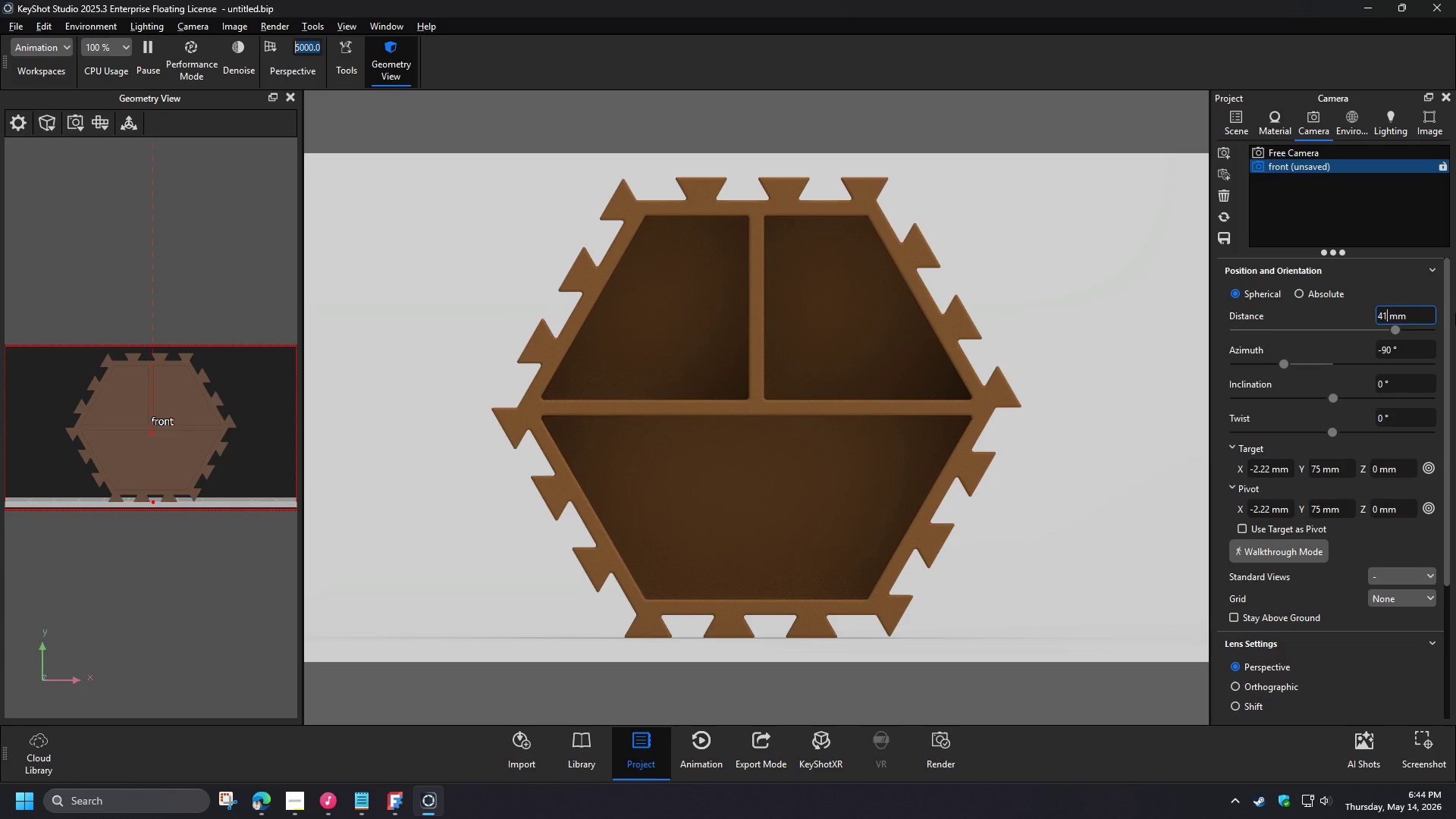 
key(Numpad0)
 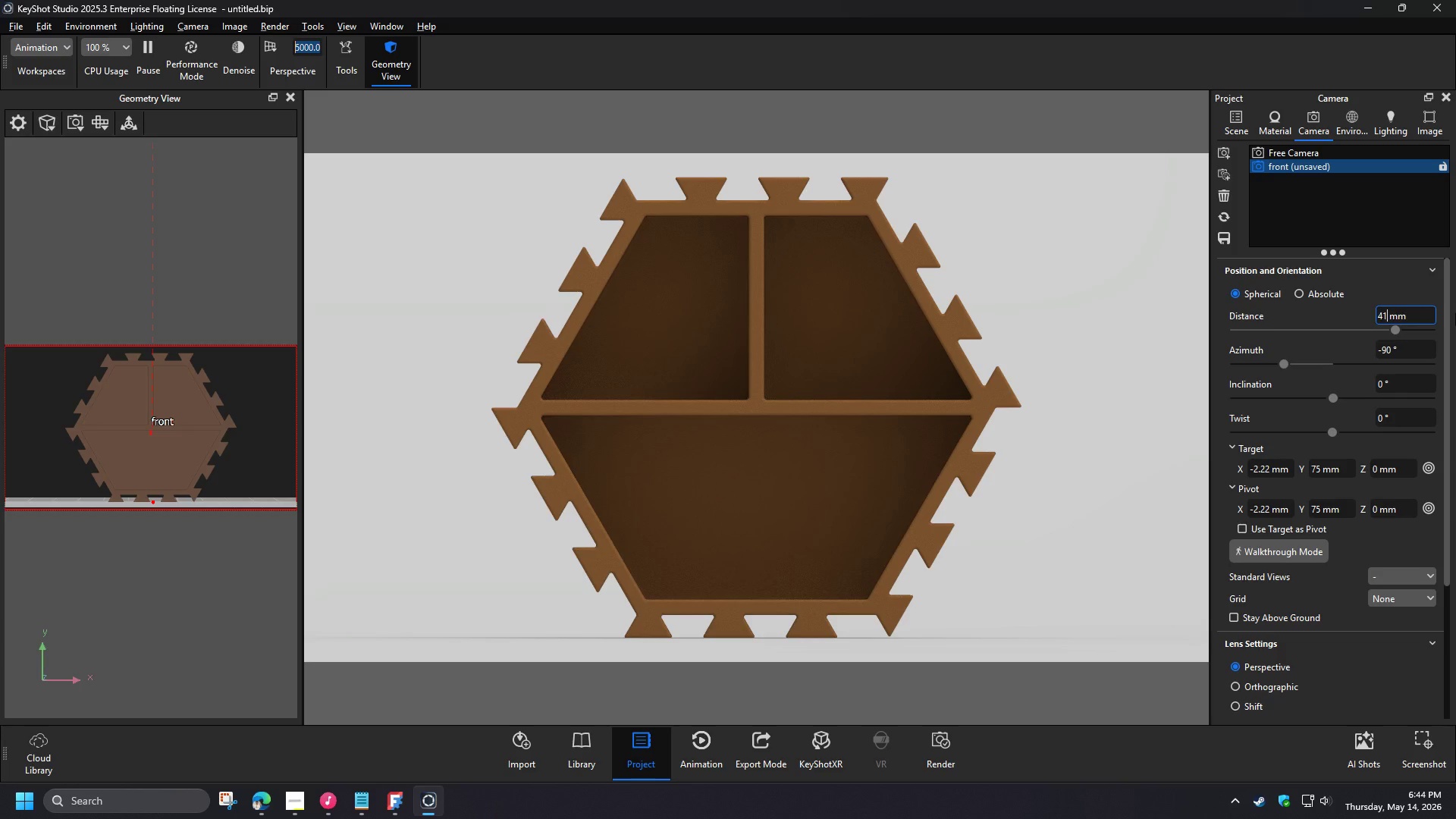 
key(NumpadEnter)
 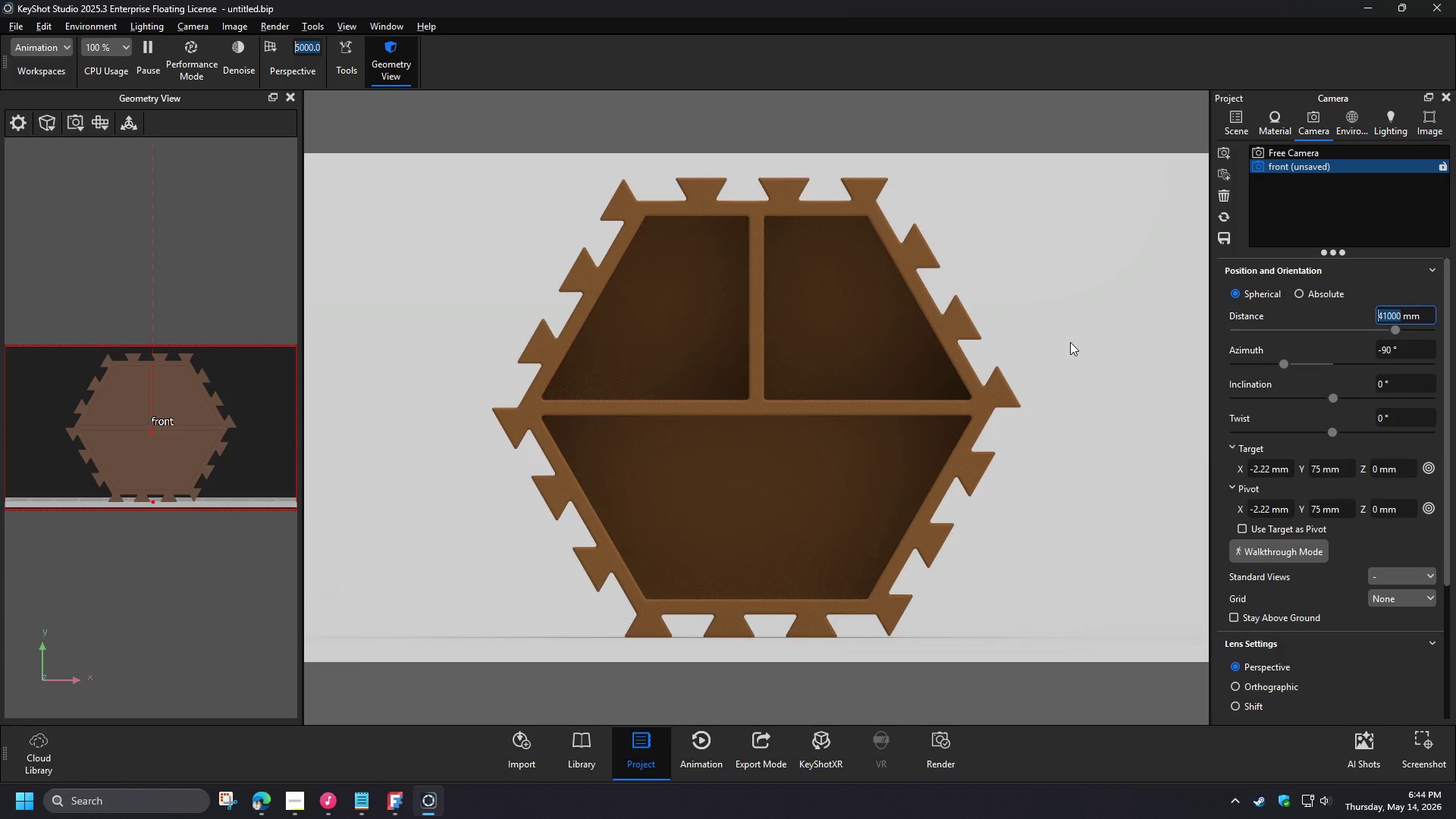 
wait(11.92)
 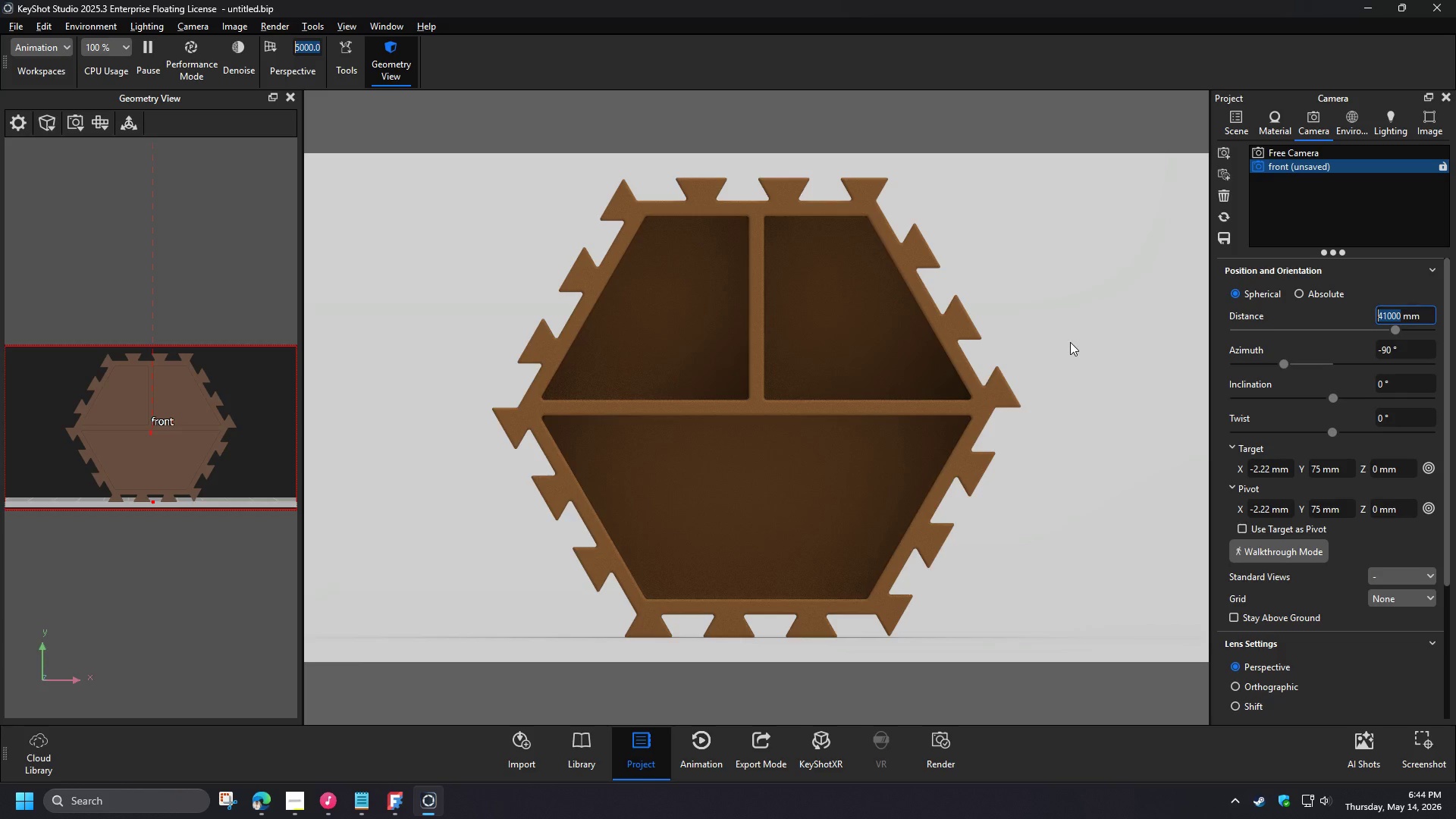 
left_click([1341, 127])
 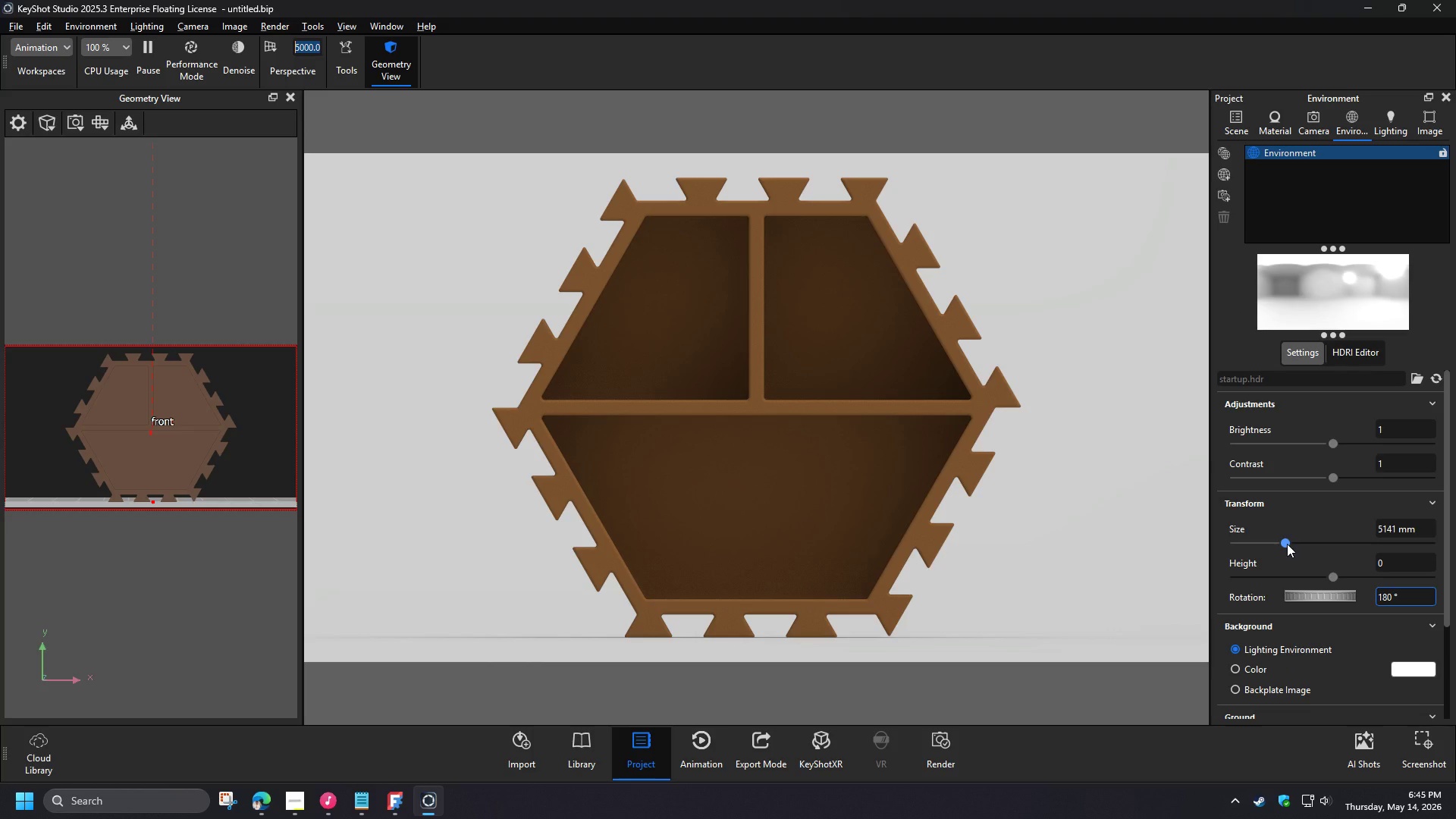 
wait(5.47)
 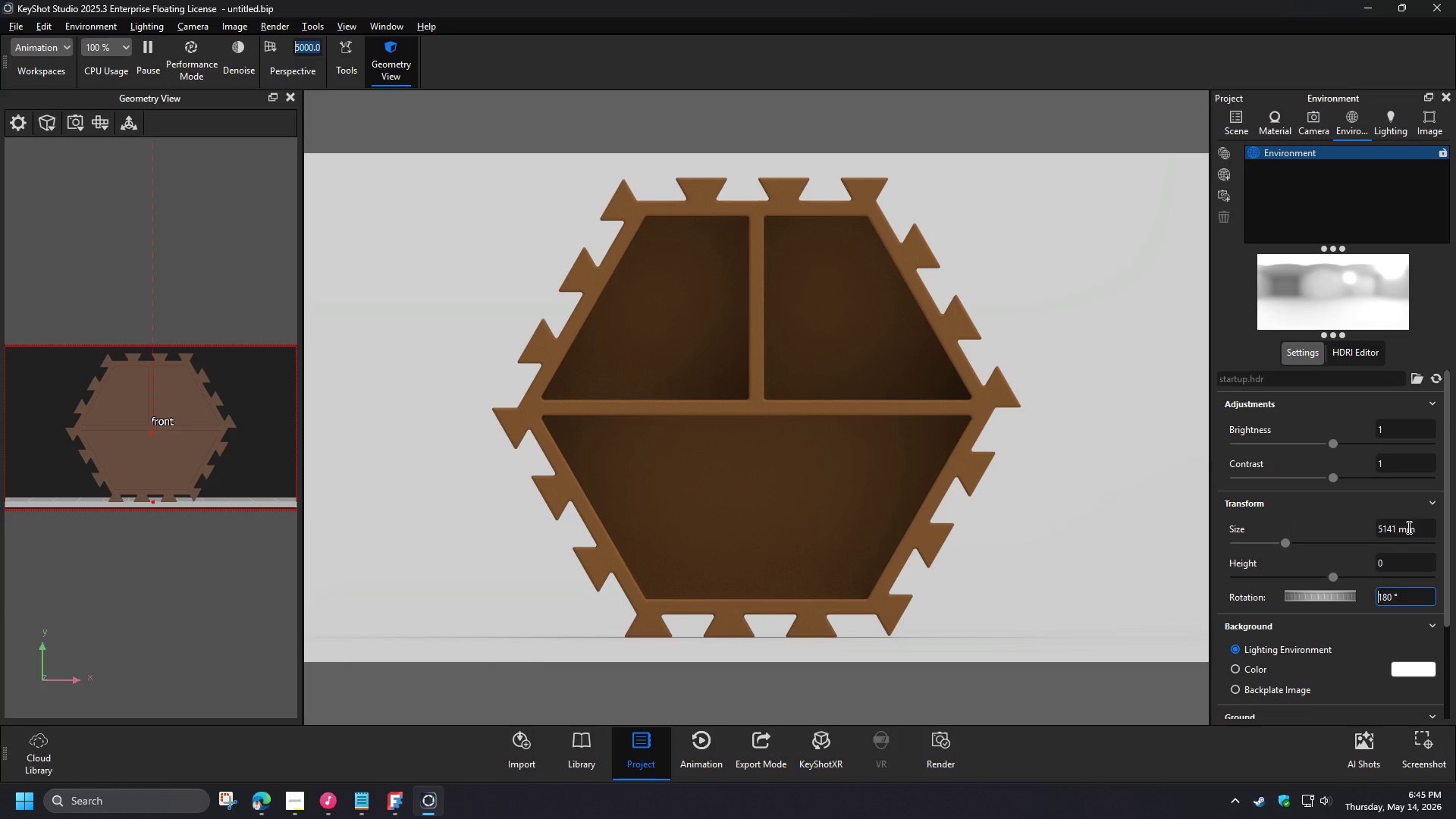 
left_click_drag(start_coordinate=[1422, 532], to_coordinate=[1363, 526])
 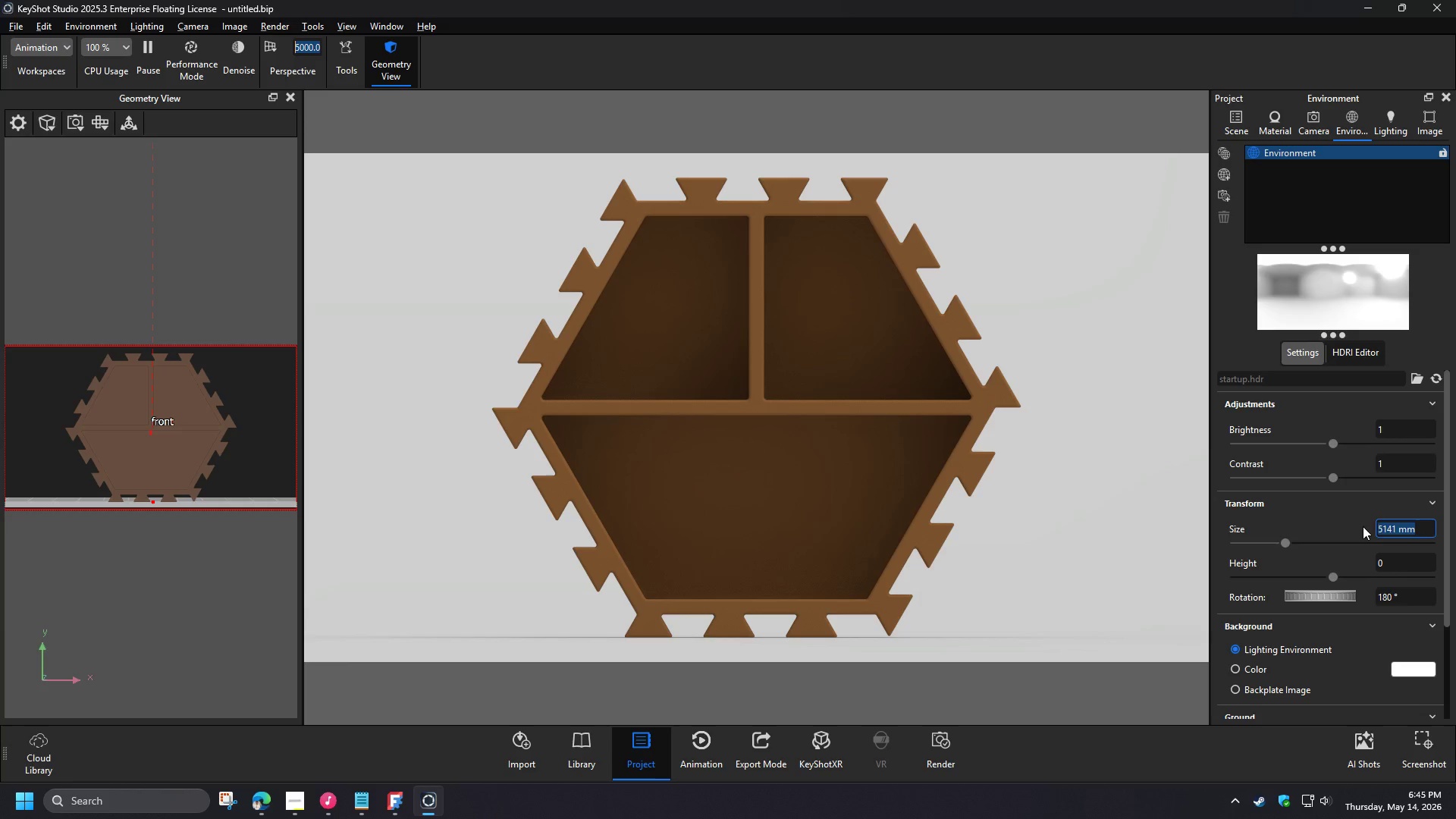 
key(Numpad1)
 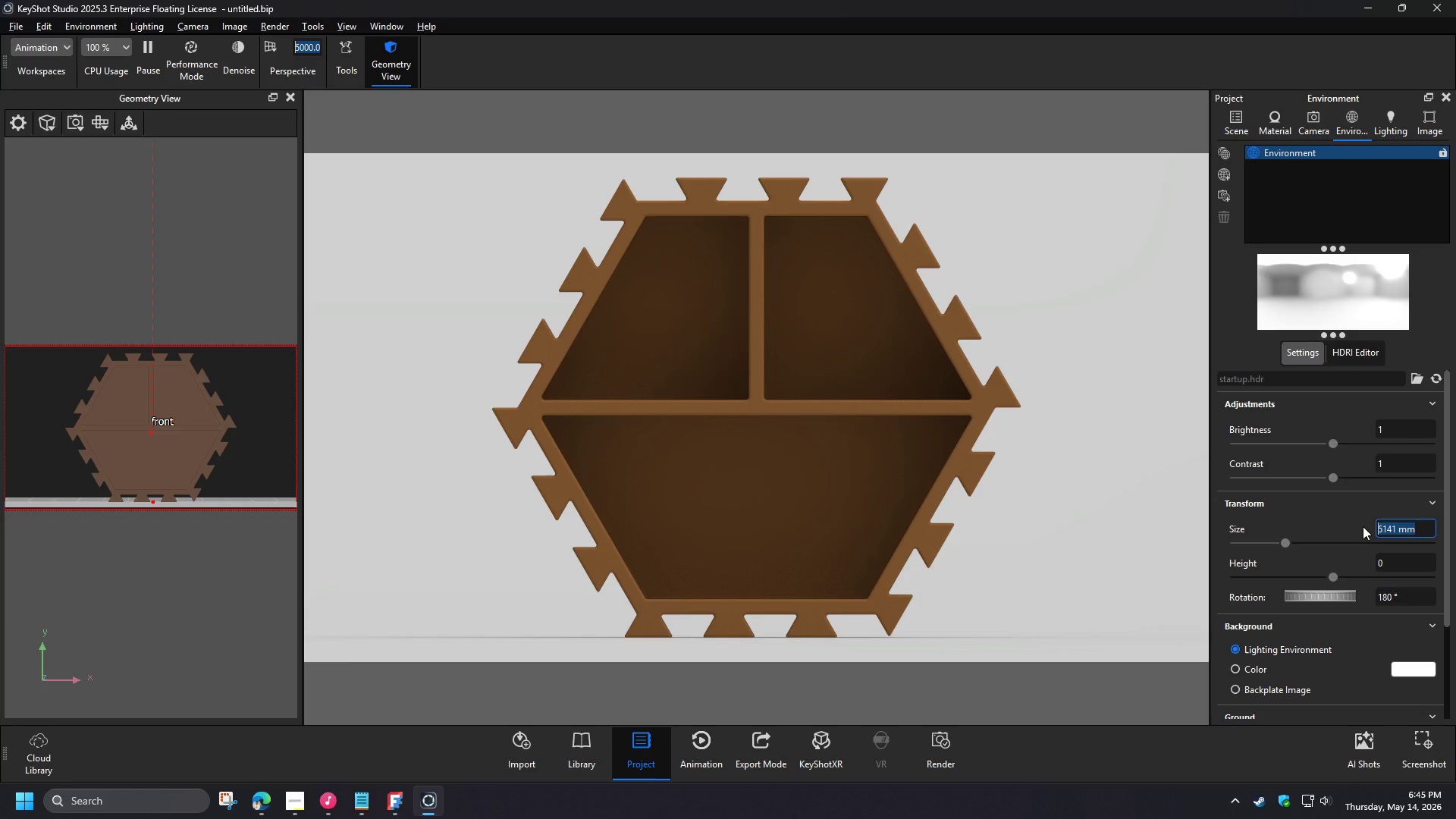 
key(Numpad0)
 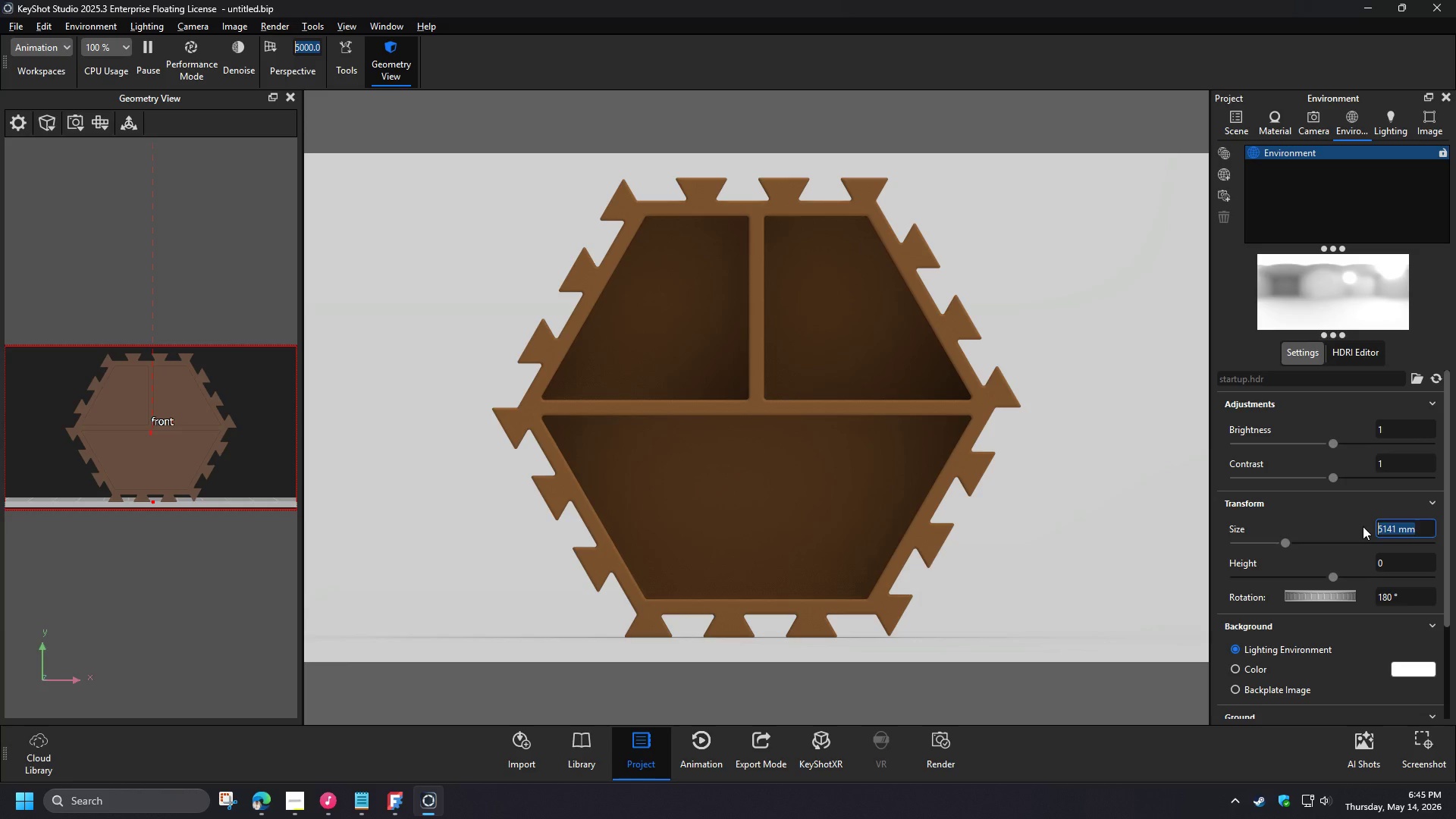 
key(Numpad0)
 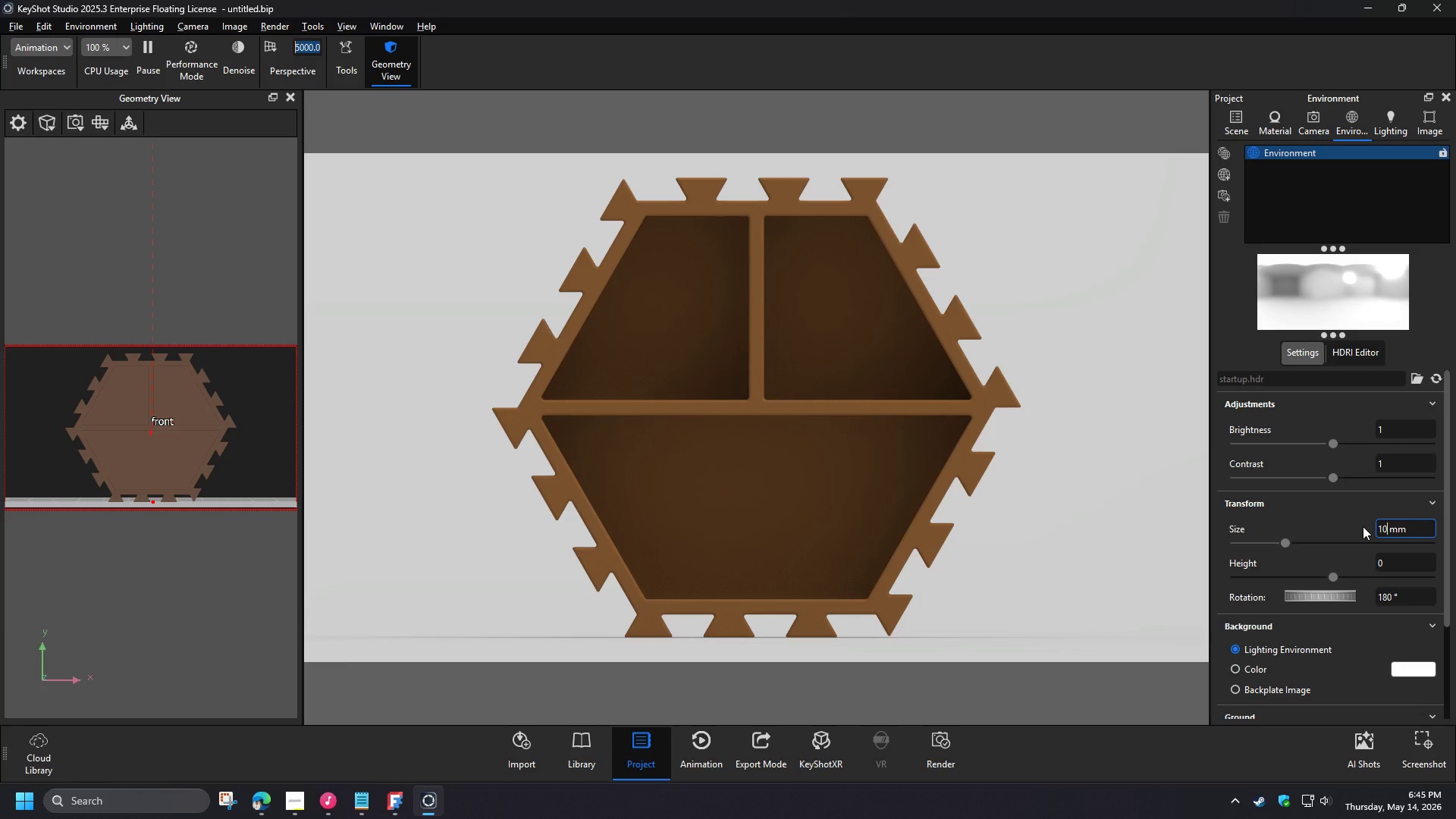 
key(Numpad0)
 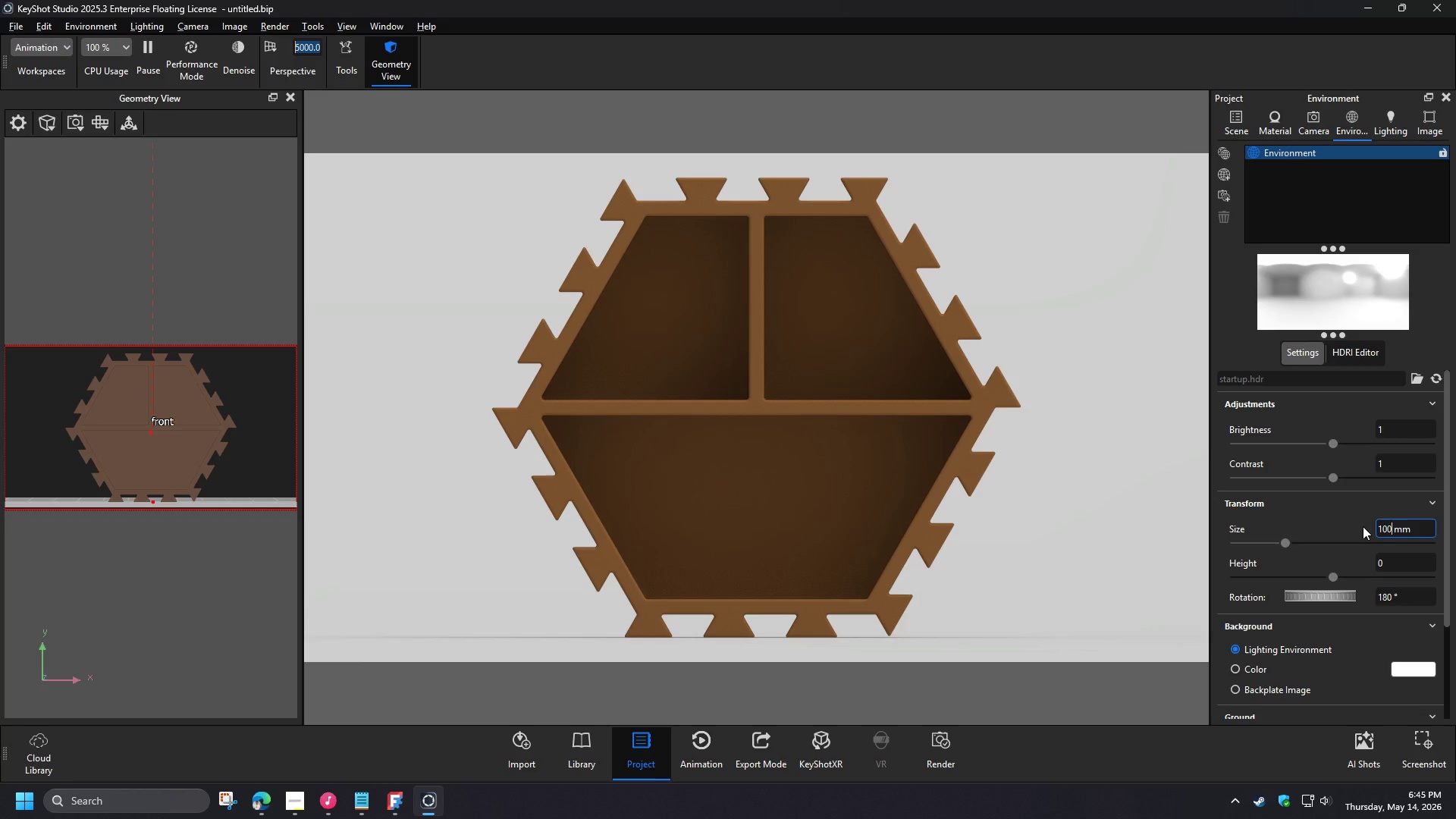 
key(Numpad0)
 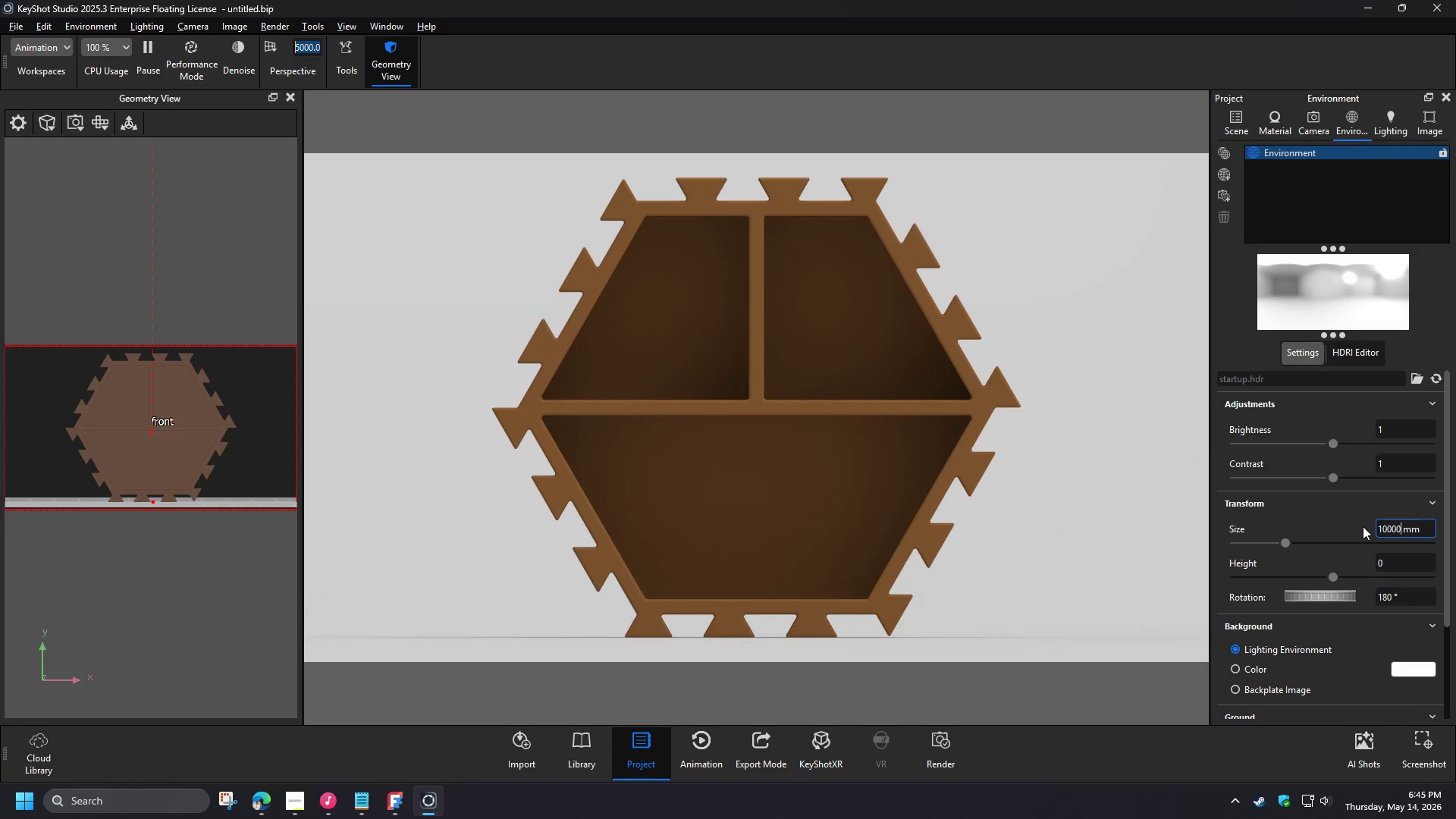 
key(NumpadEnter)
 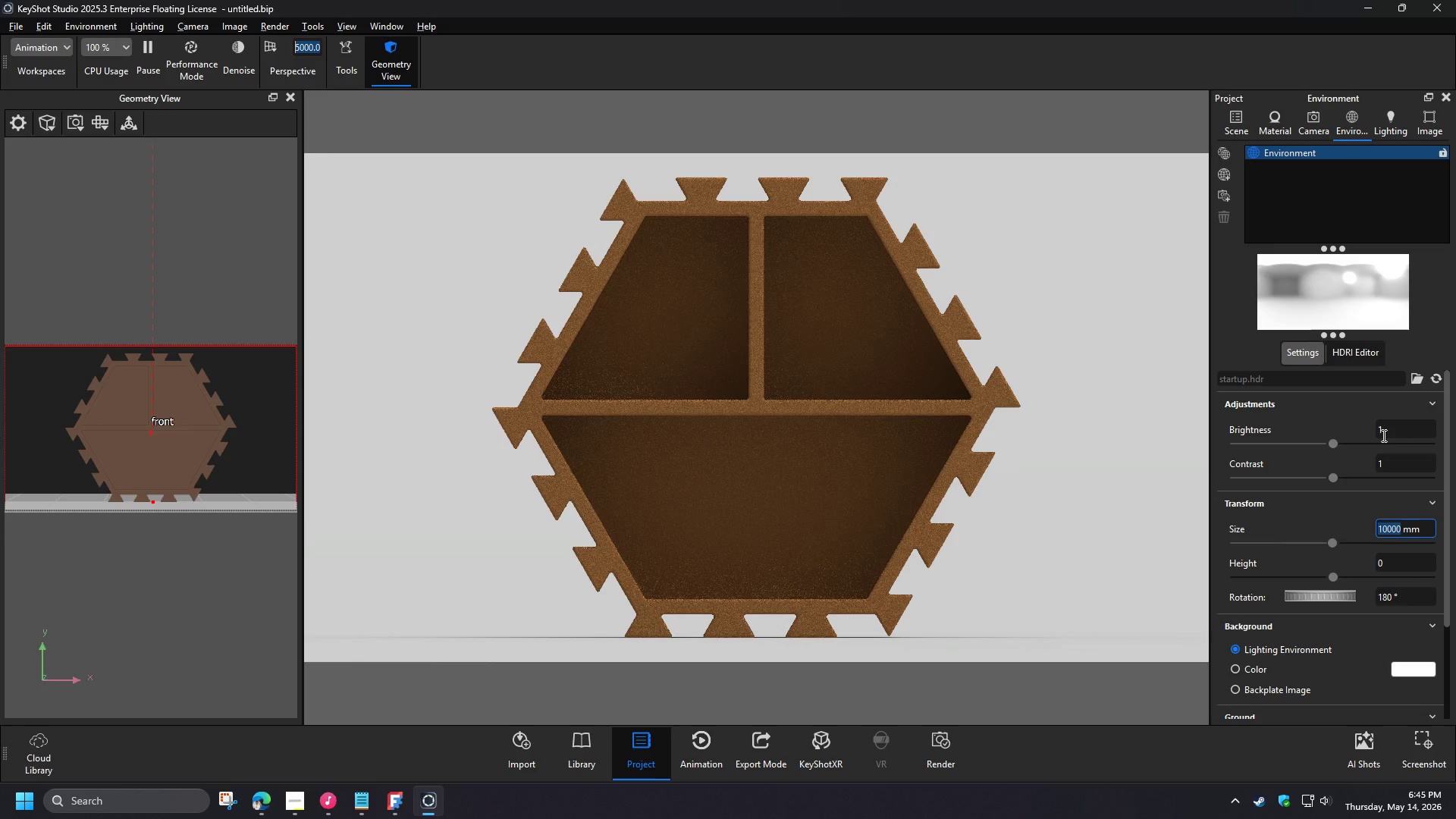 
left_click_drag(start_coordinate=[1385, 434], to_coordinate=[1357, 431])
 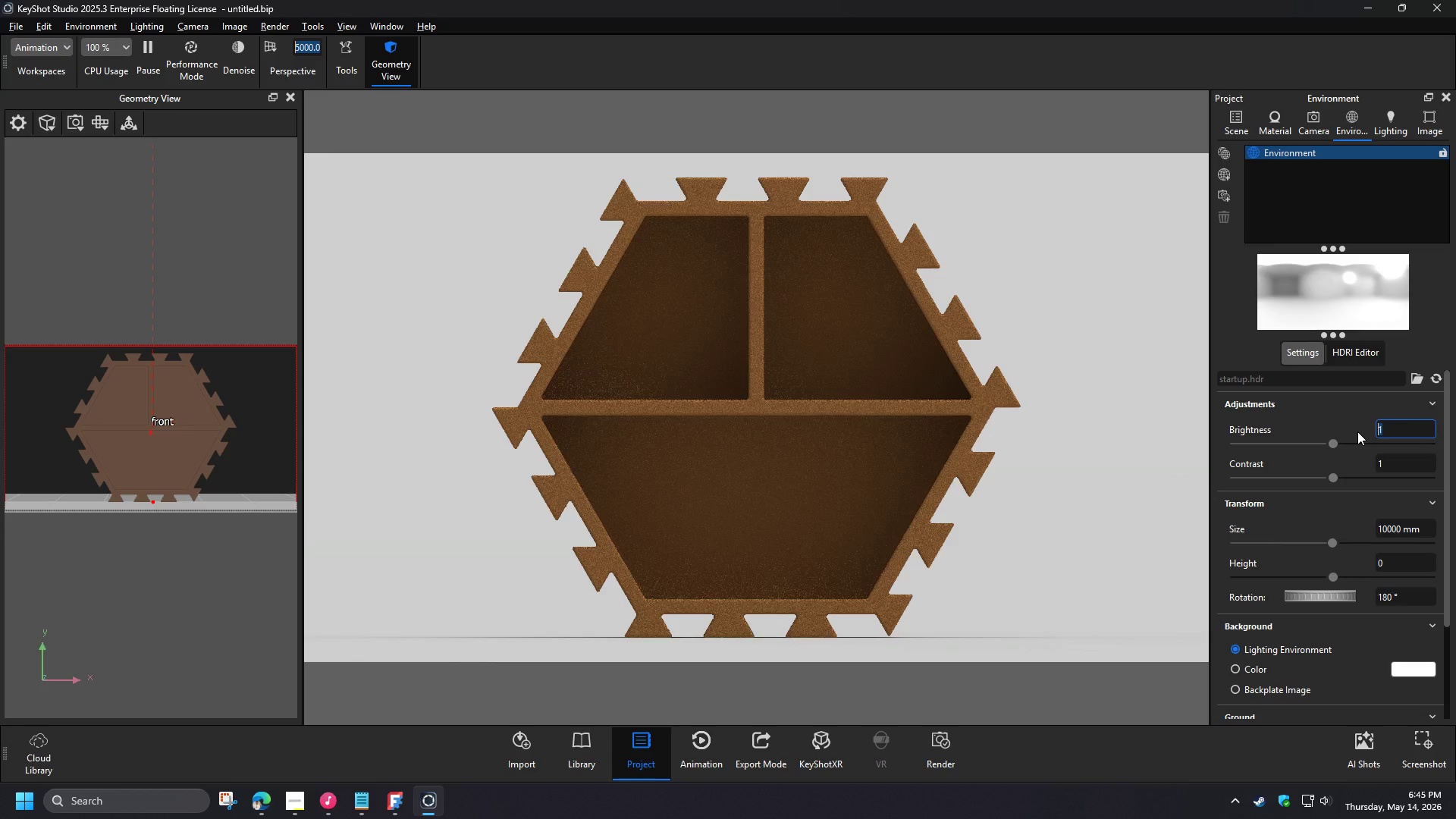 
key(Numpad1)
 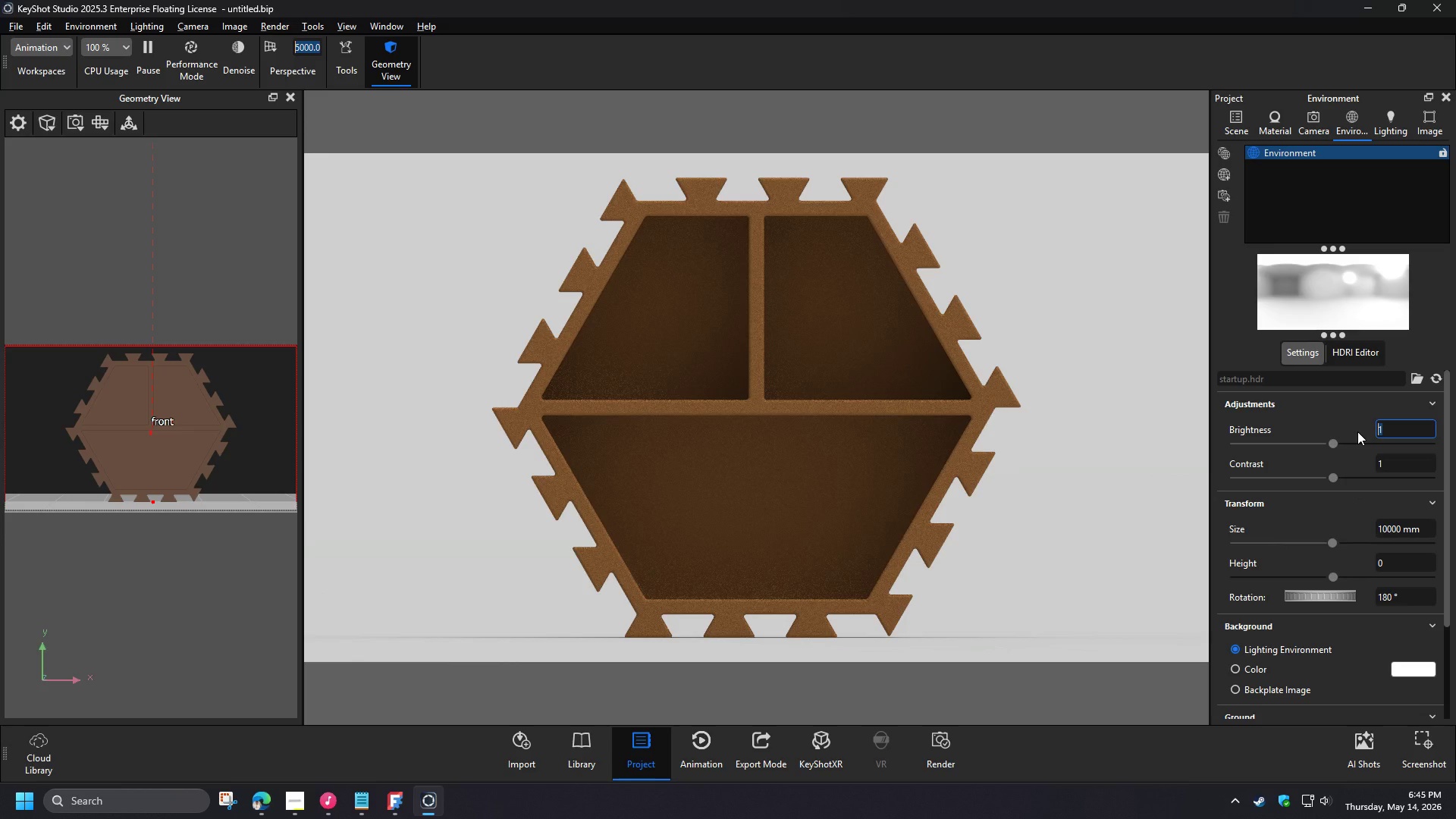 
key(NumpadDecimal)
 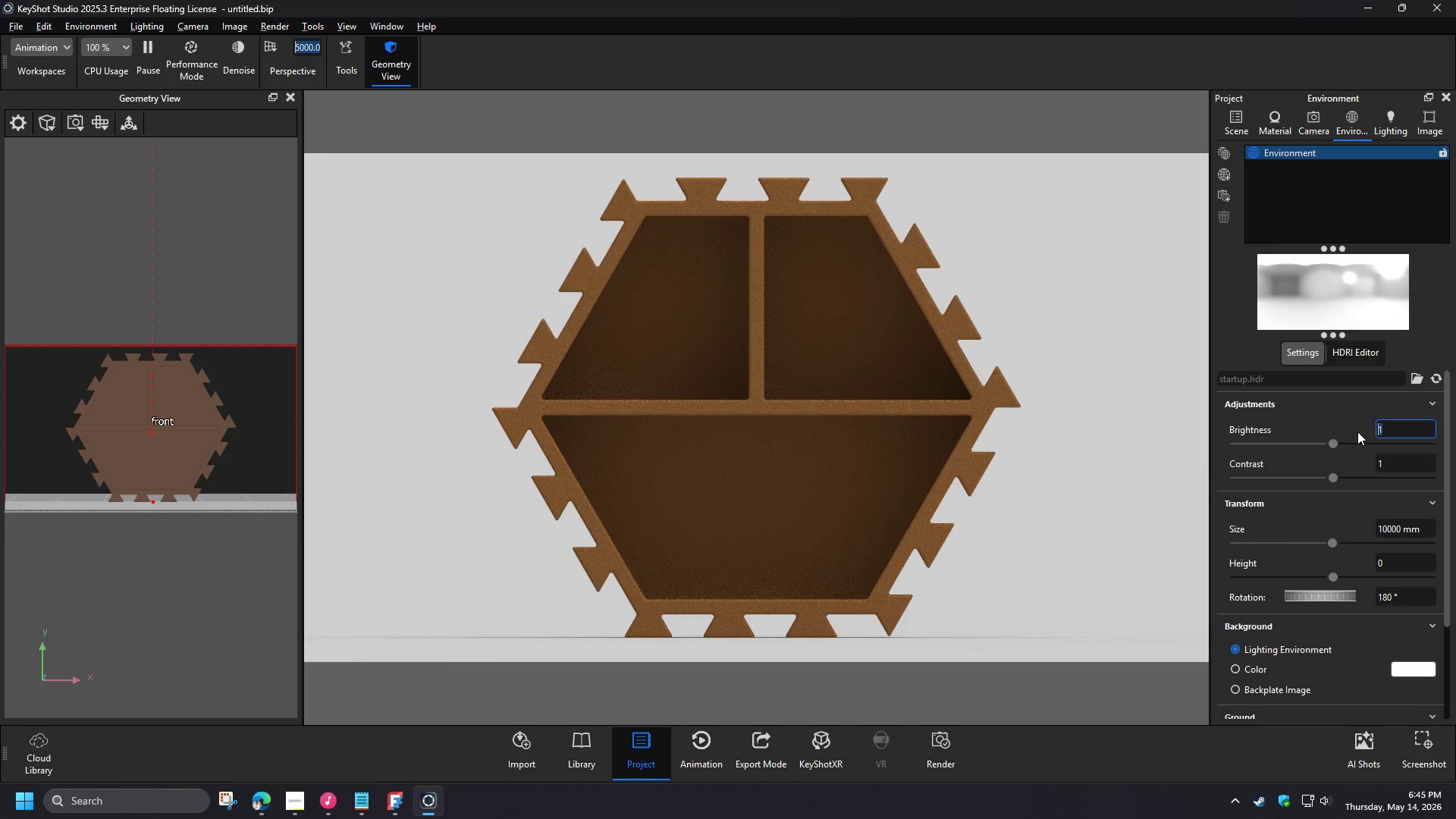 
key(Numpad1)
 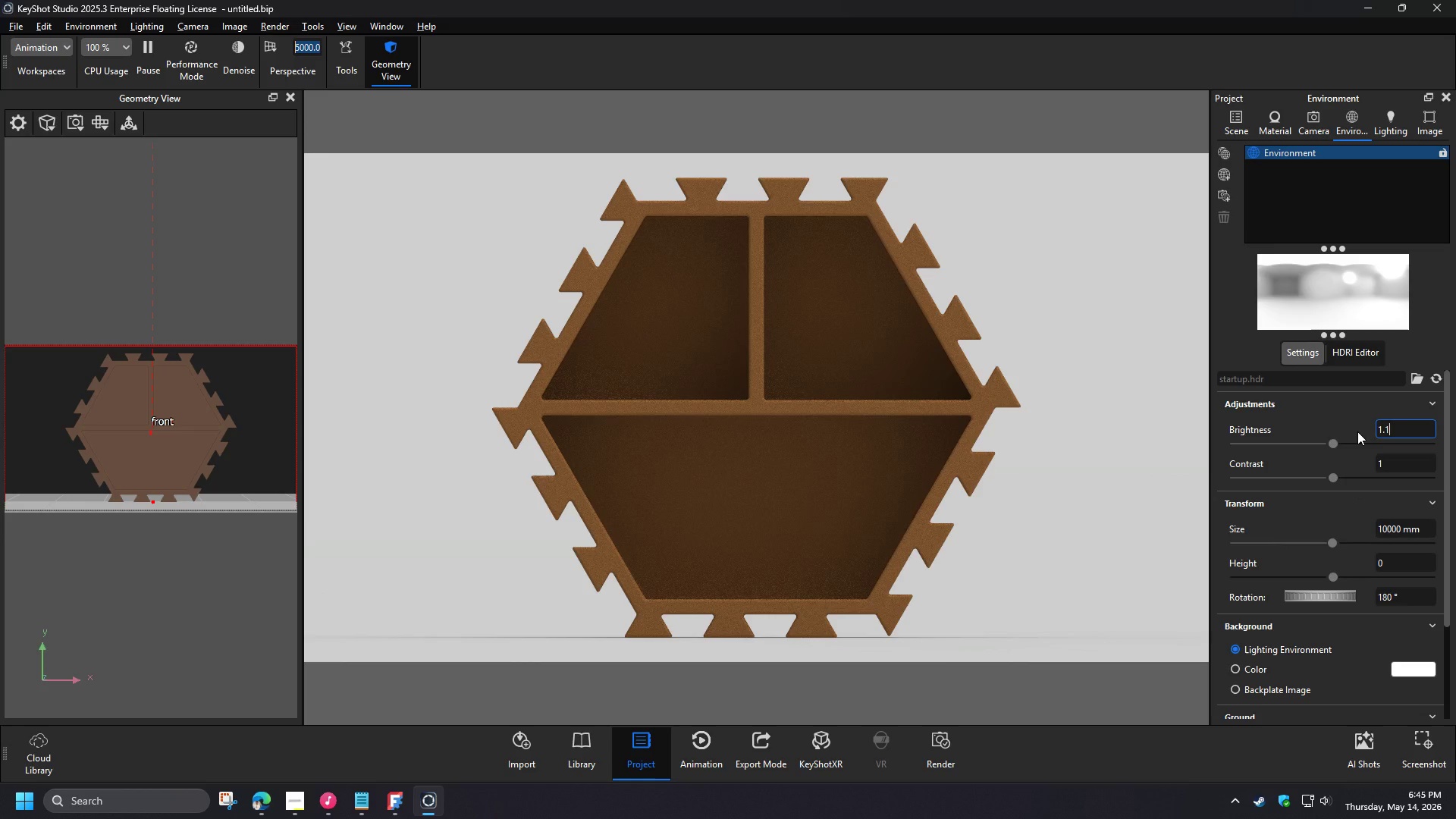 
key(NumpadEnter)
 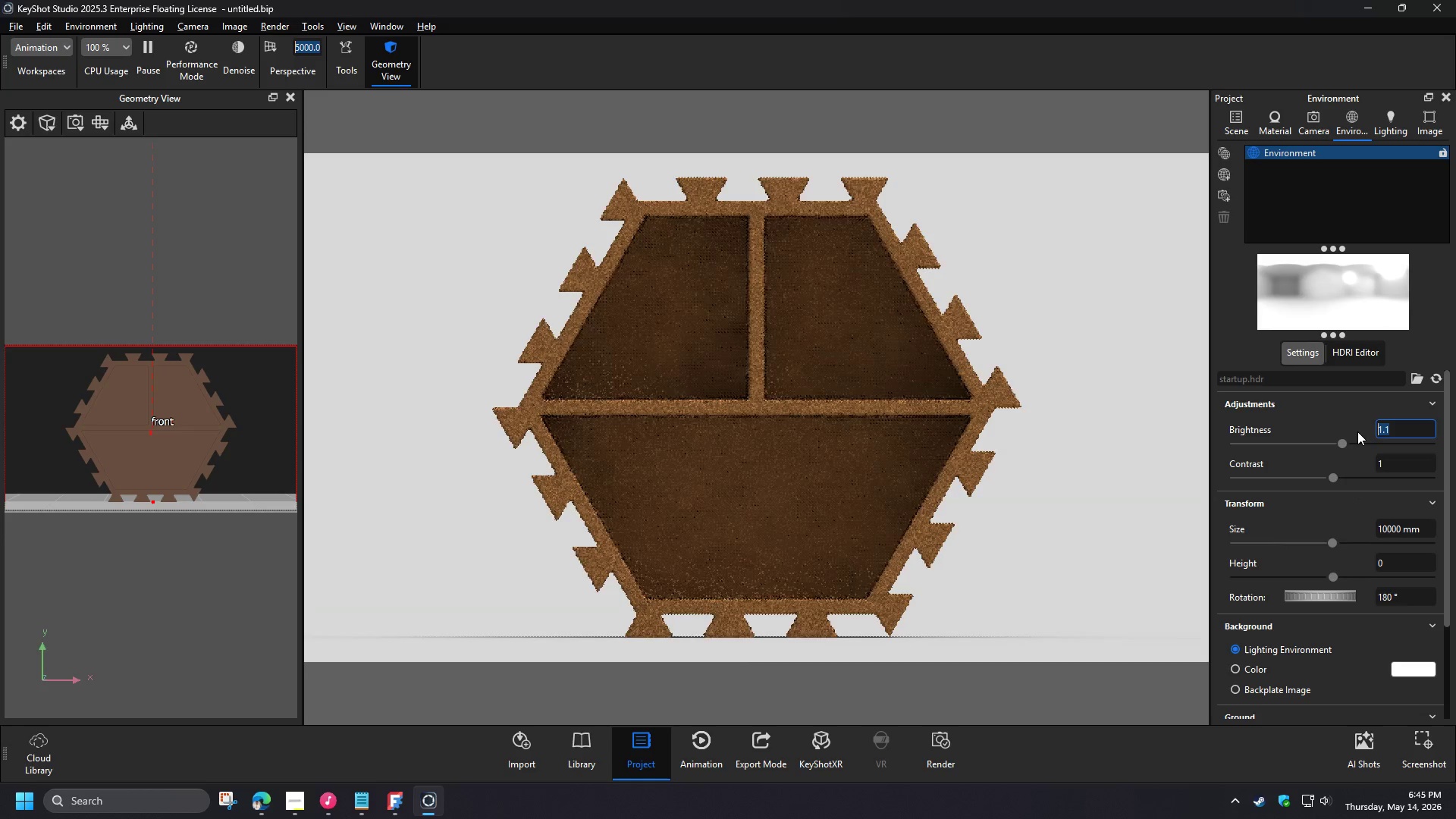 
key(Numpad1)
 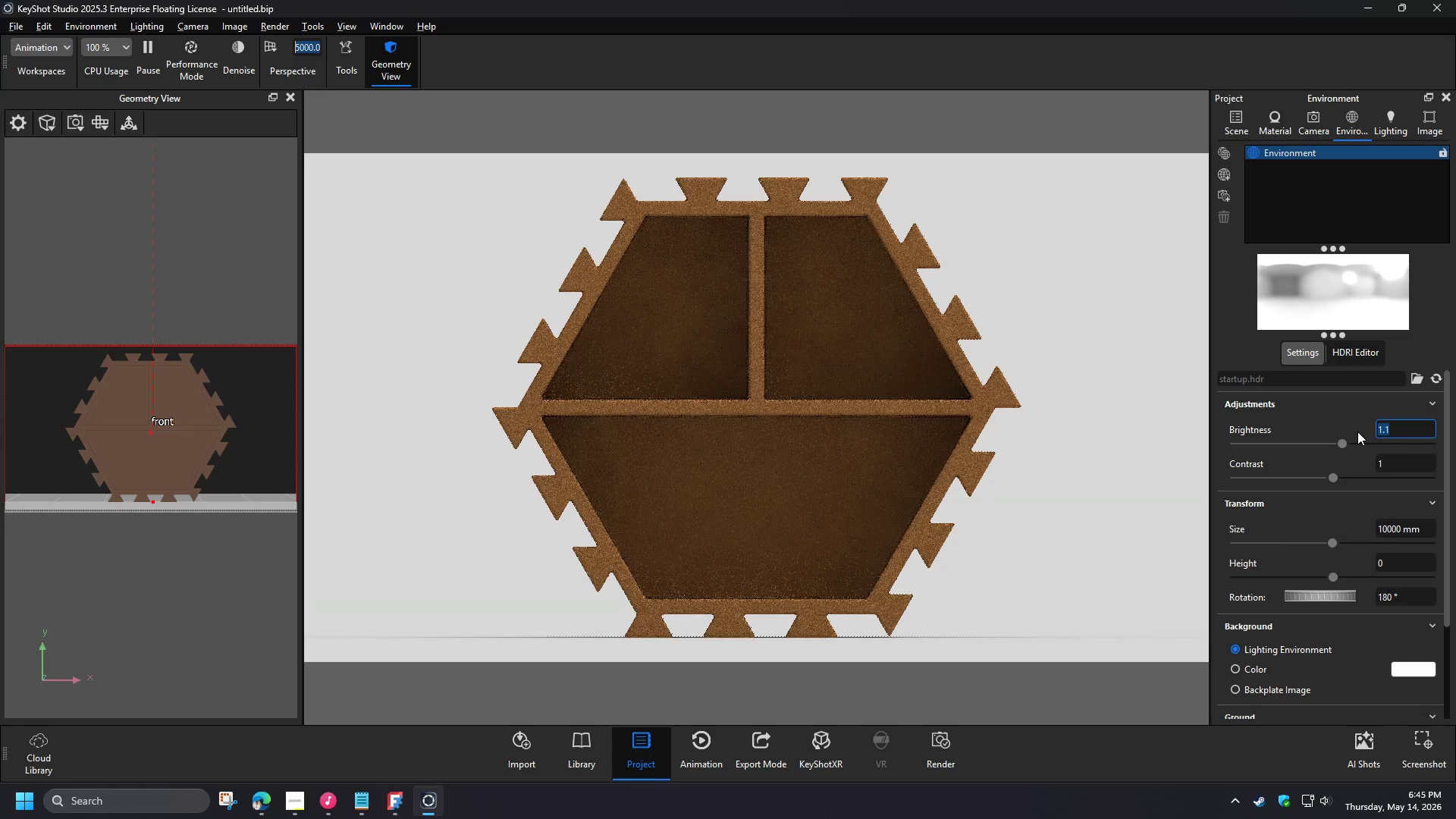 
key(NumpadDecimal)
 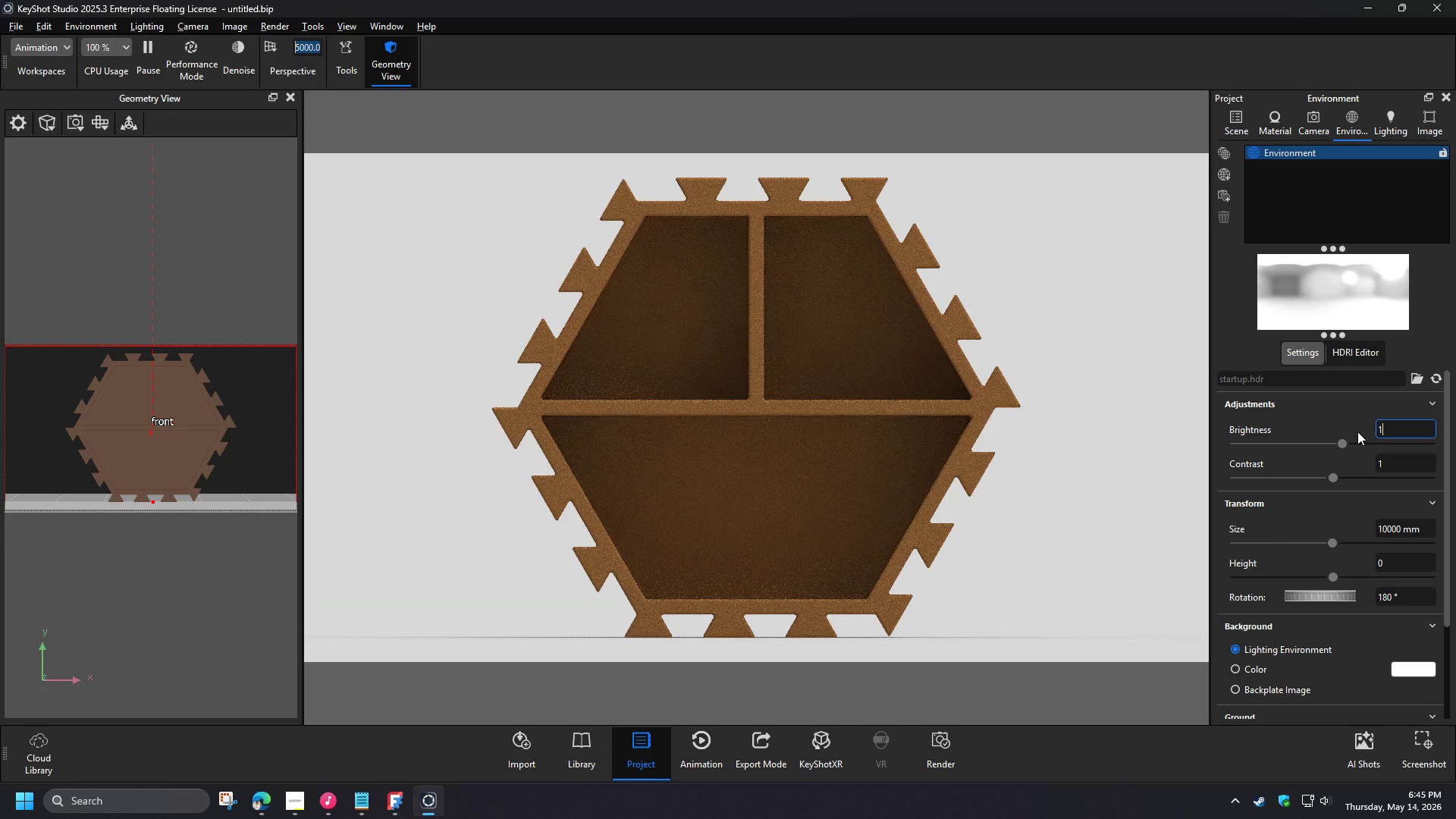 
key(Numpad2)
 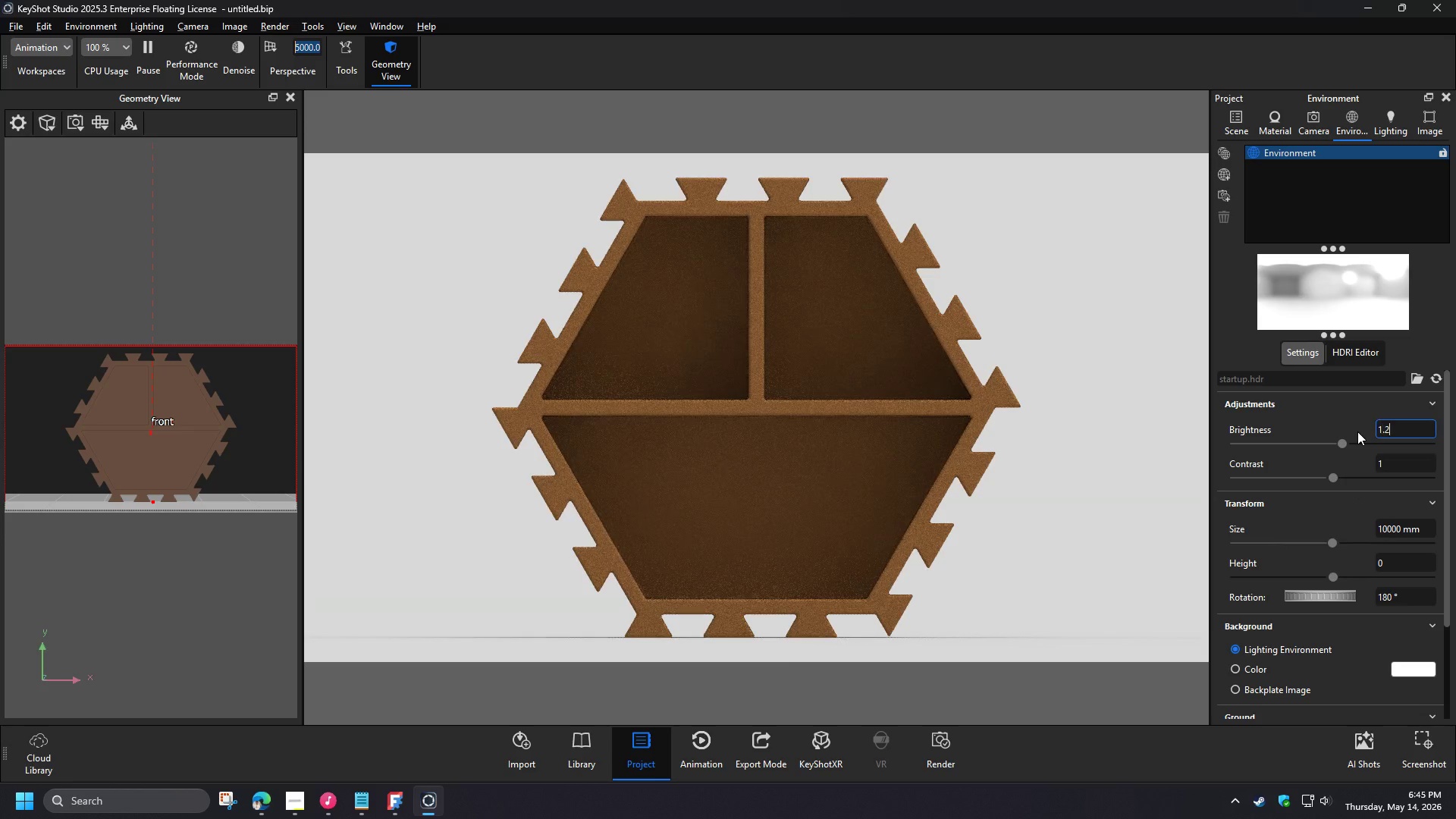 
key(NumpadEnter)
 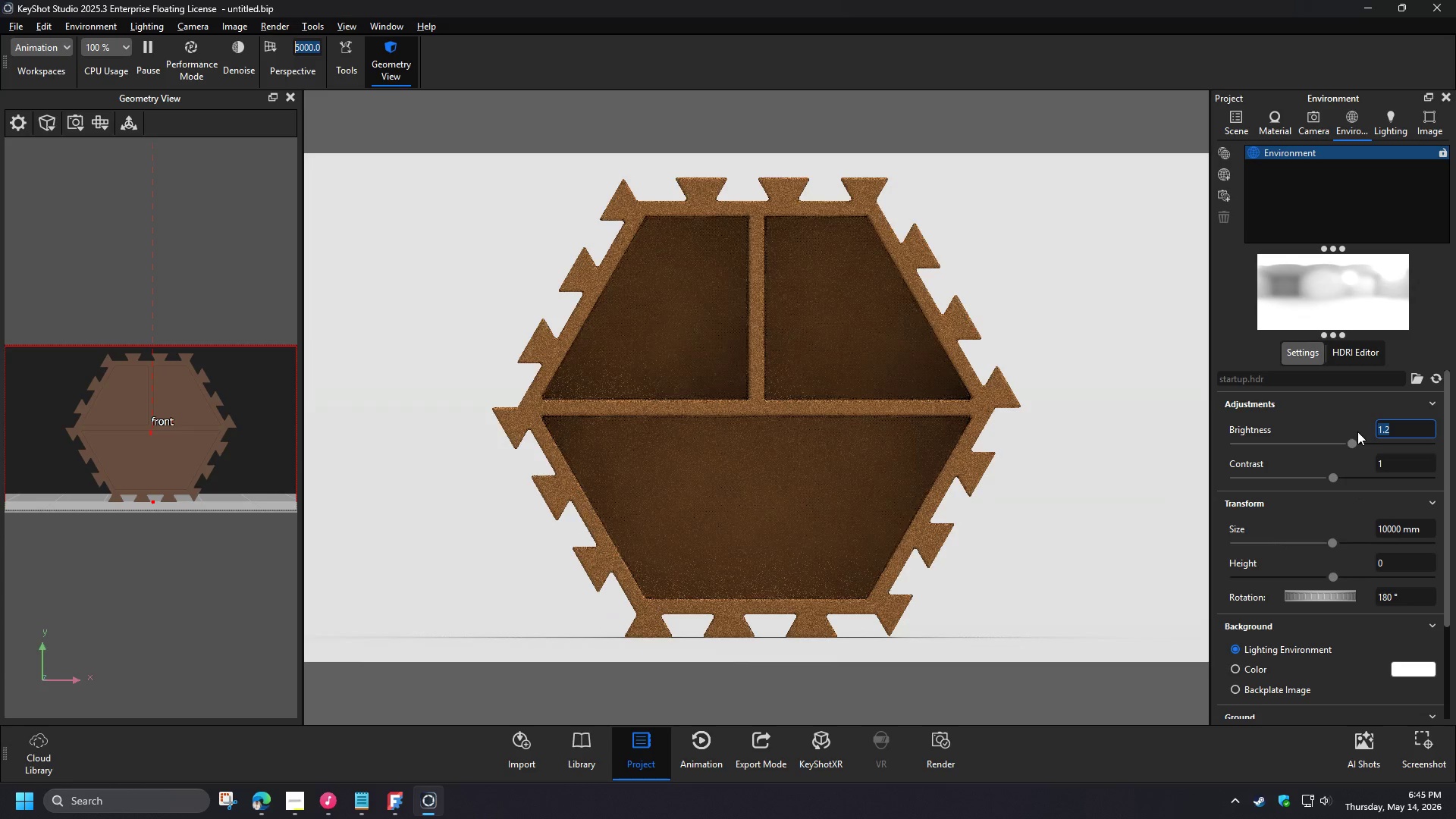 
key(Numpad1)
 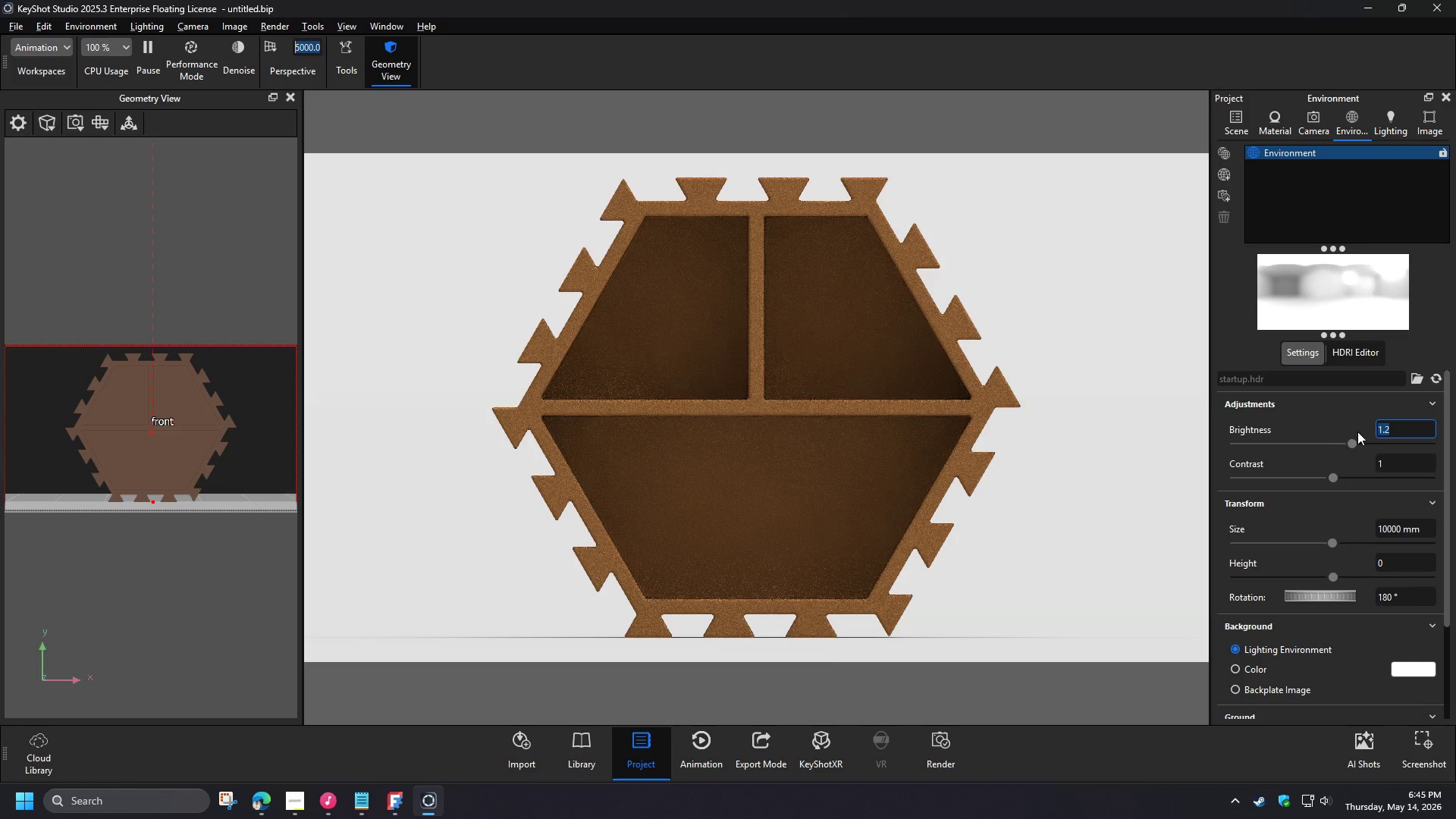 
key(NumpadDecimal)
 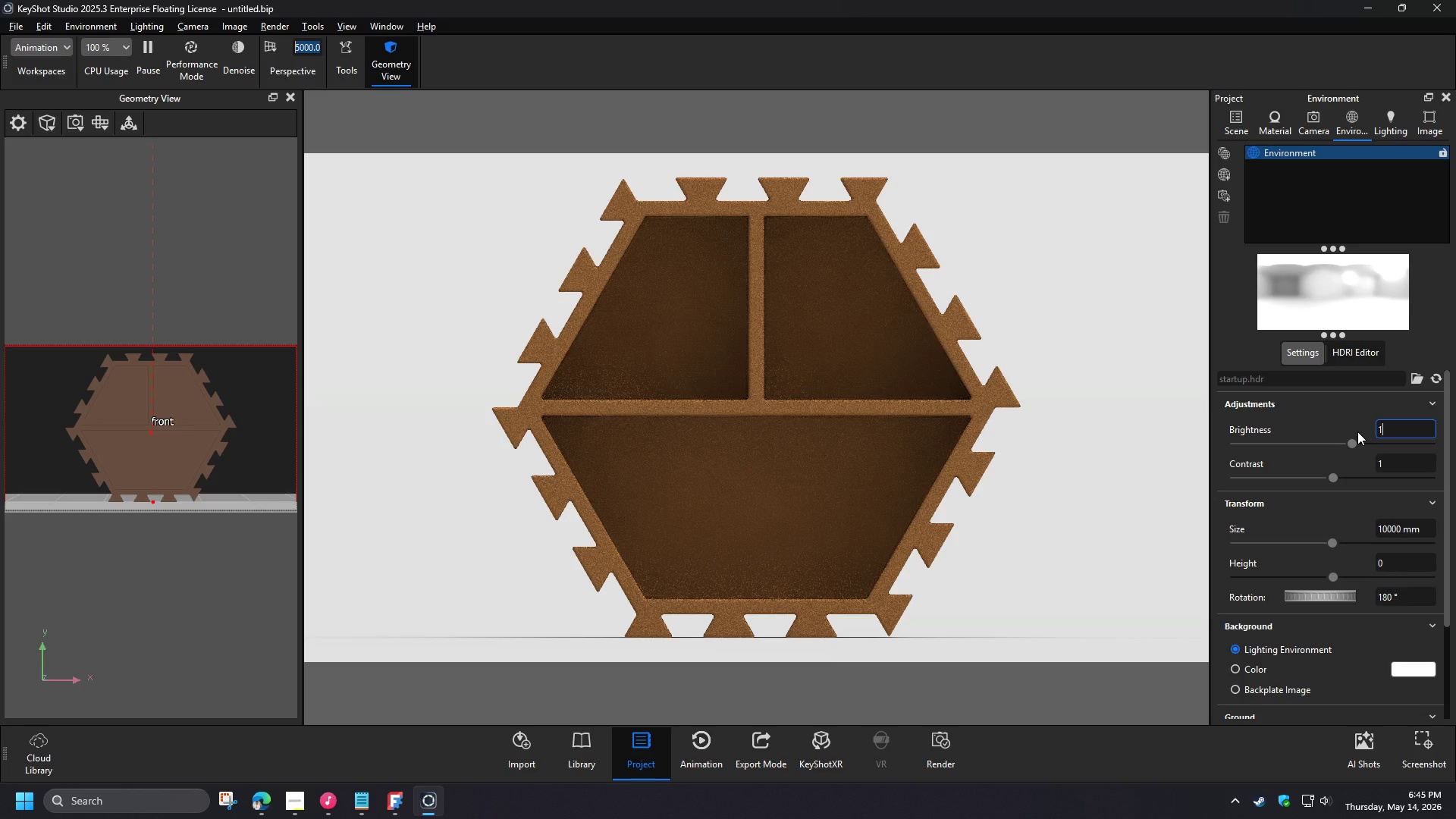 
key(Numpad3)
 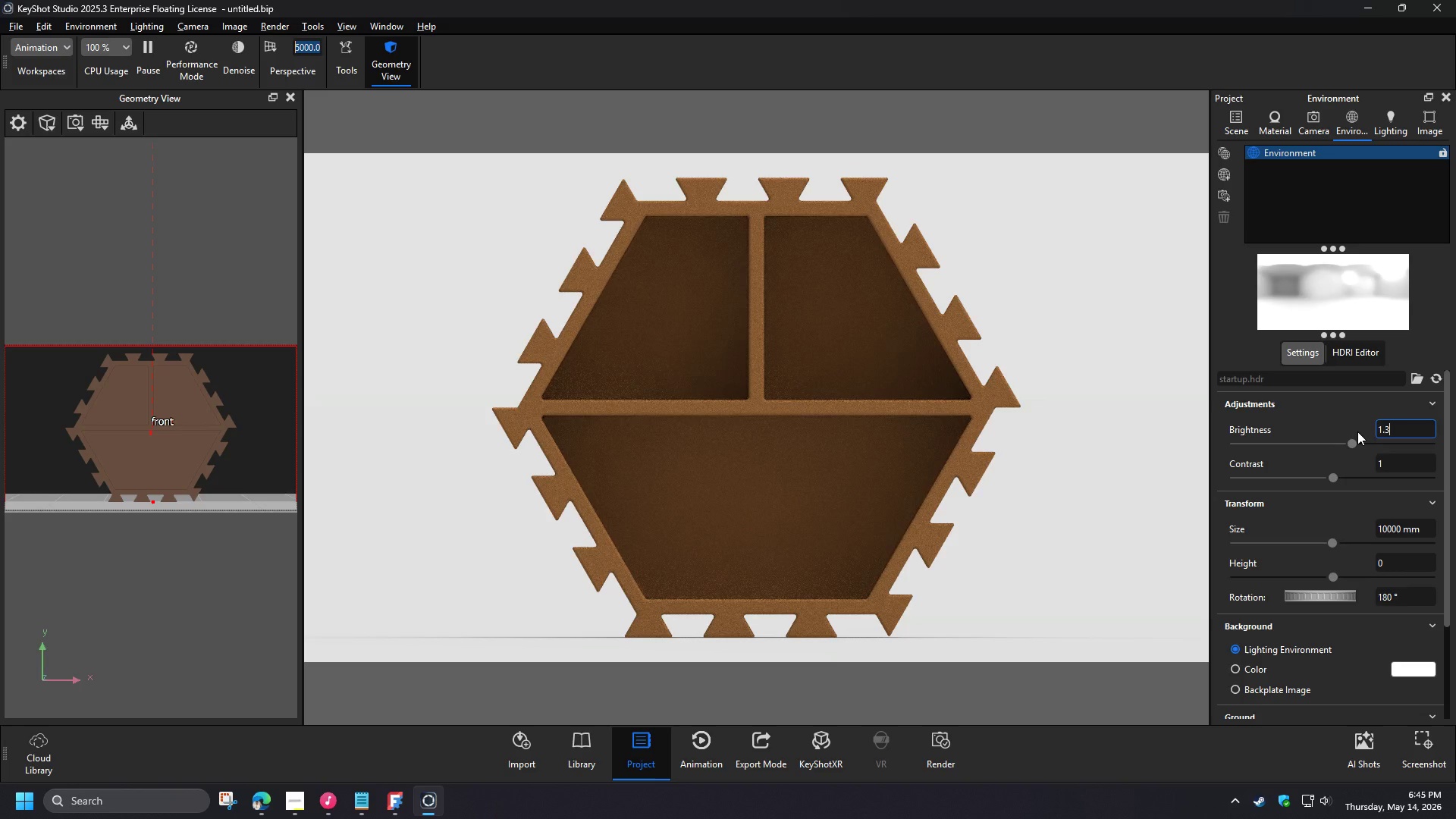 
key(NumpadEnter)
 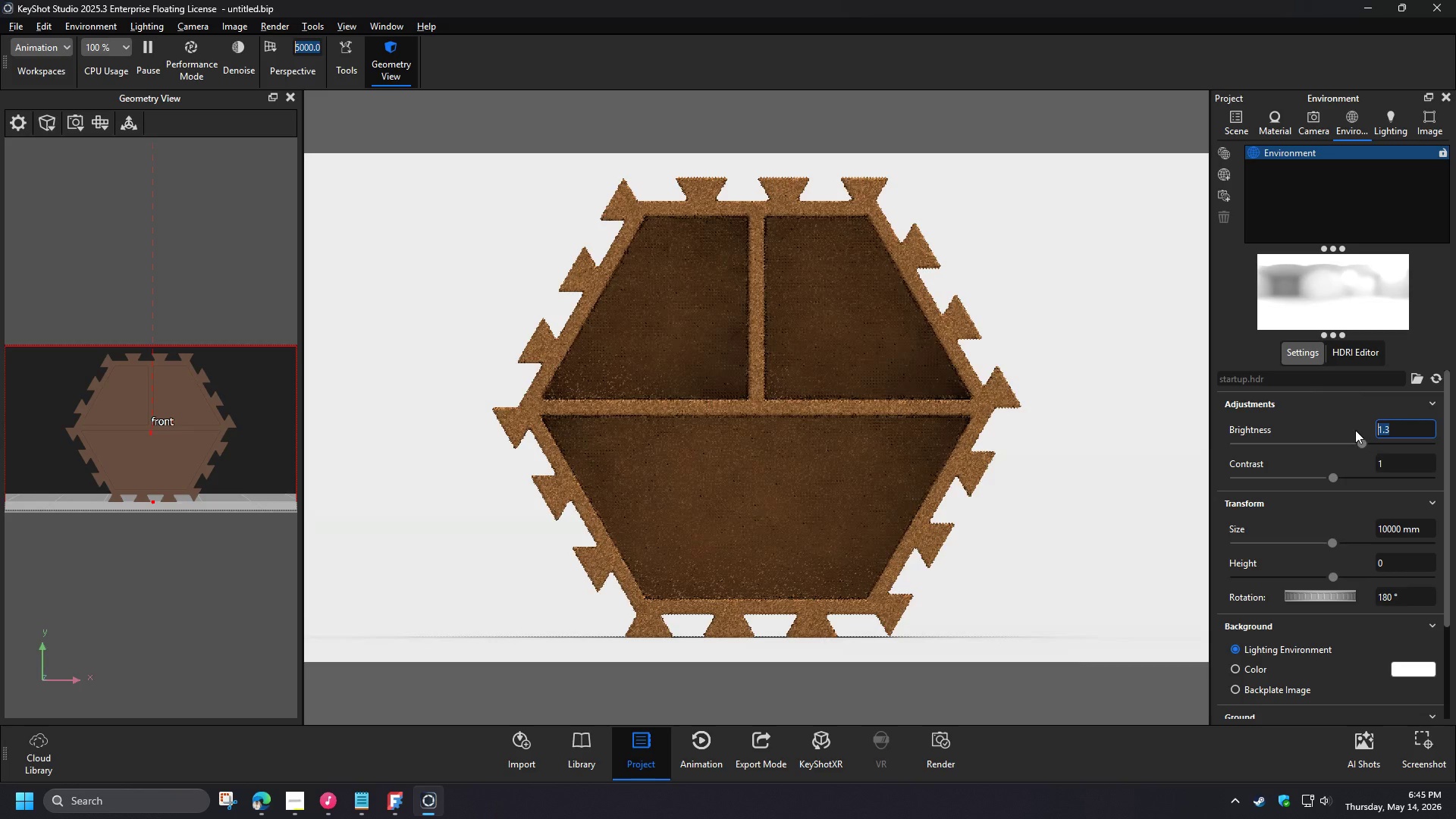 
key(Numpad1)
 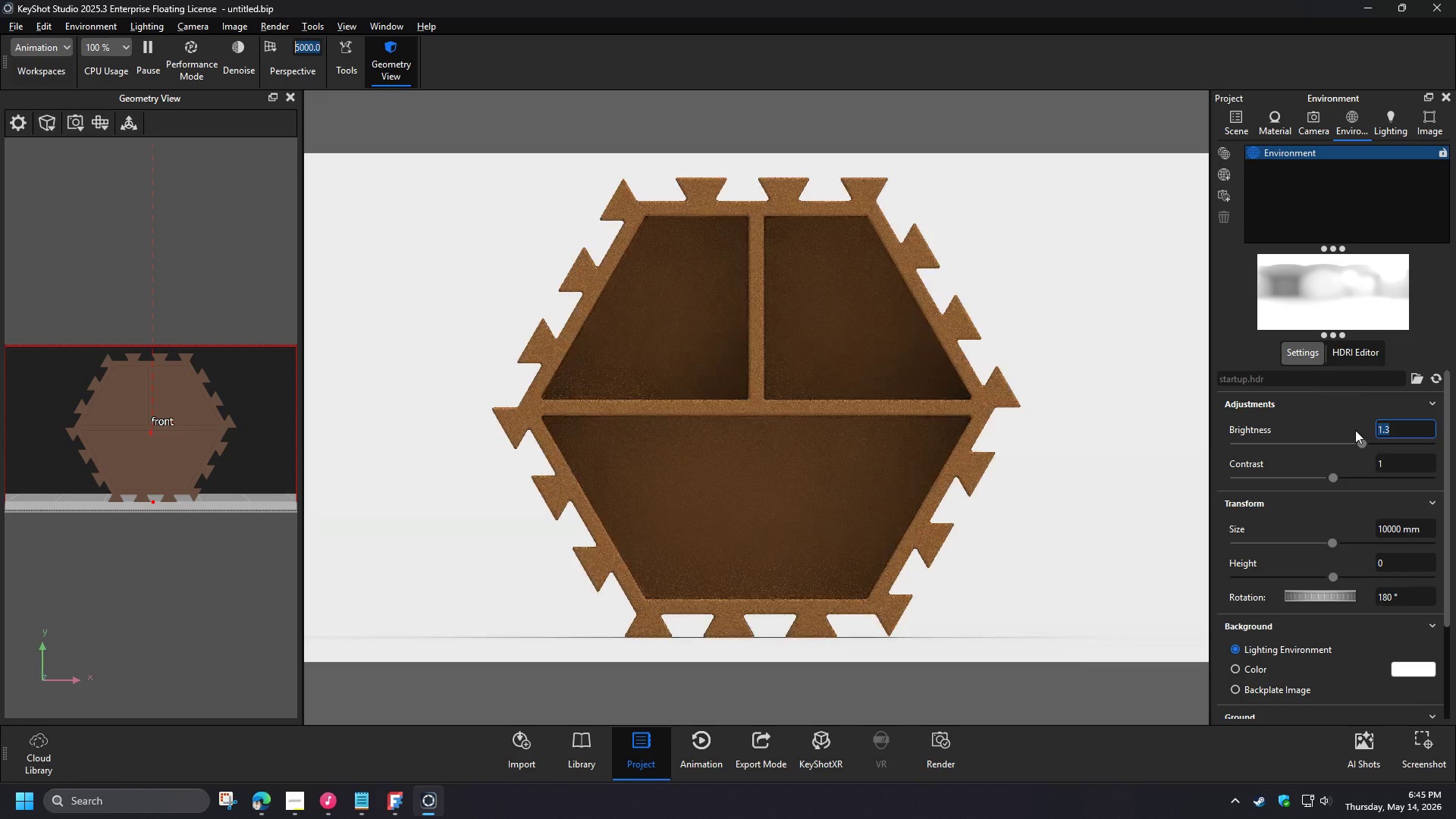 
key(NumpadDecimal)
 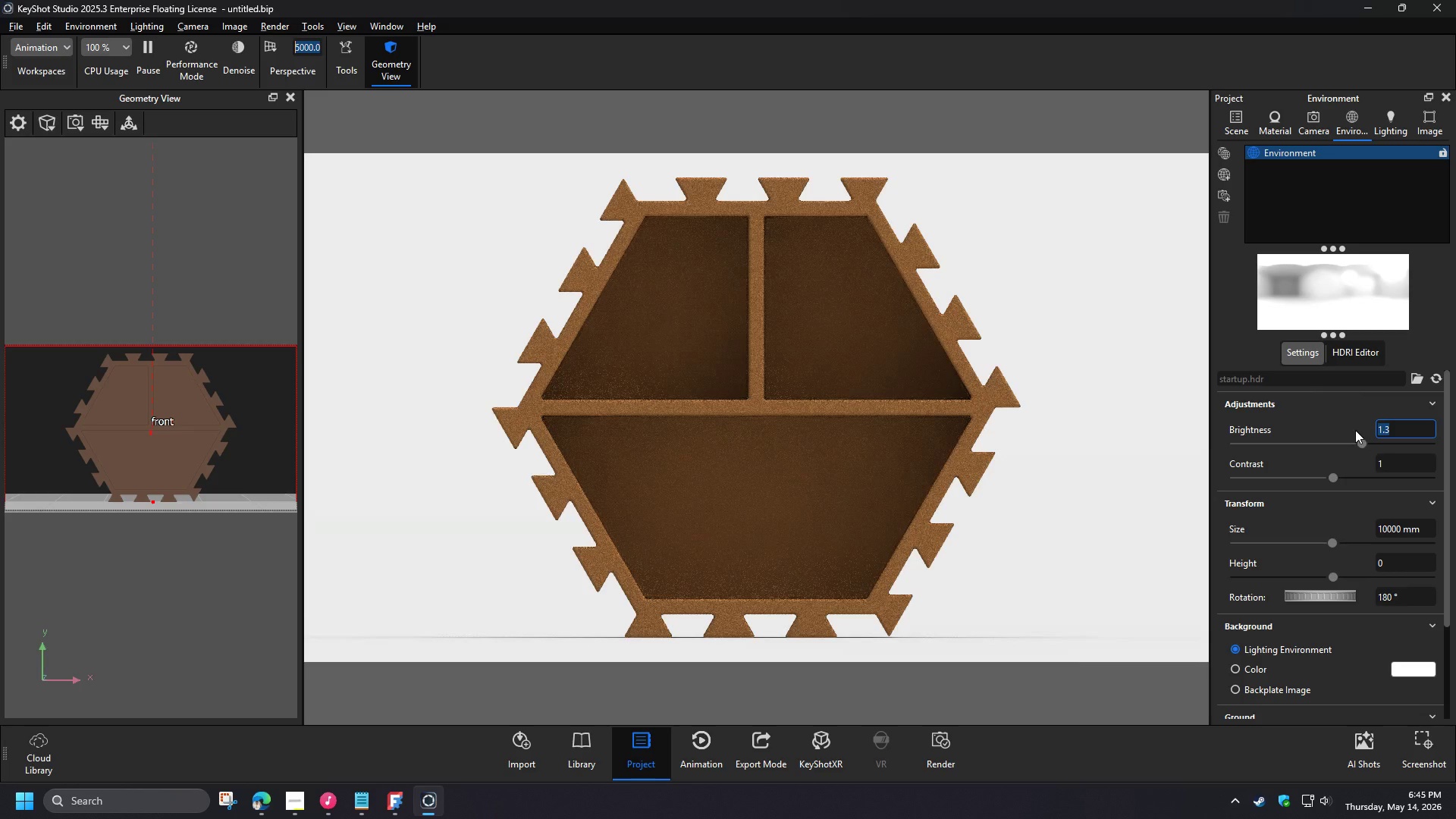 
key(Numpad4)
 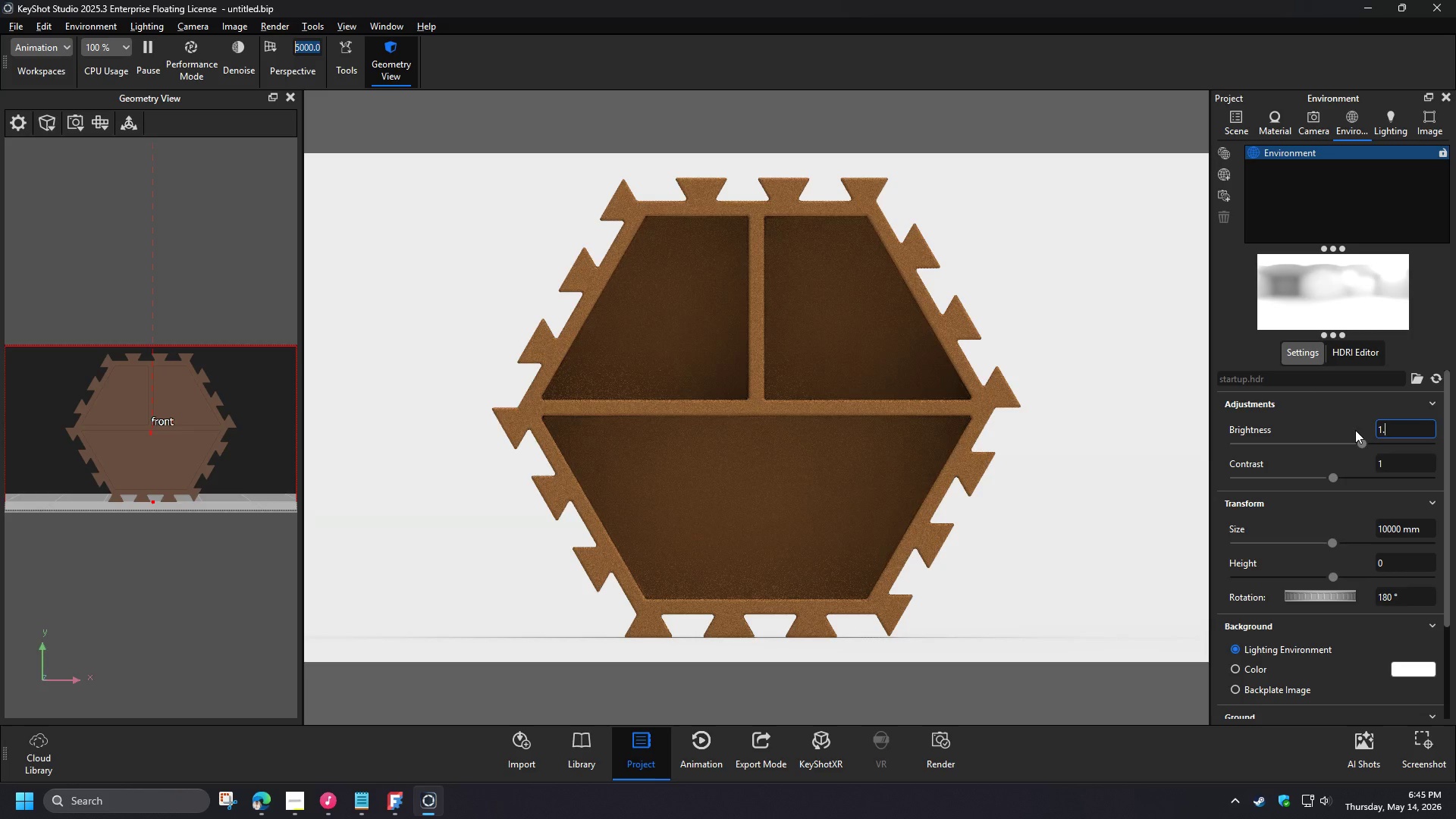 
key(NumpadEnter)
 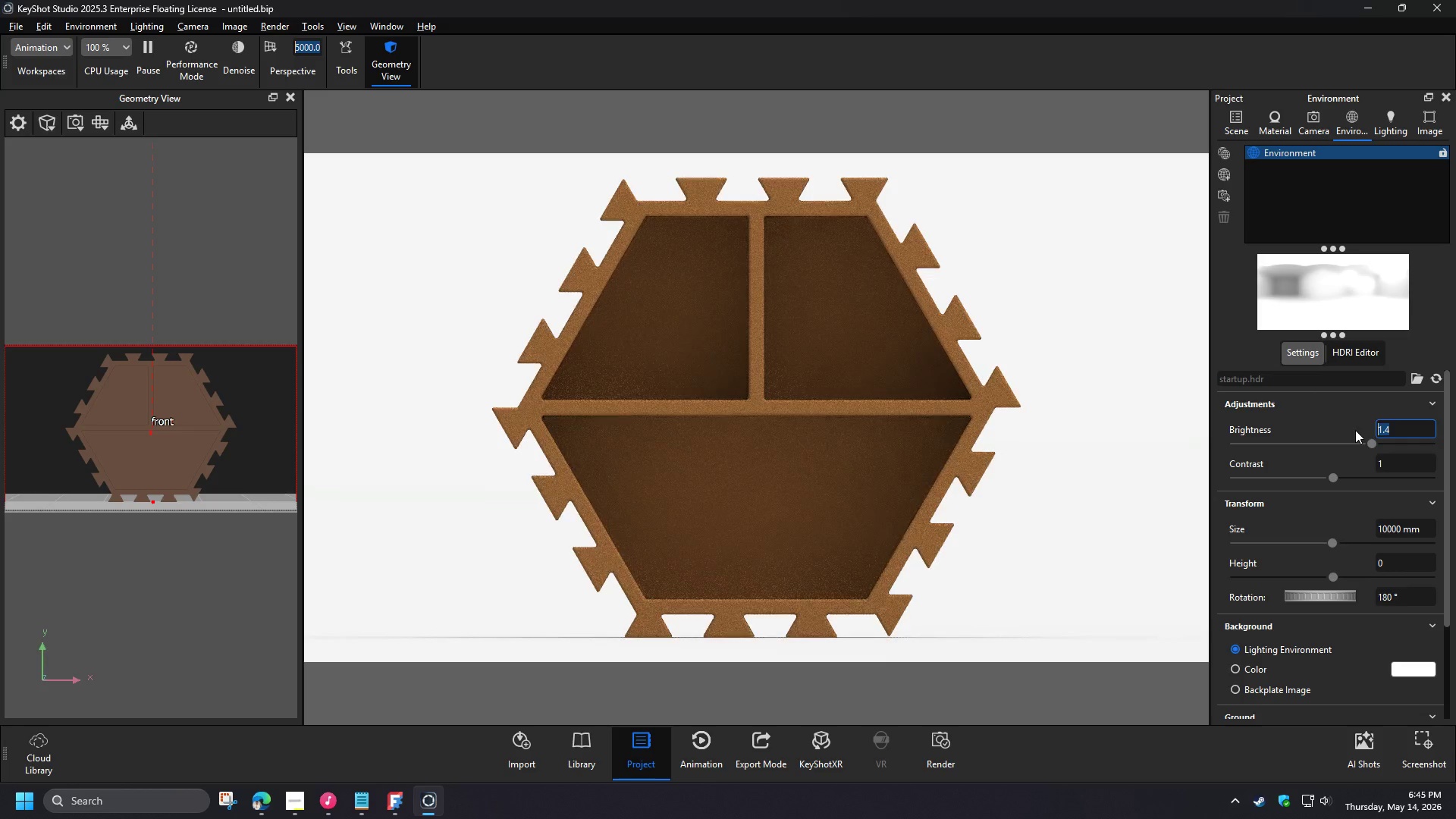 
key(Numpad1)
 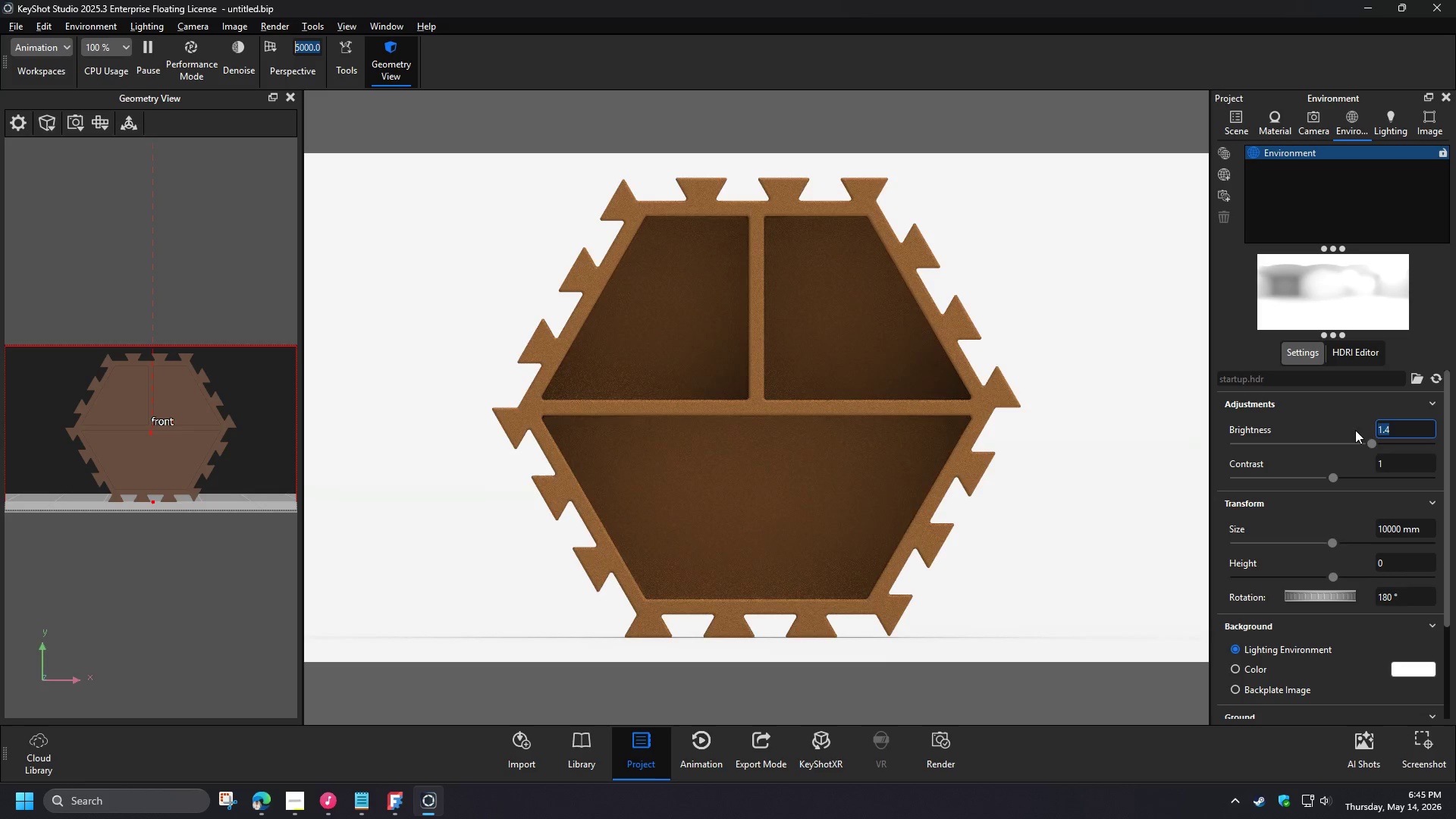 
key(NumpadDecimal)
 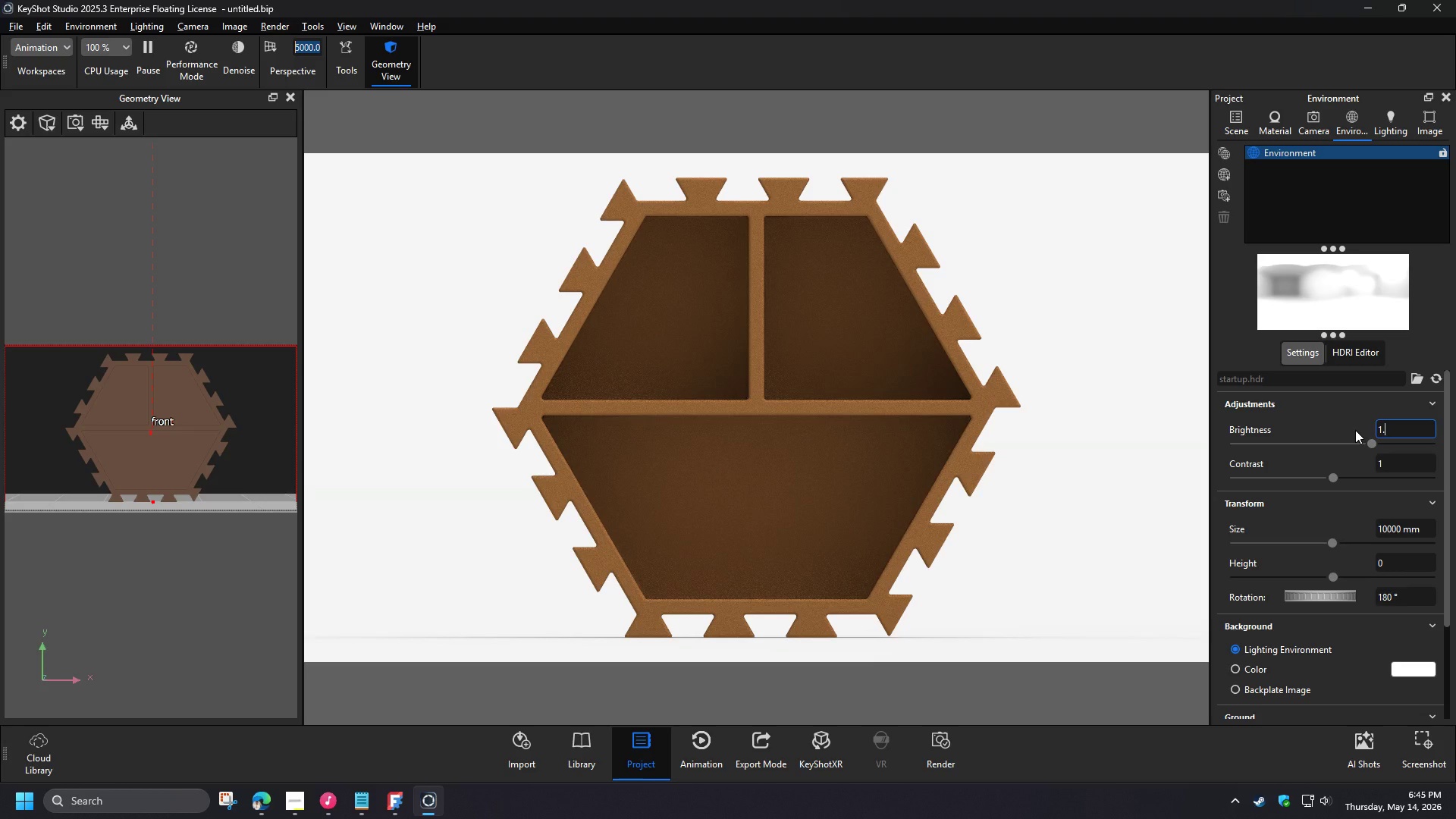 
key(Numpad5)
 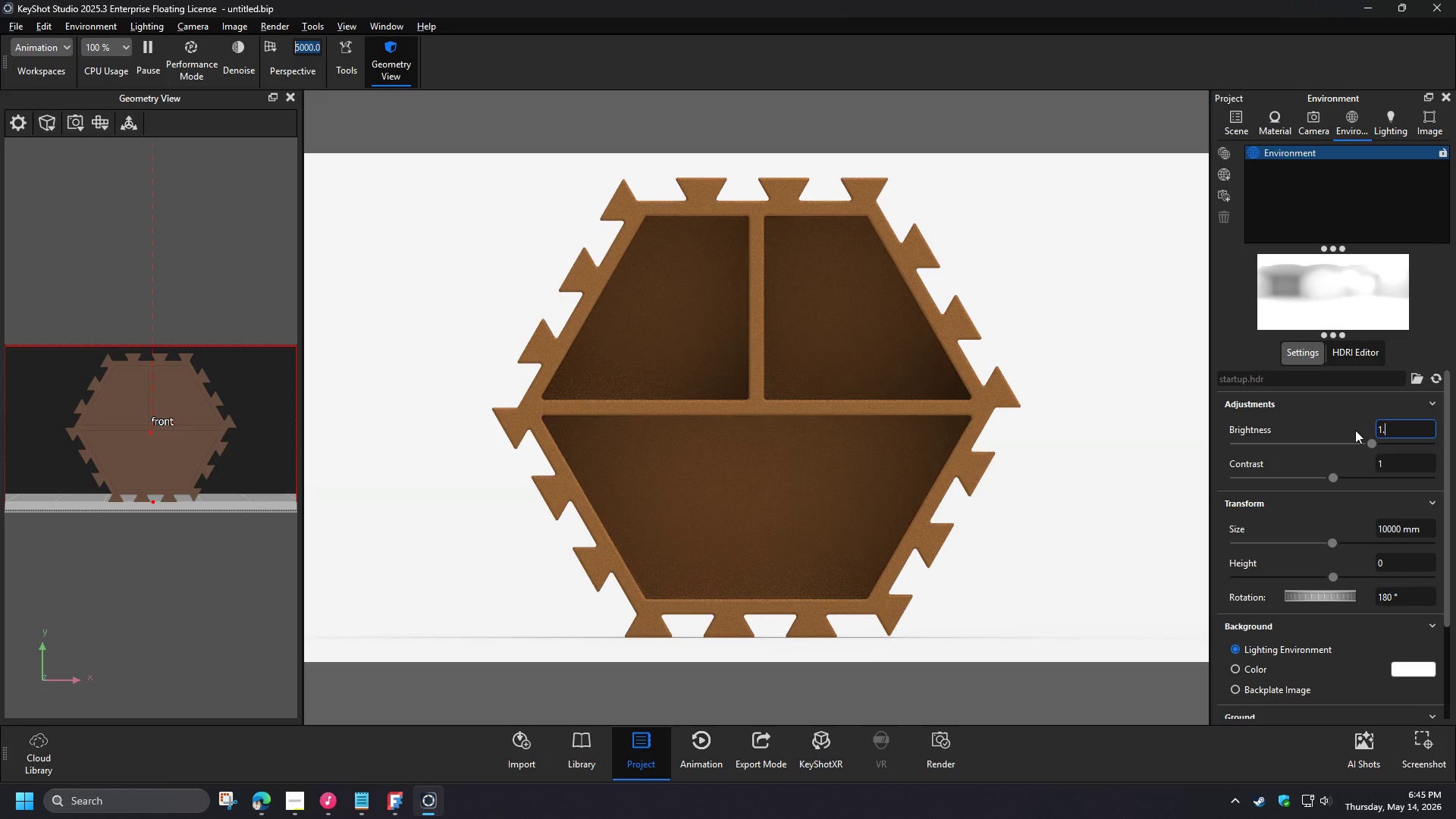 
key(NumpadEnter)
 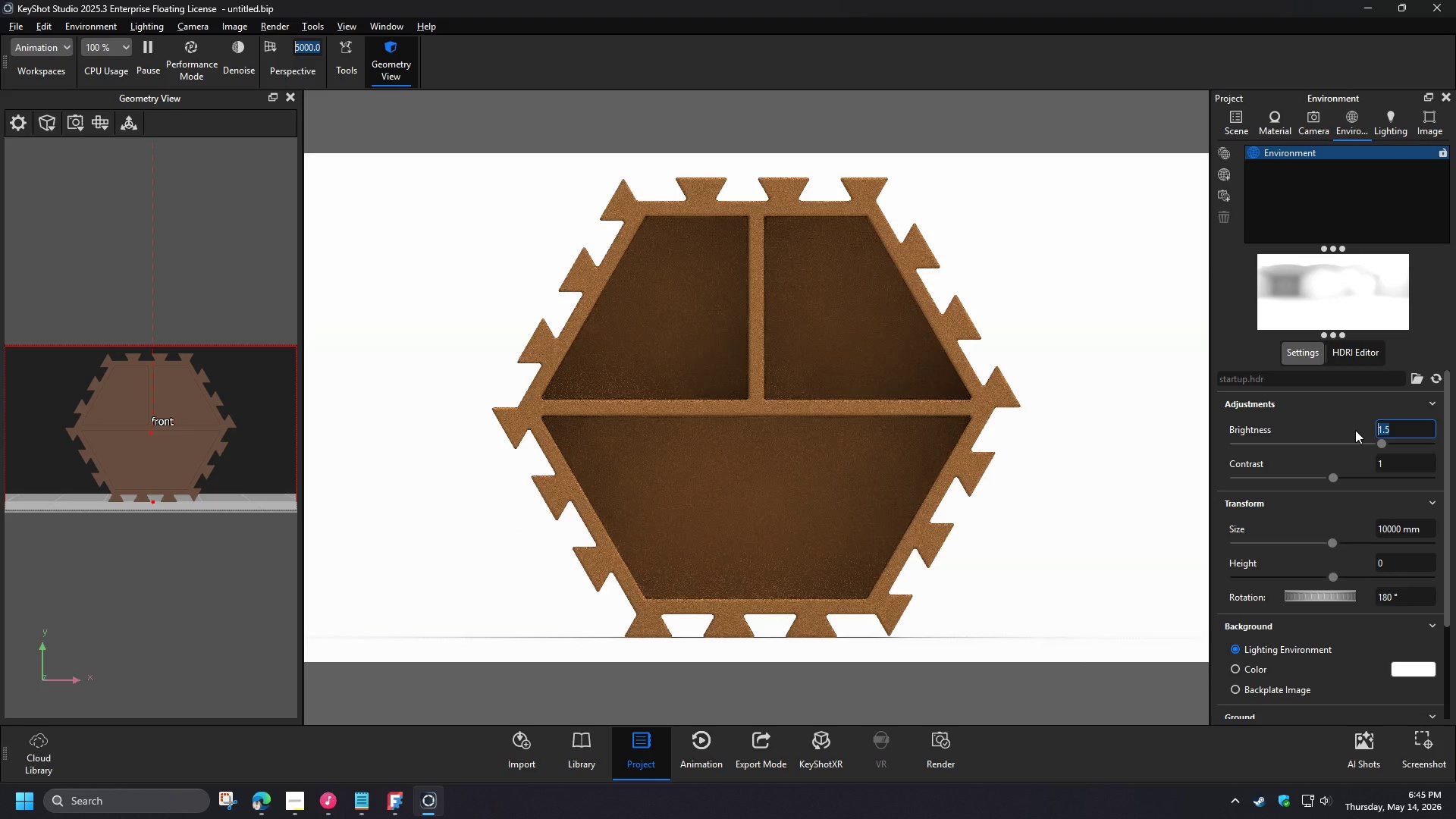 
key(Numpad2)
 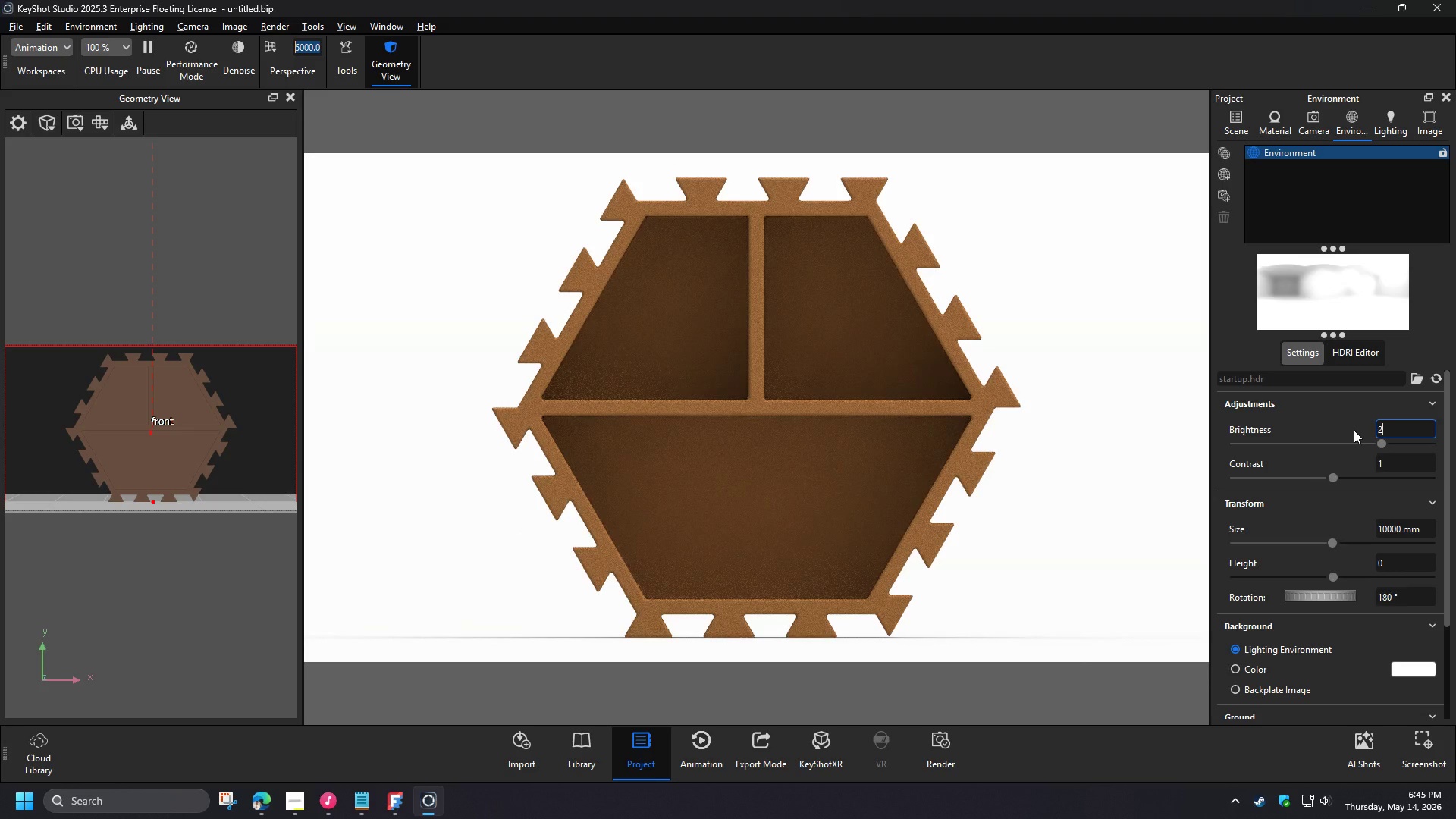 
key(NumpadEnter)
 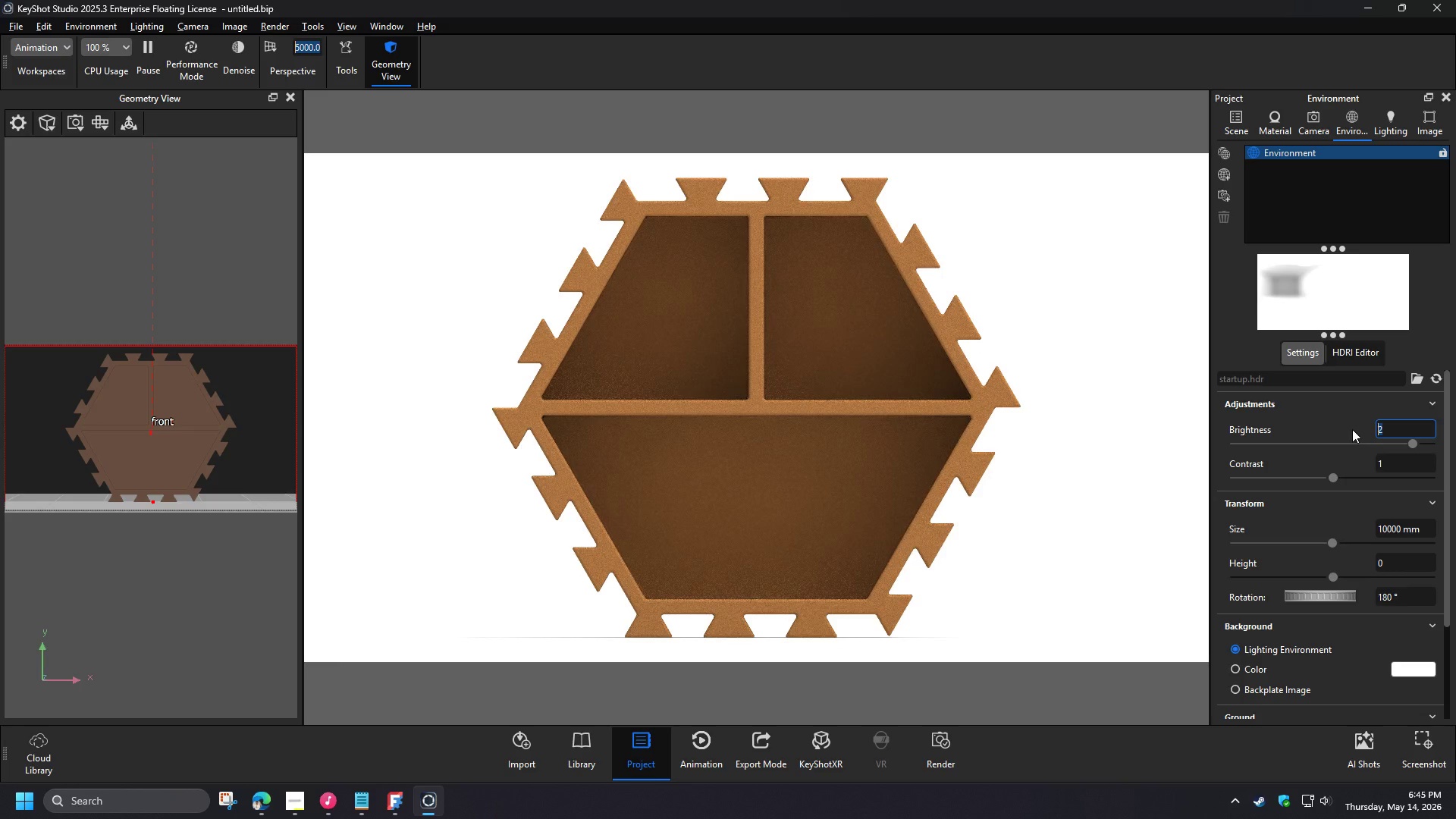 
wait(8.95)
 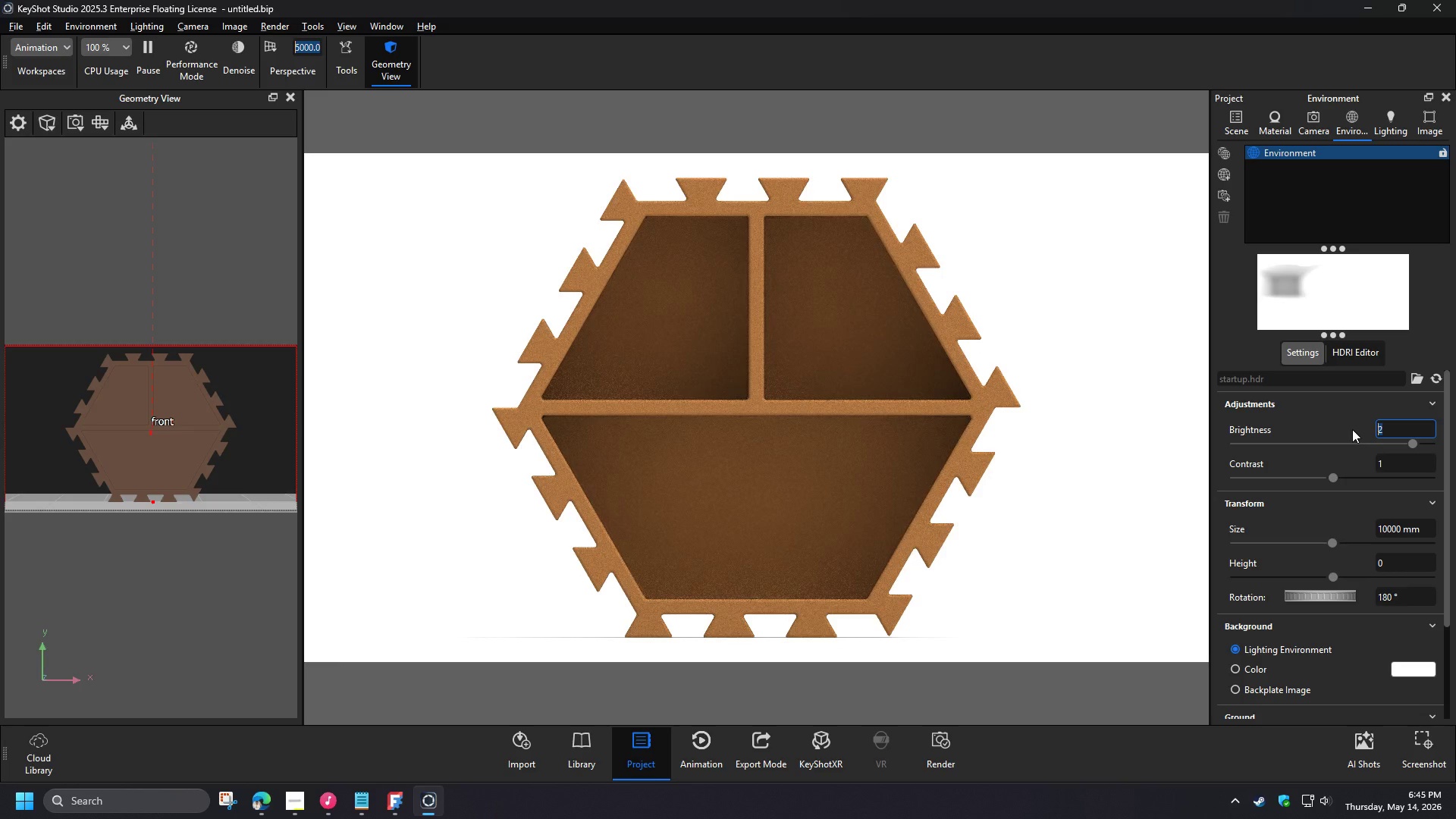 
key(Numpad1)
 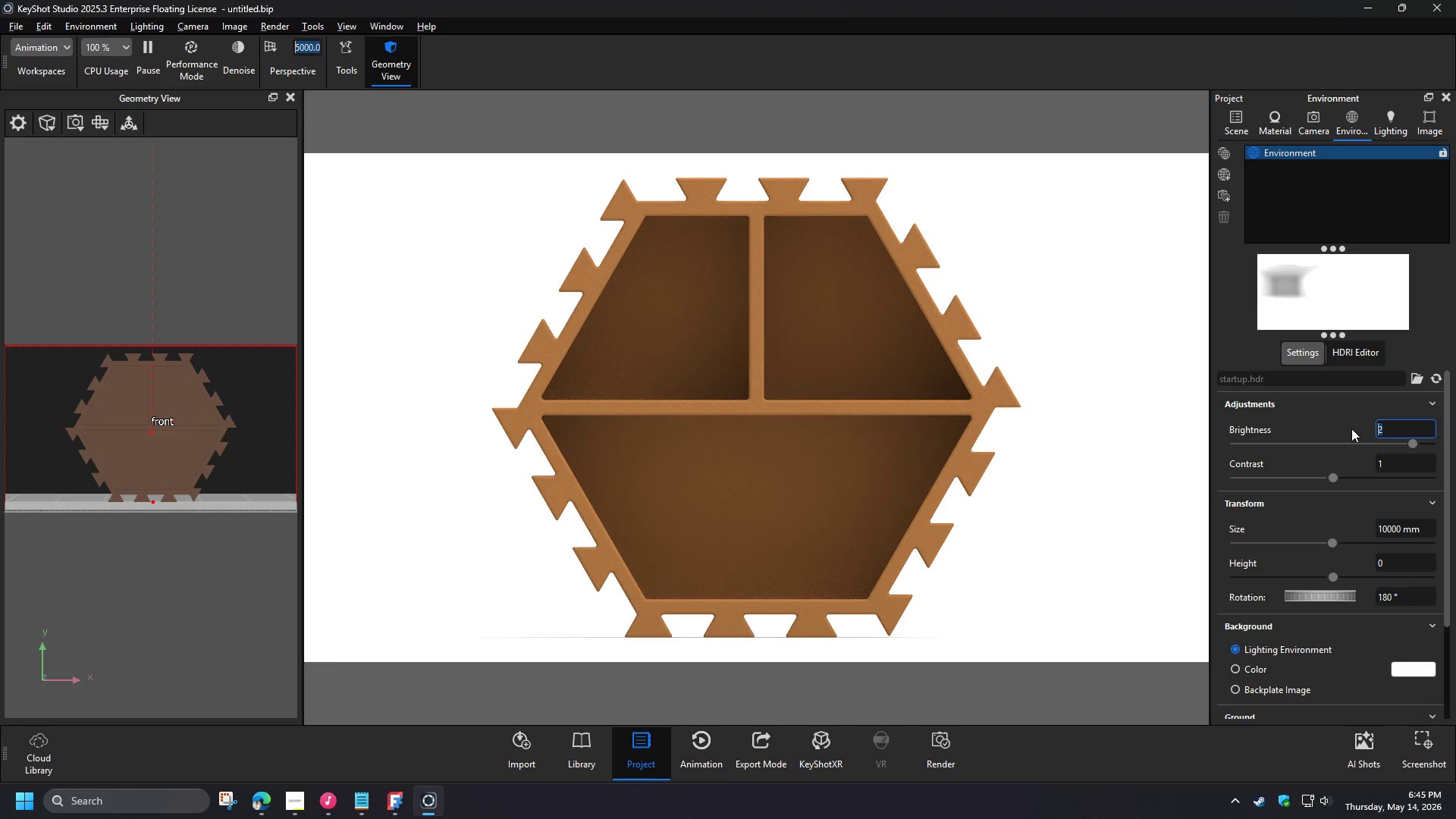 
key(NumpadDecimal)
 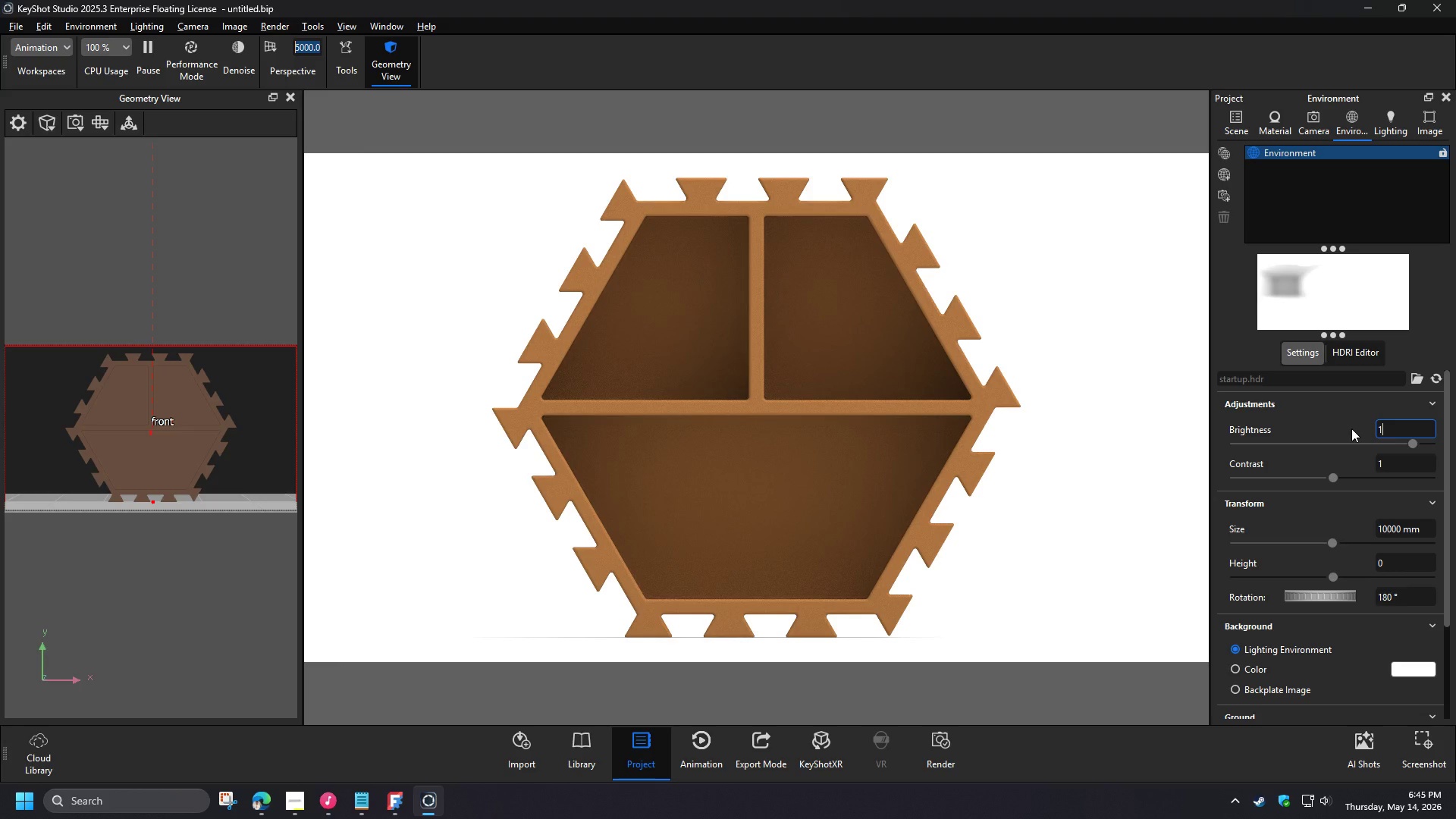 
key(Numpad5)
 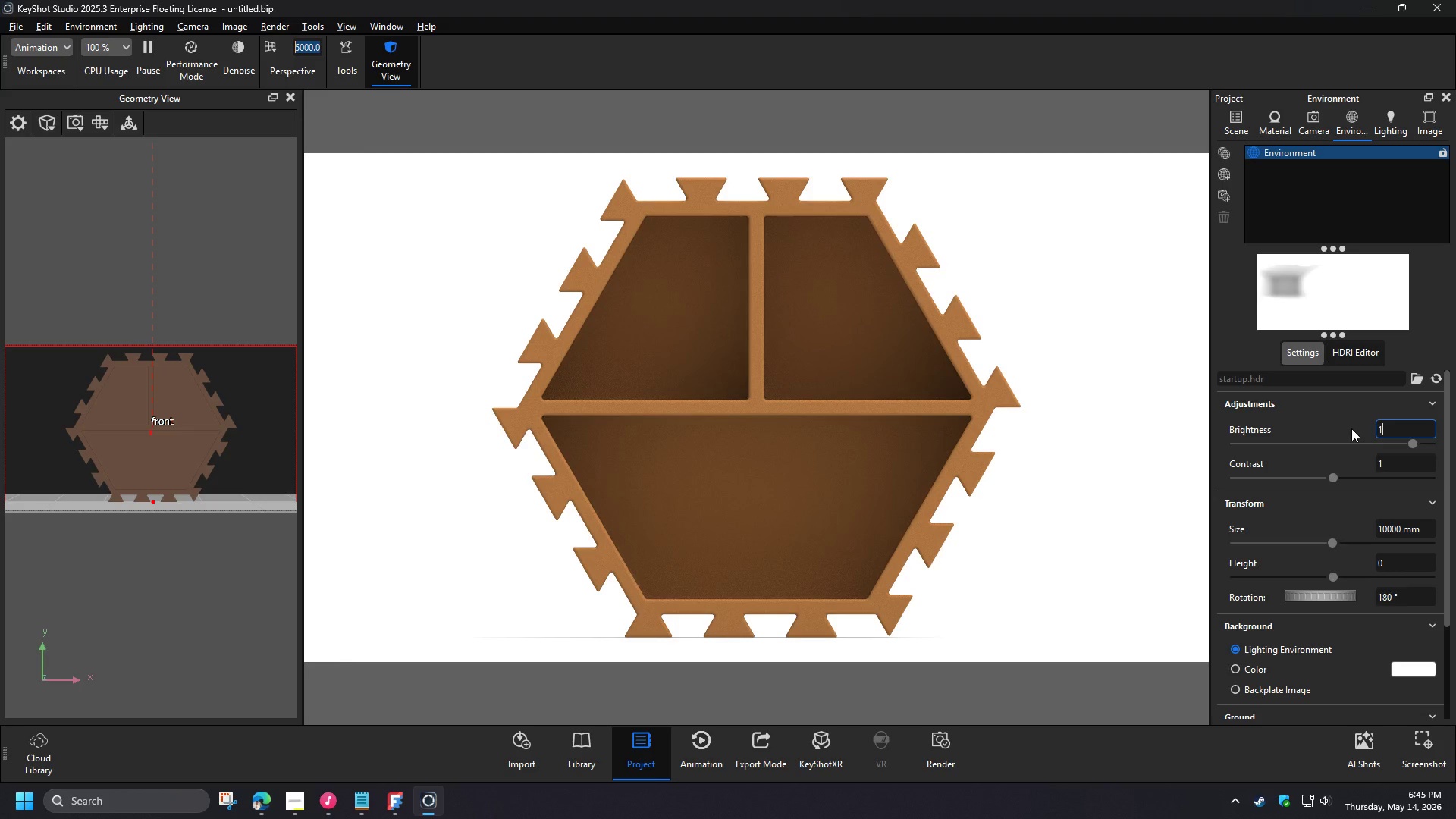 
key(NumpadEnter)
 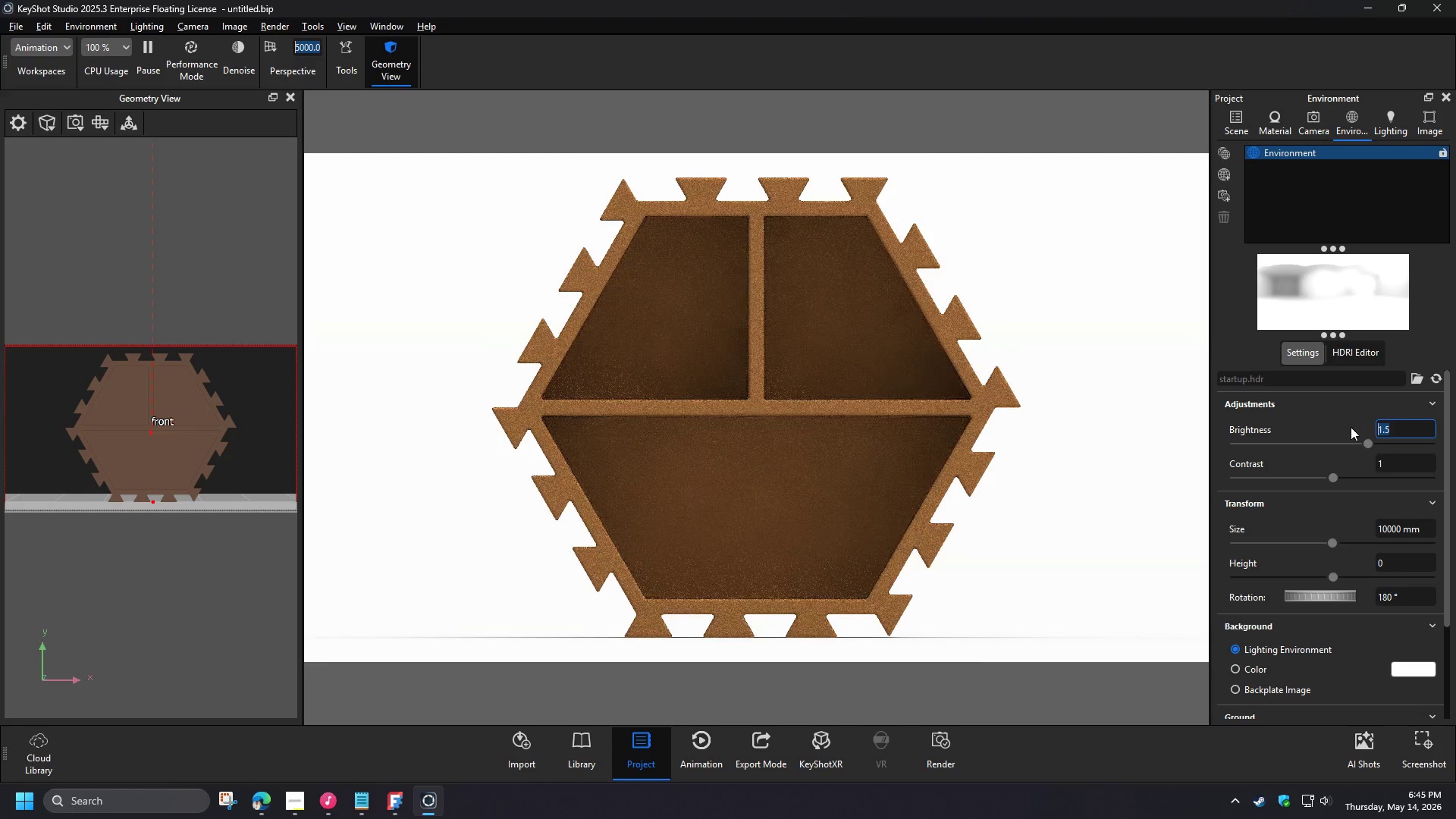 
key(Numpad1)
 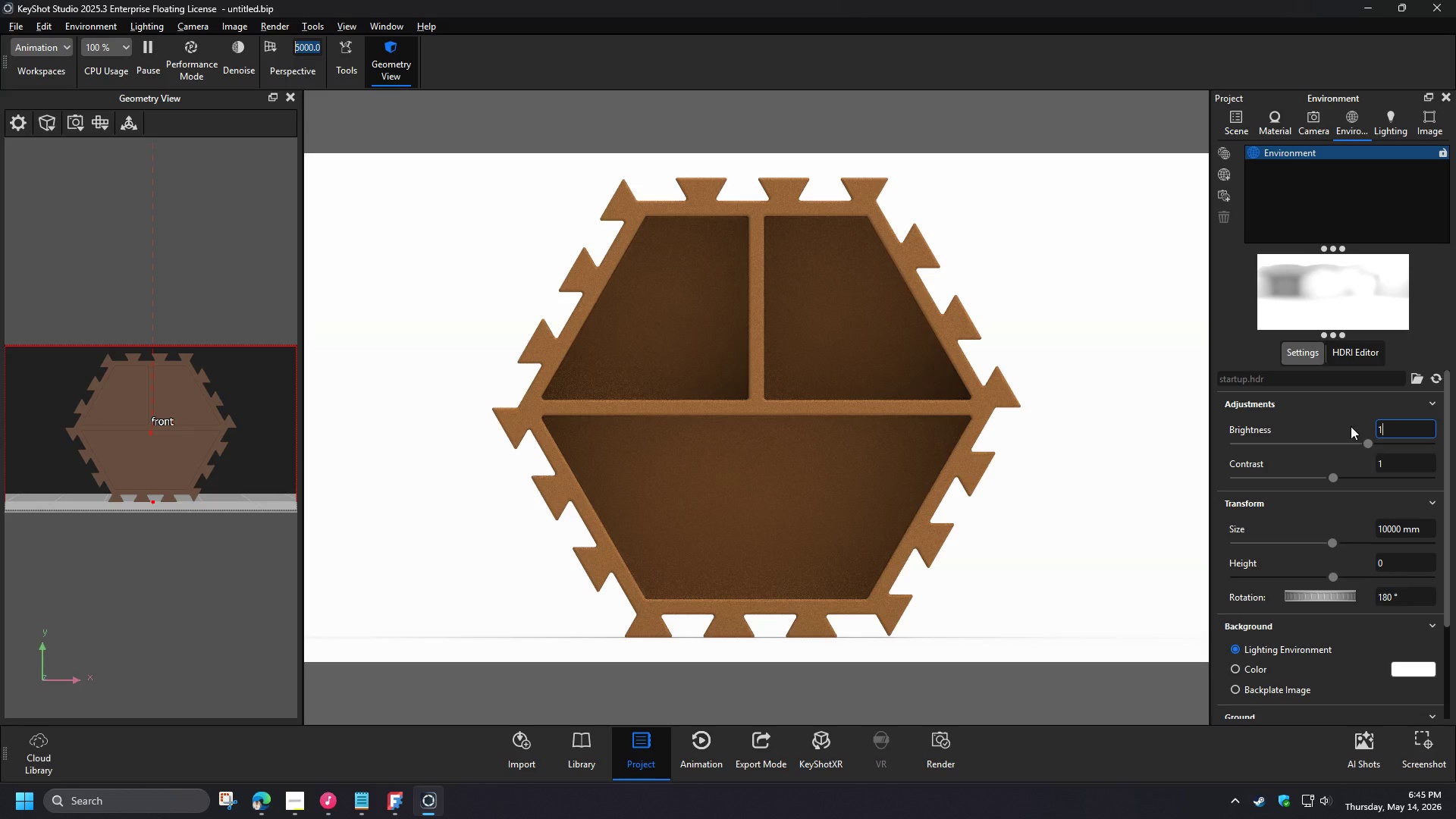 
key(Backspace)
 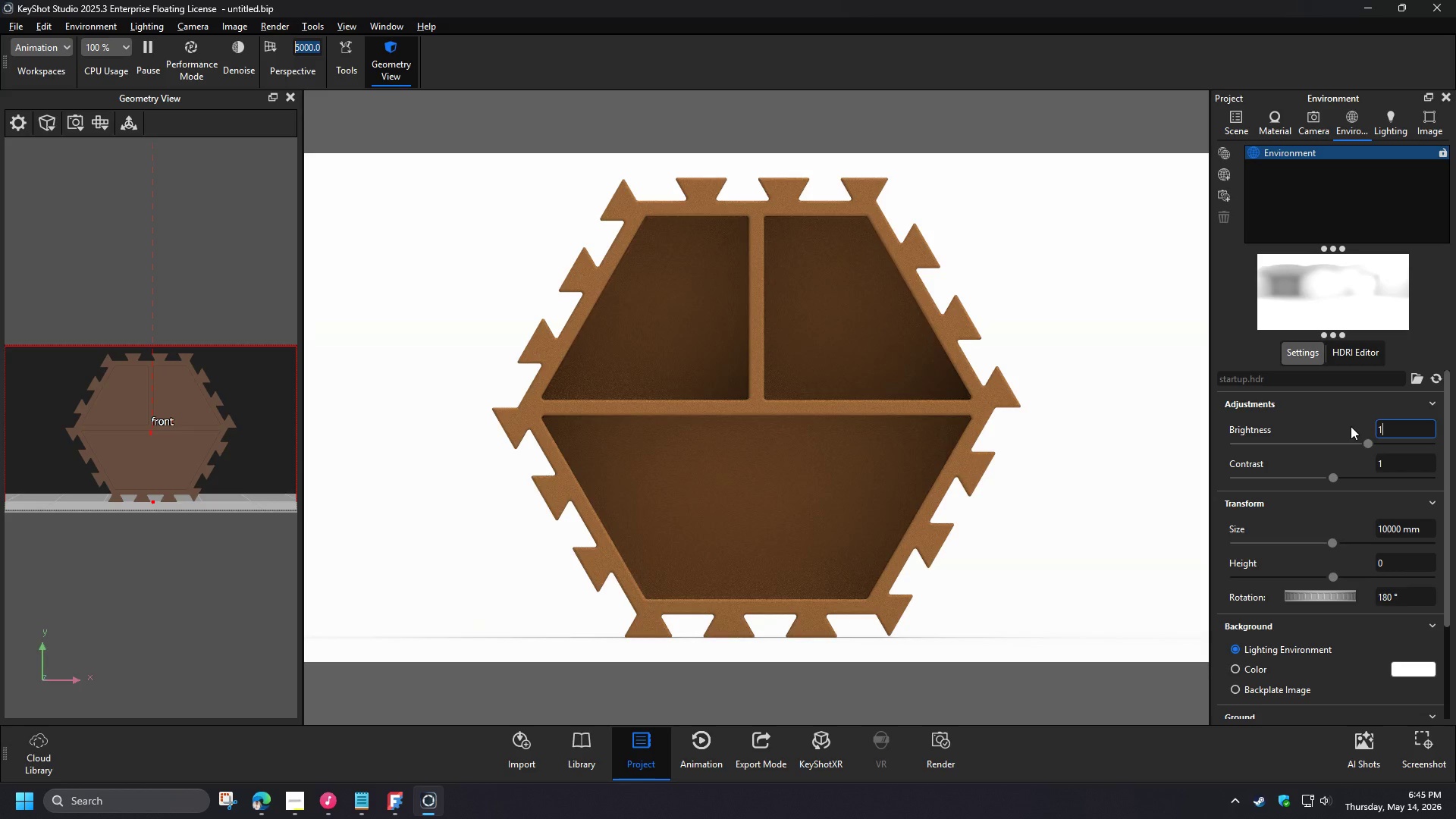 
key(Numpad2)
 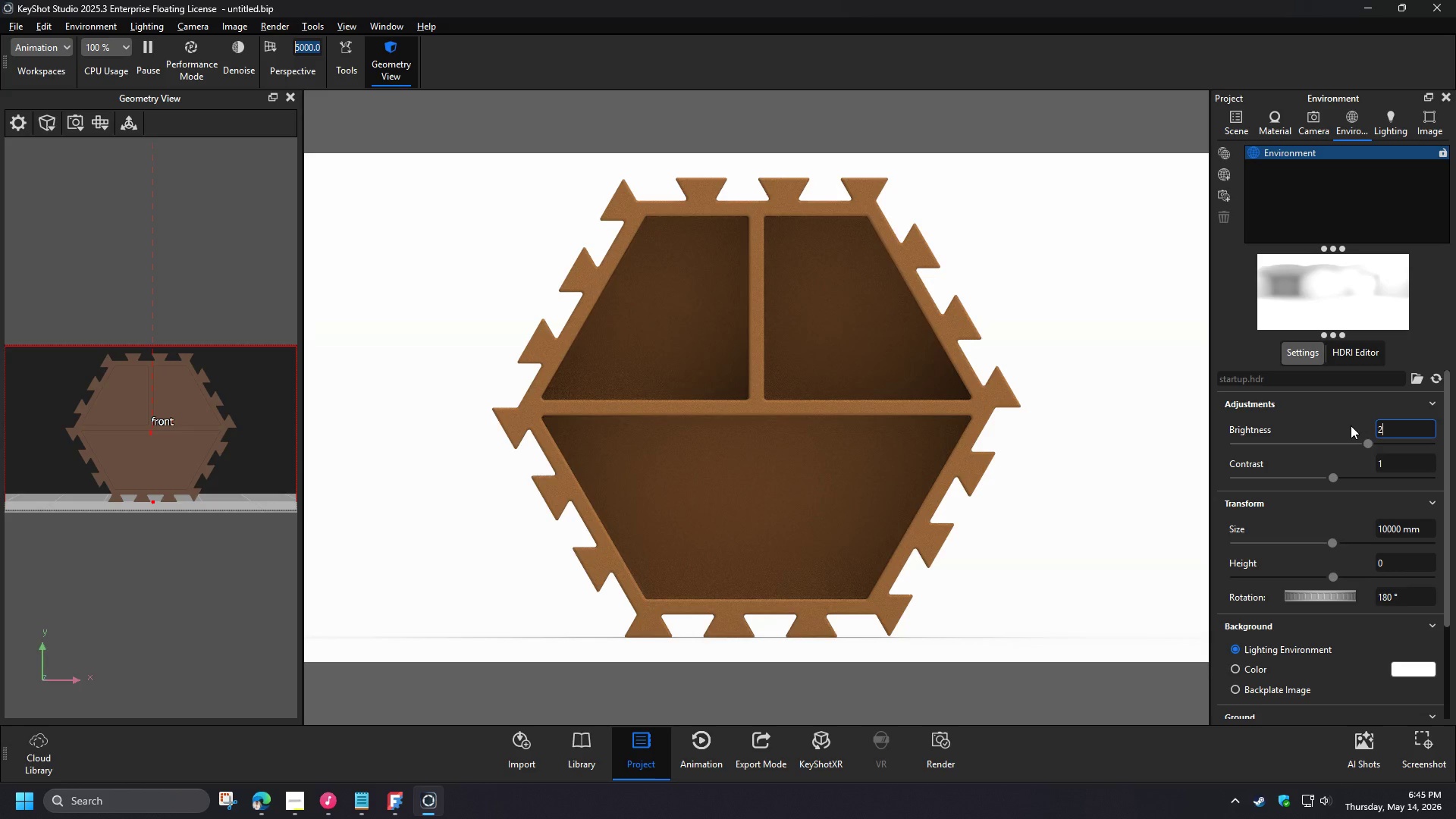 
key(NumpadEnter)
 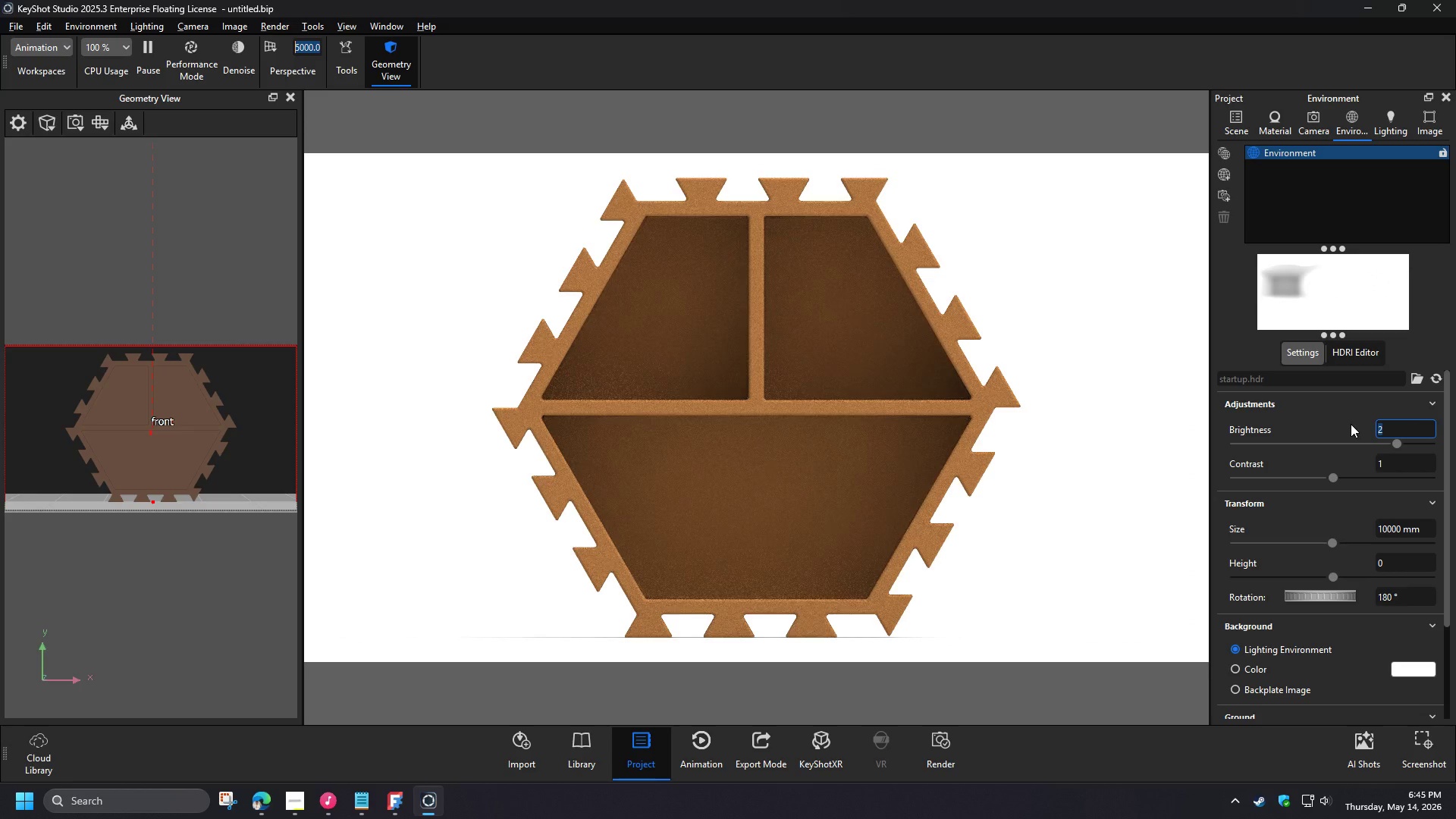 
wait(8.11)
 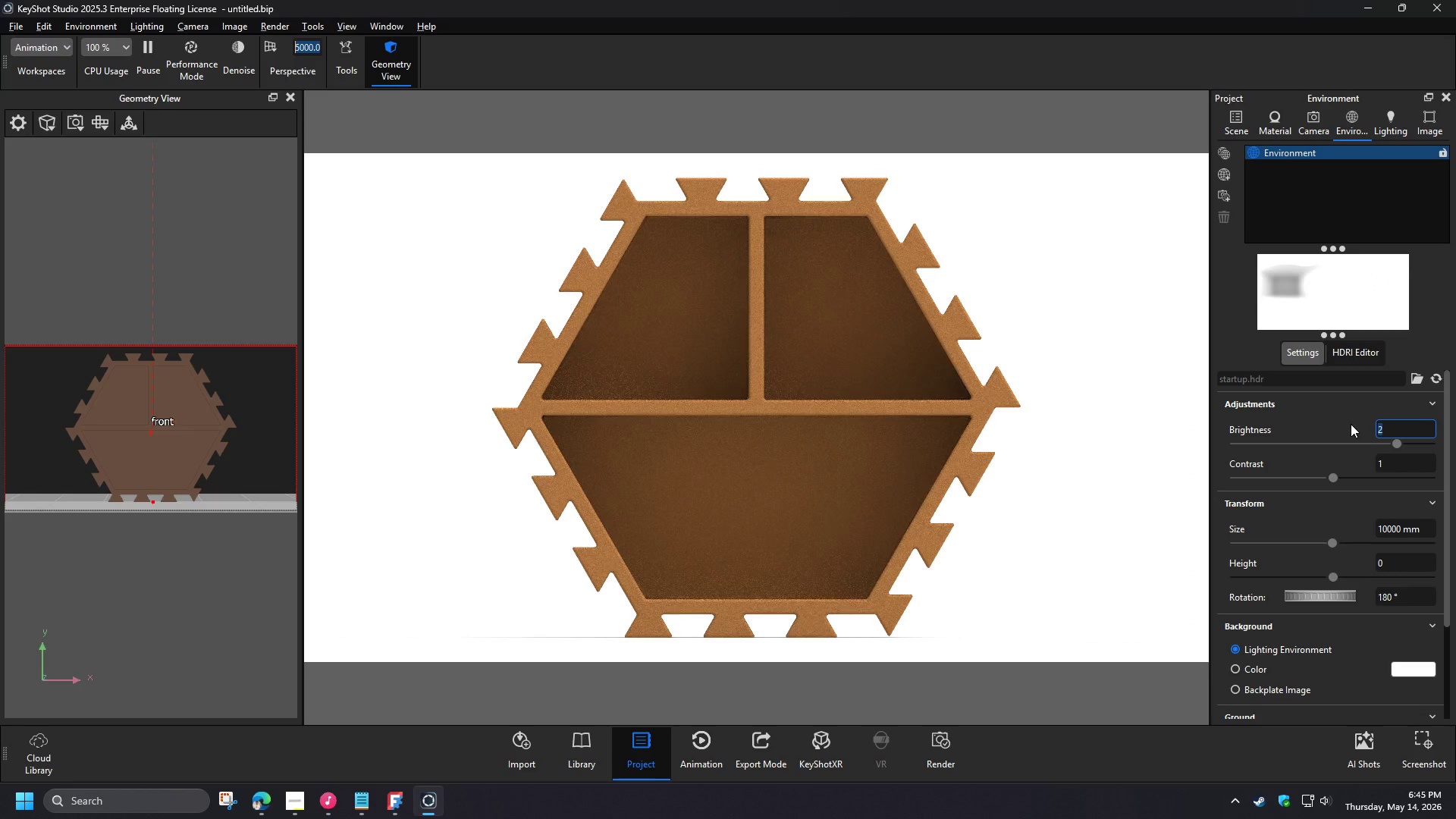 
left_click([1225, 237])
 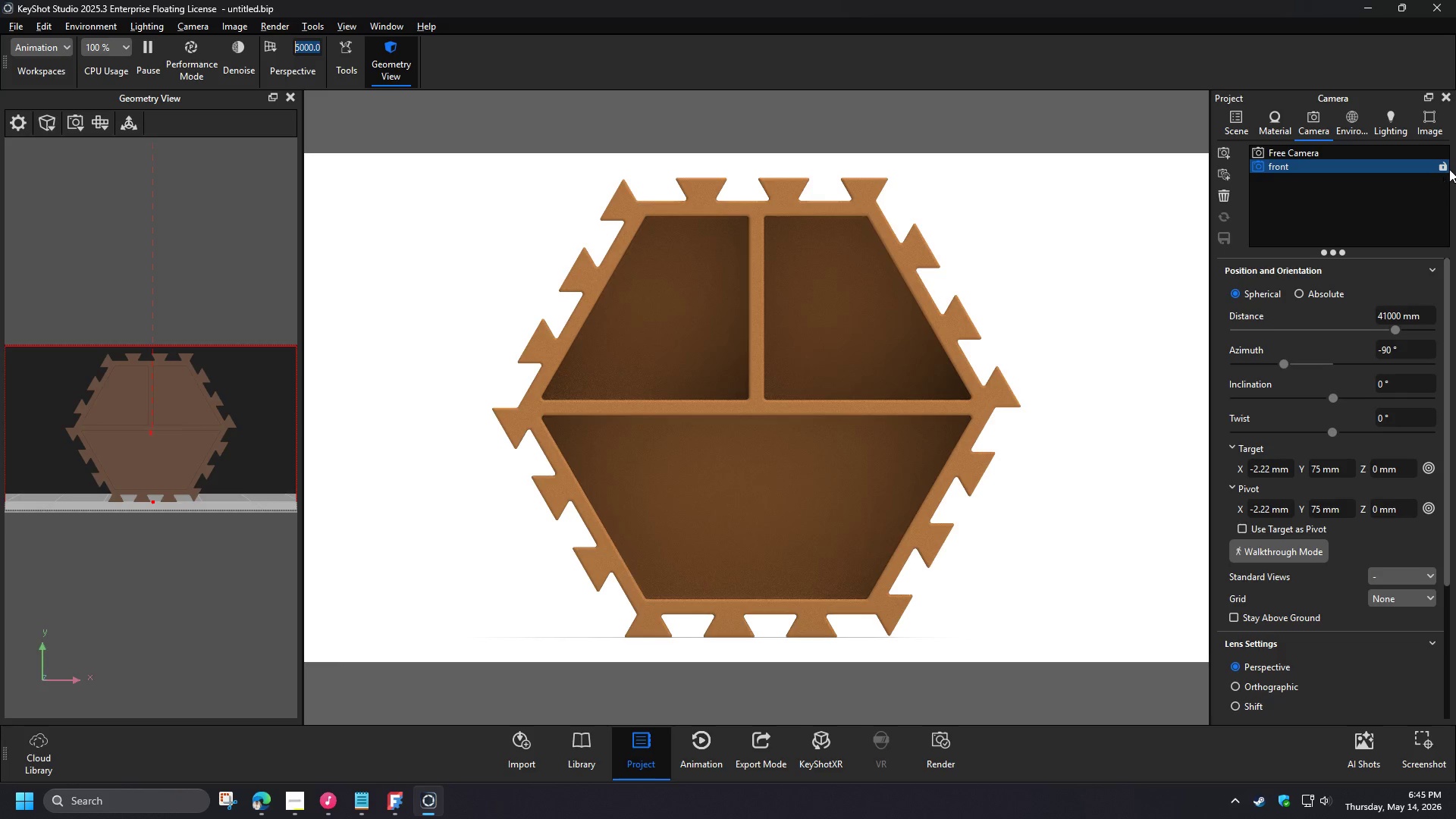 
left_click([1445, 166])
 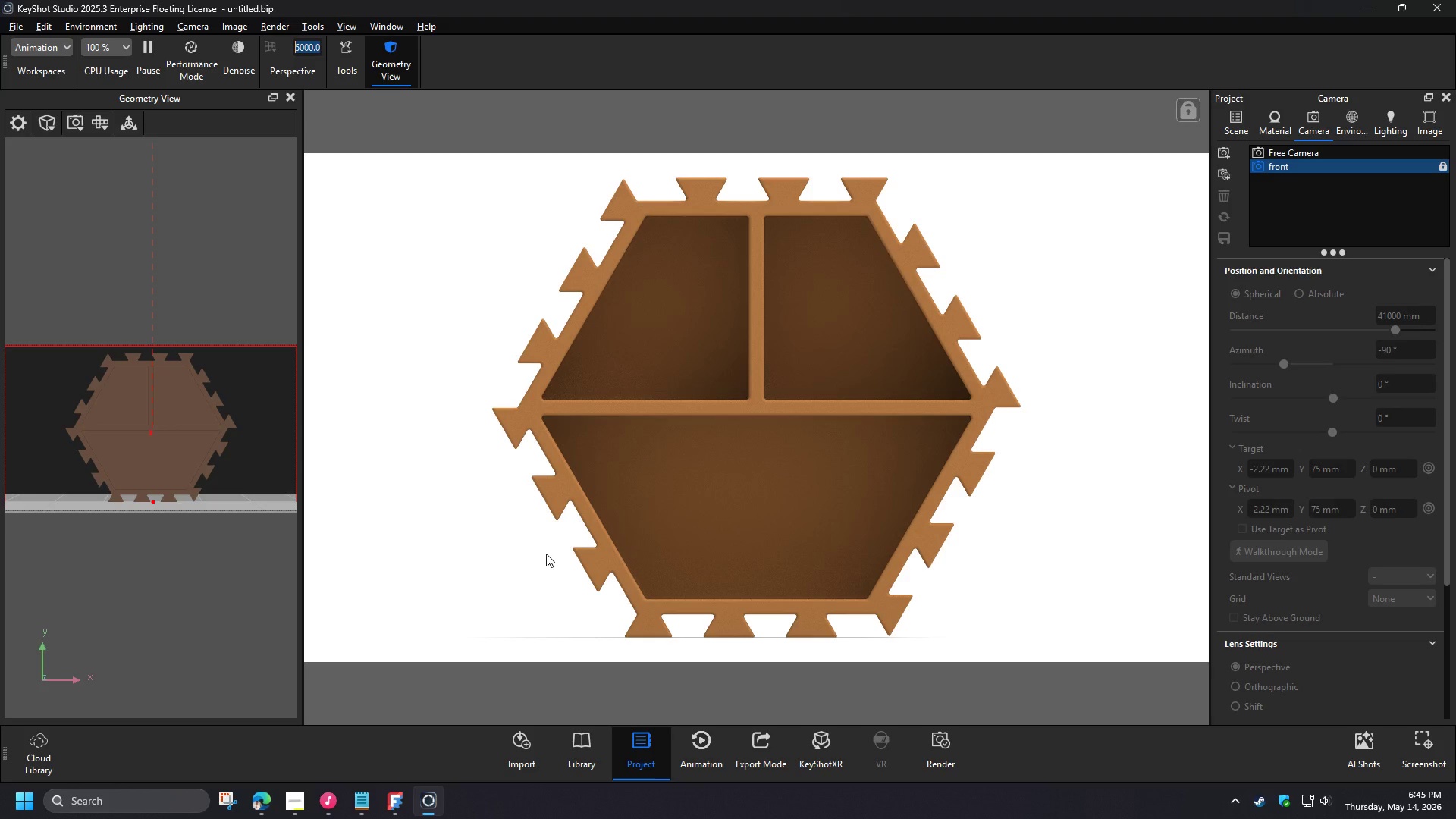 
wait(5.73)
 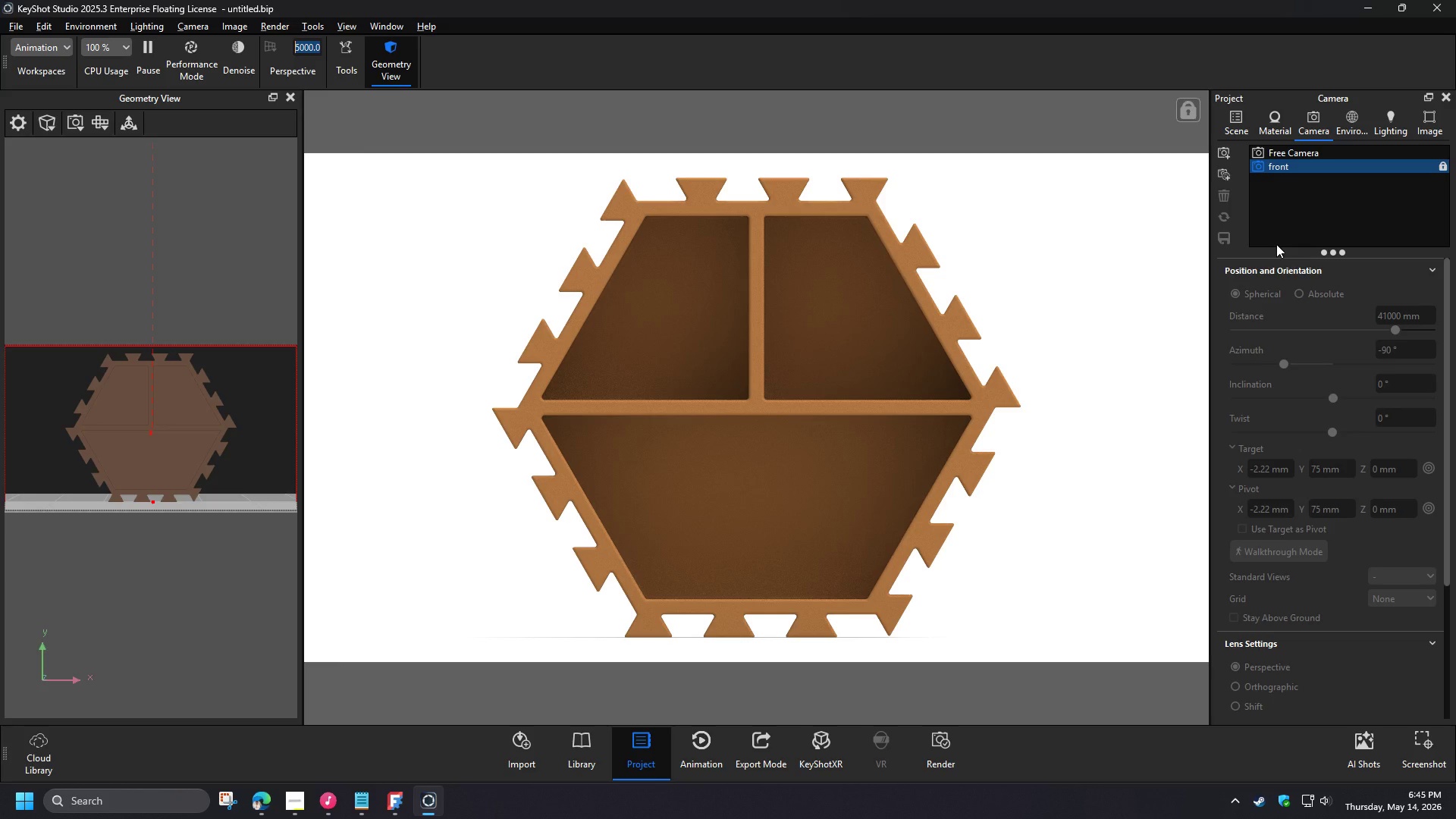 
left_click([1222, 155])
 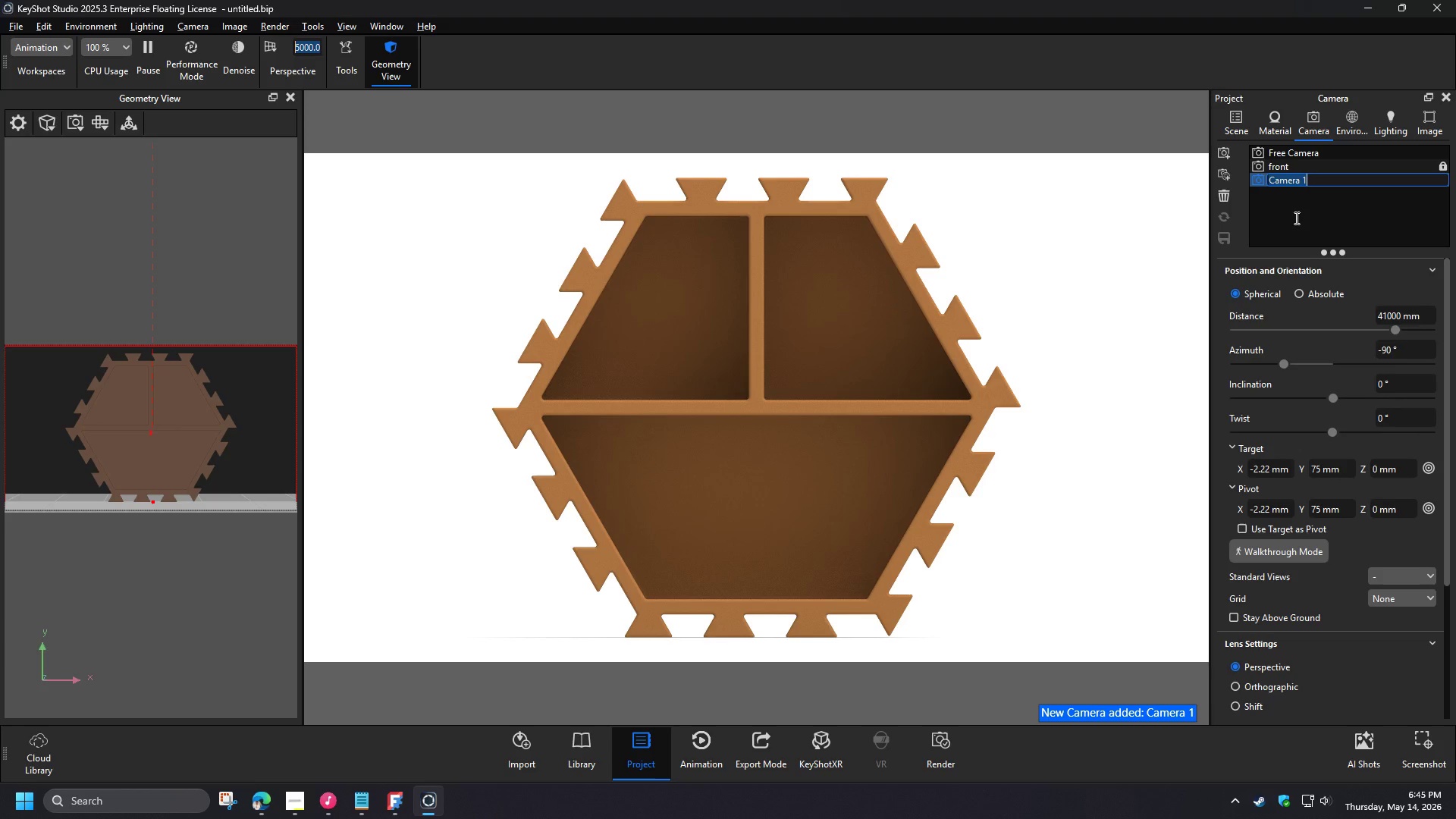 
type(side)
 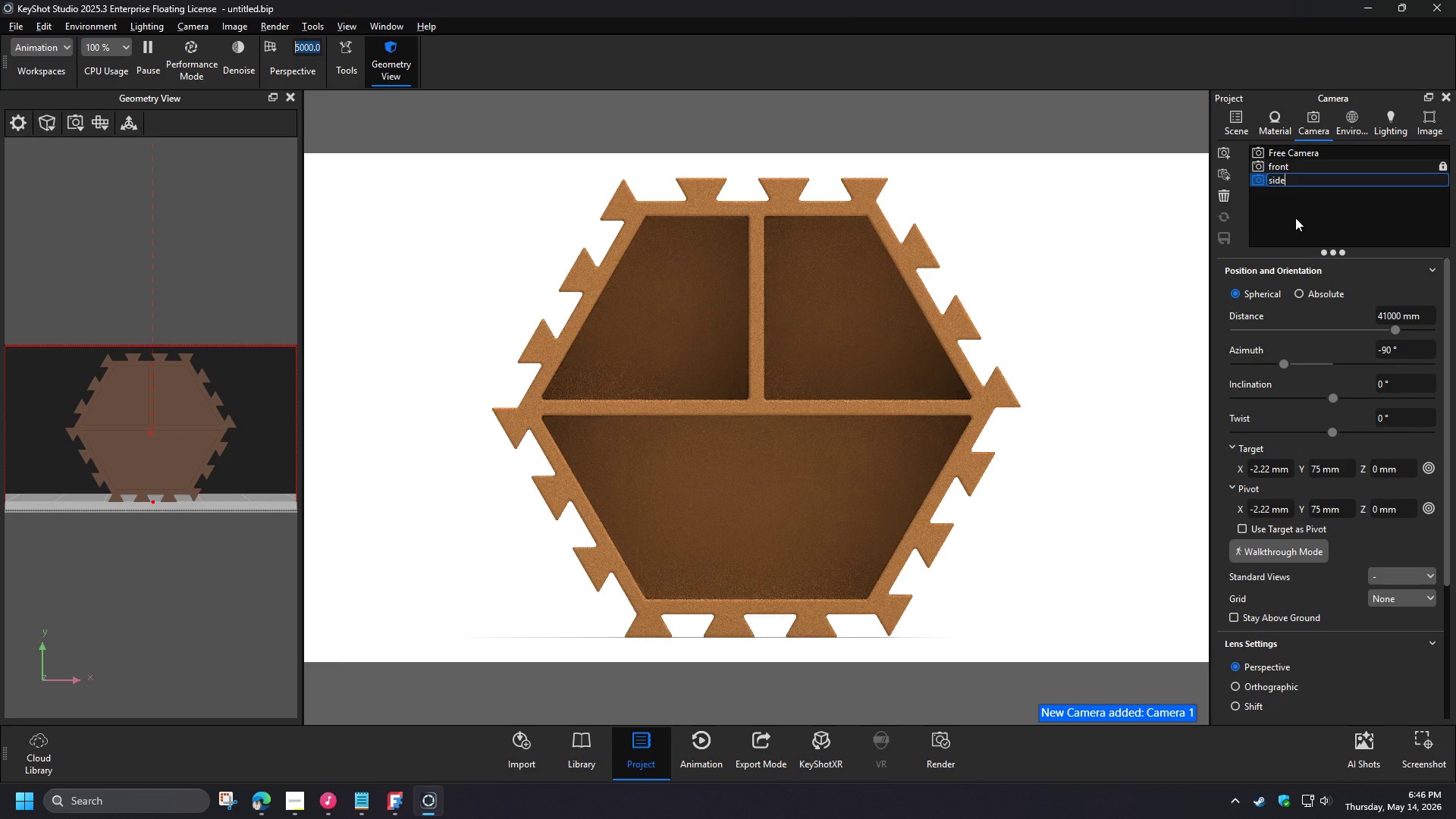 
key(Enter)
 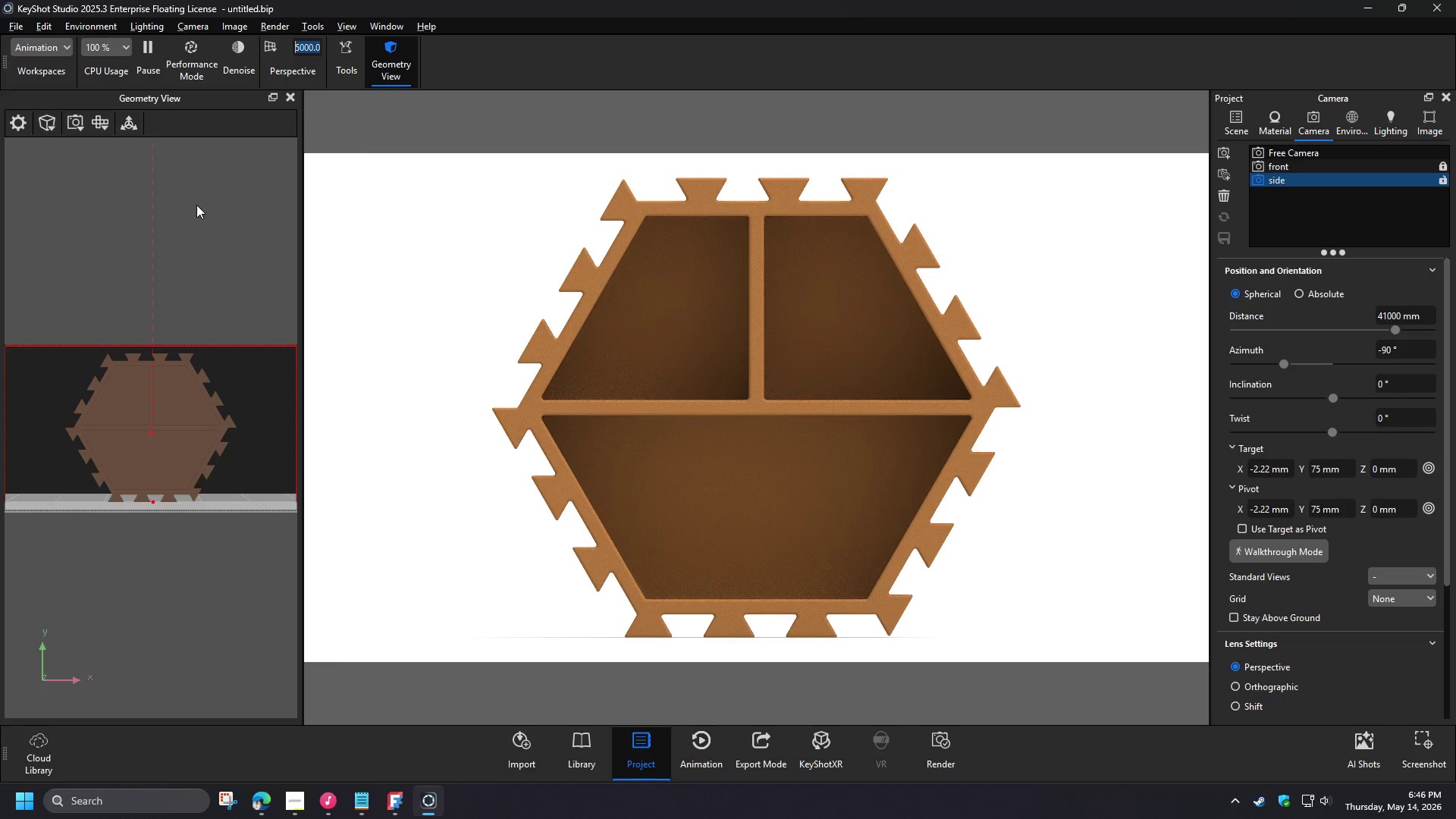 
wait(5.69)
 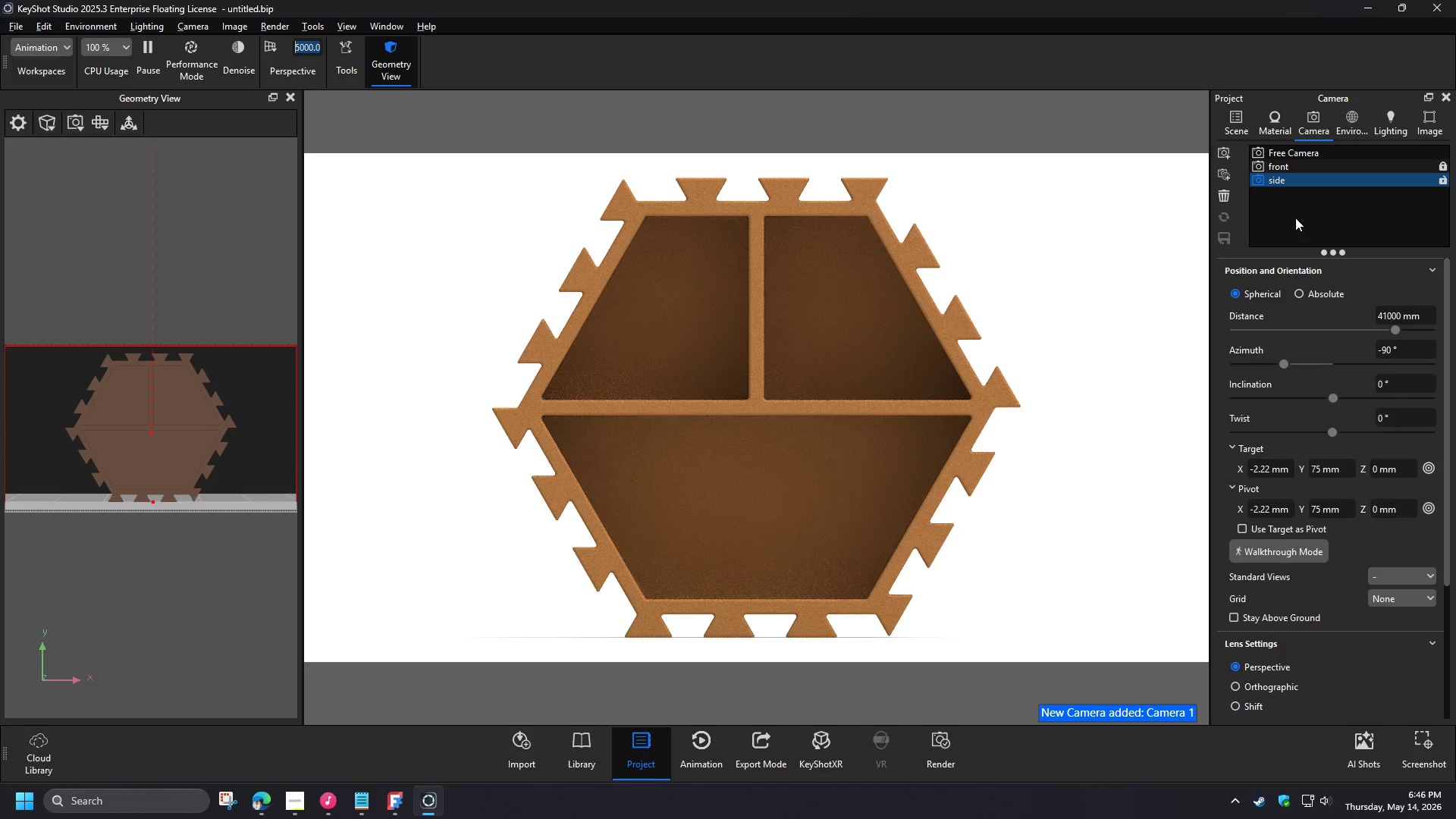 
left_click([102, 123])
 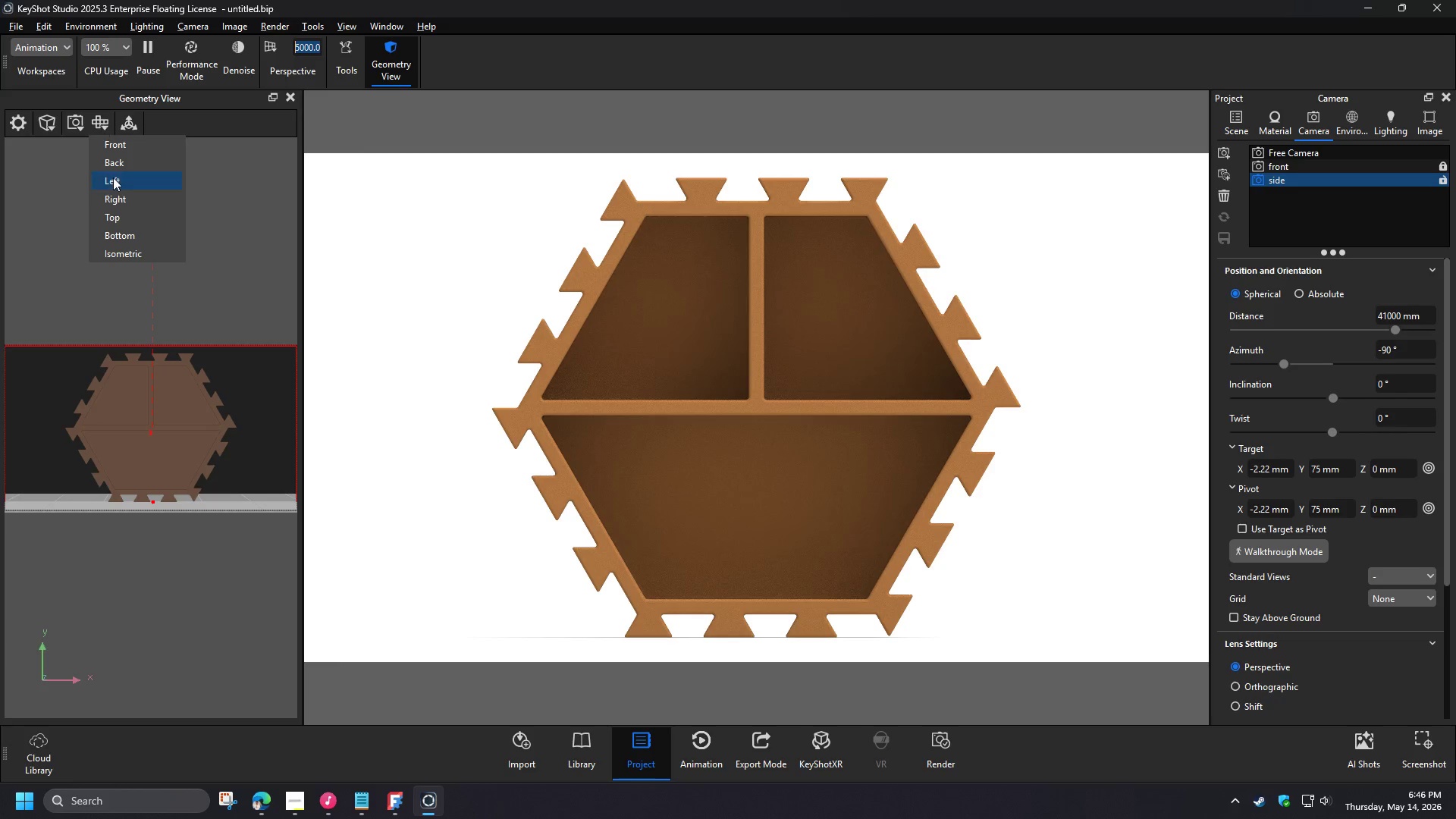 
left_click([113, 177])
 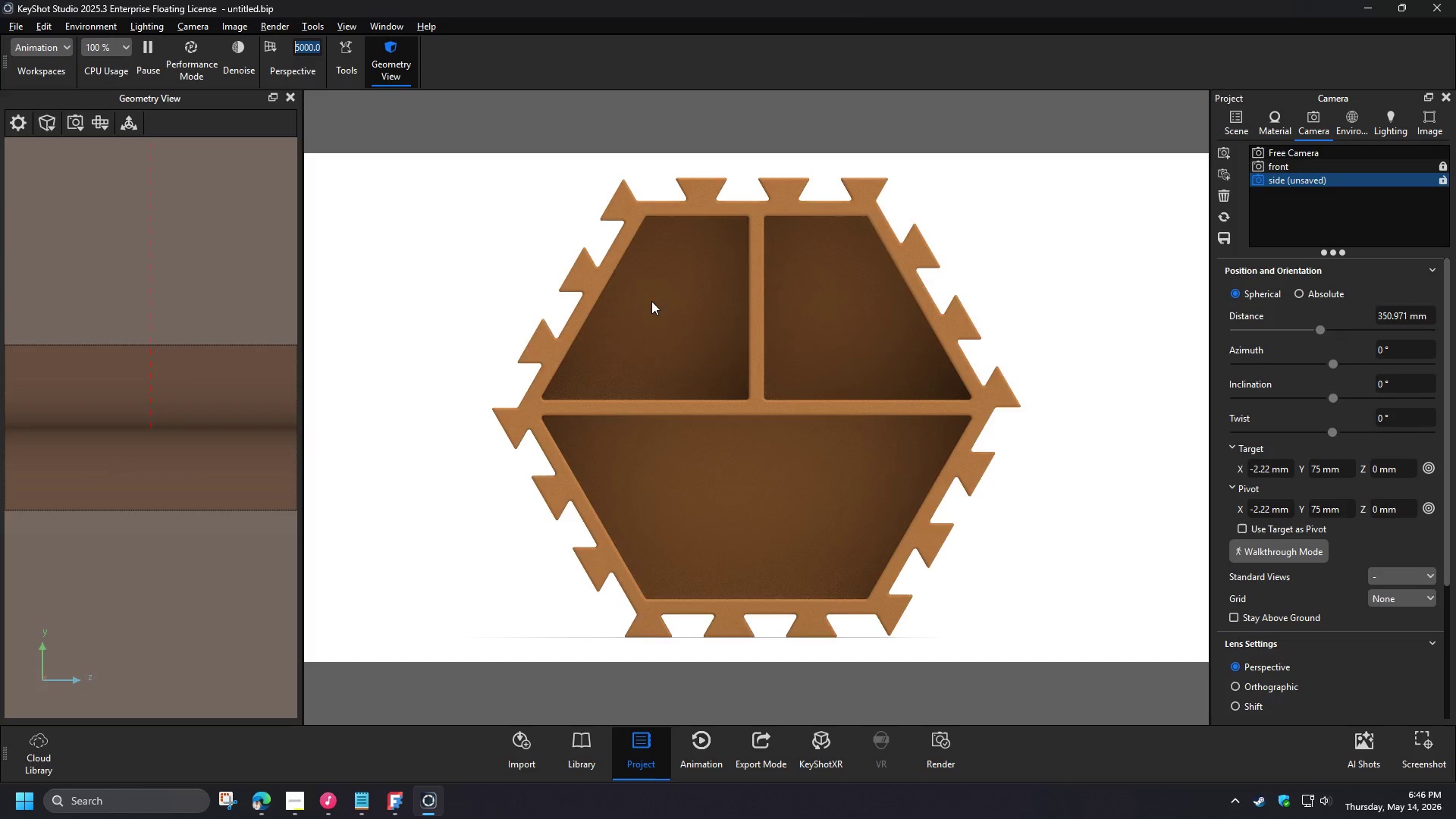 
scroll: coordinate [717, 444], scroll_direction: down, amount: 7.0
 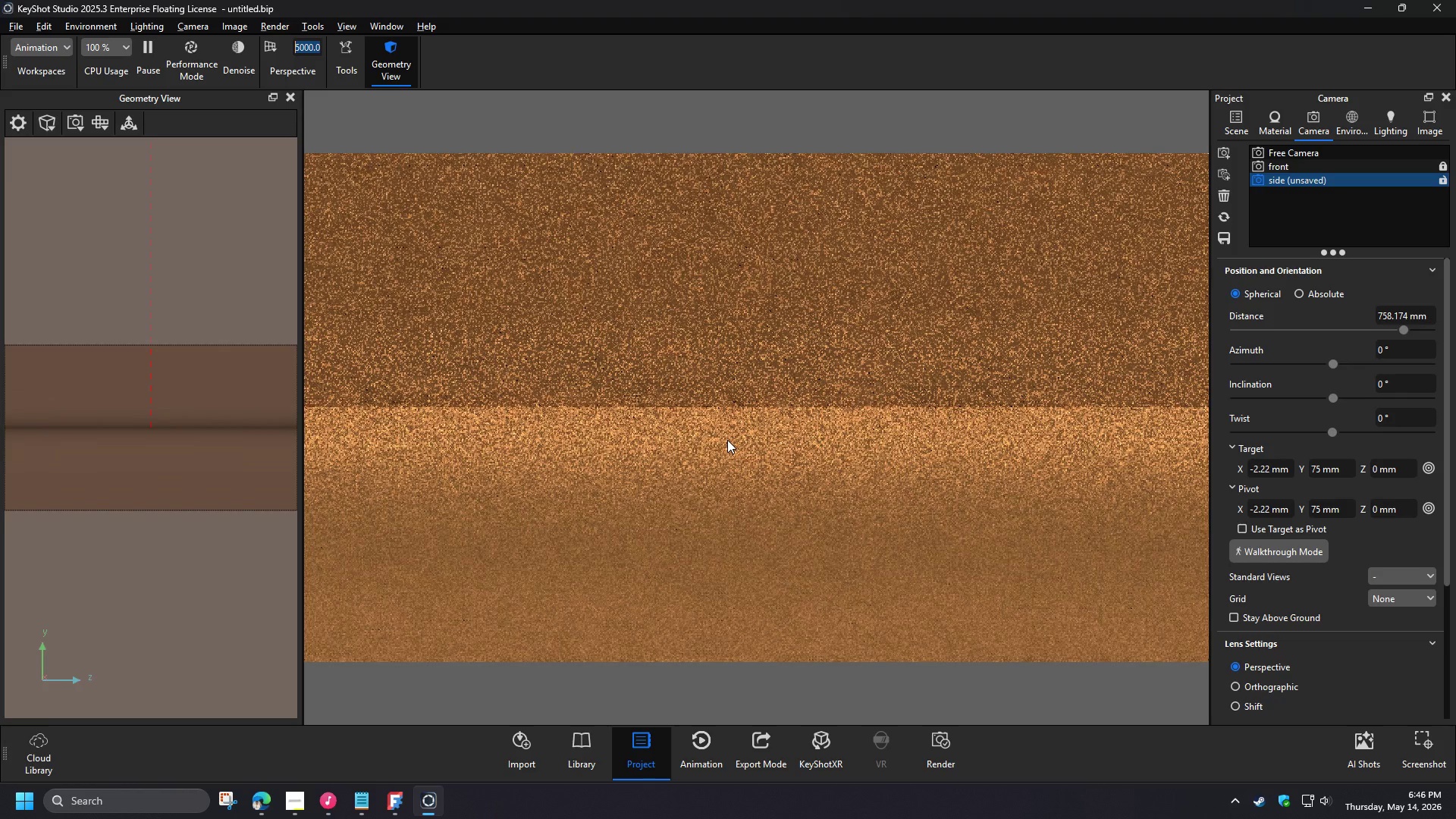 
left_click_drag(start_coordinate=[1430, 321], to_coordinate=[1347, 312])
 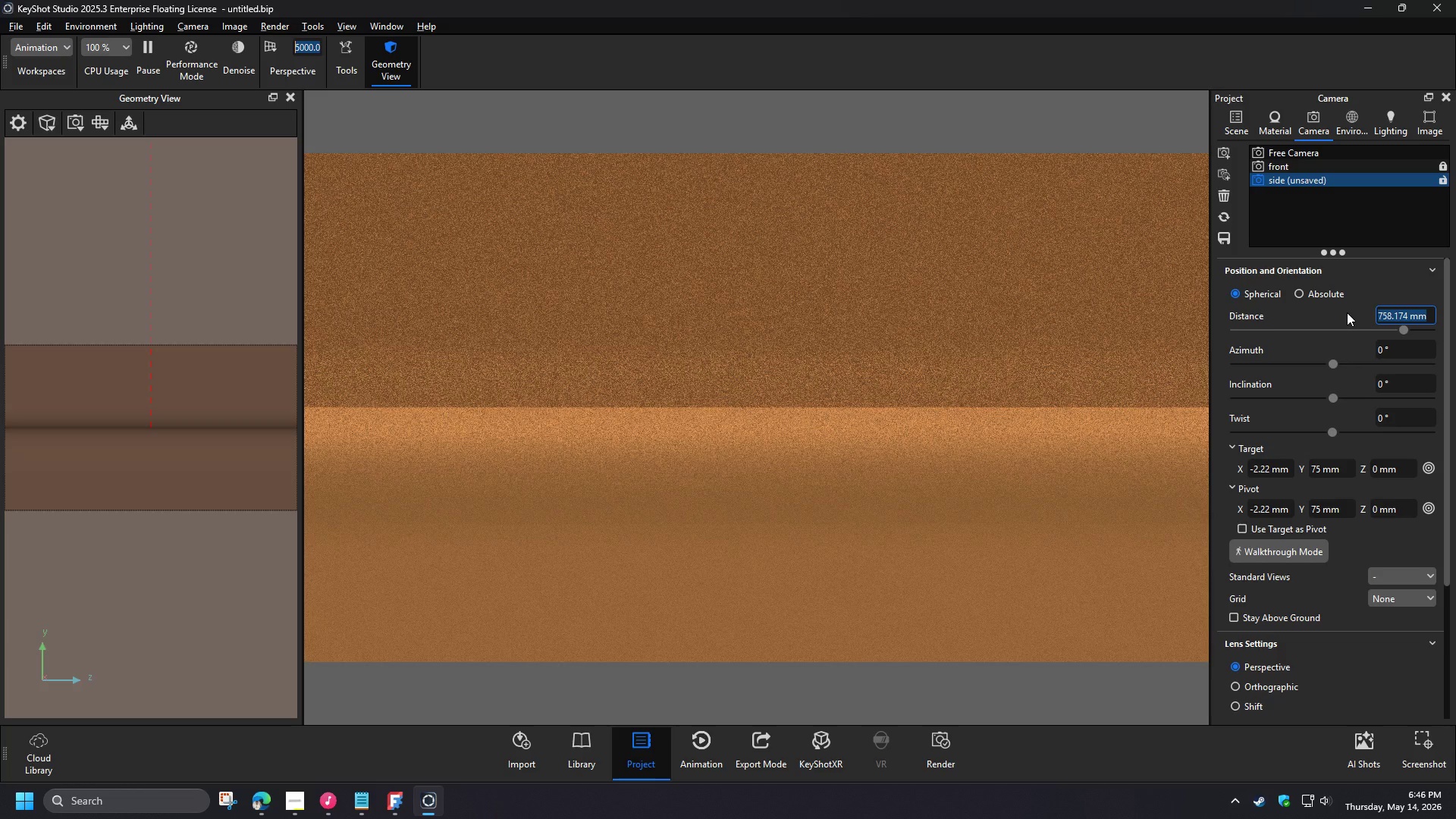 
key(Numpad4)
 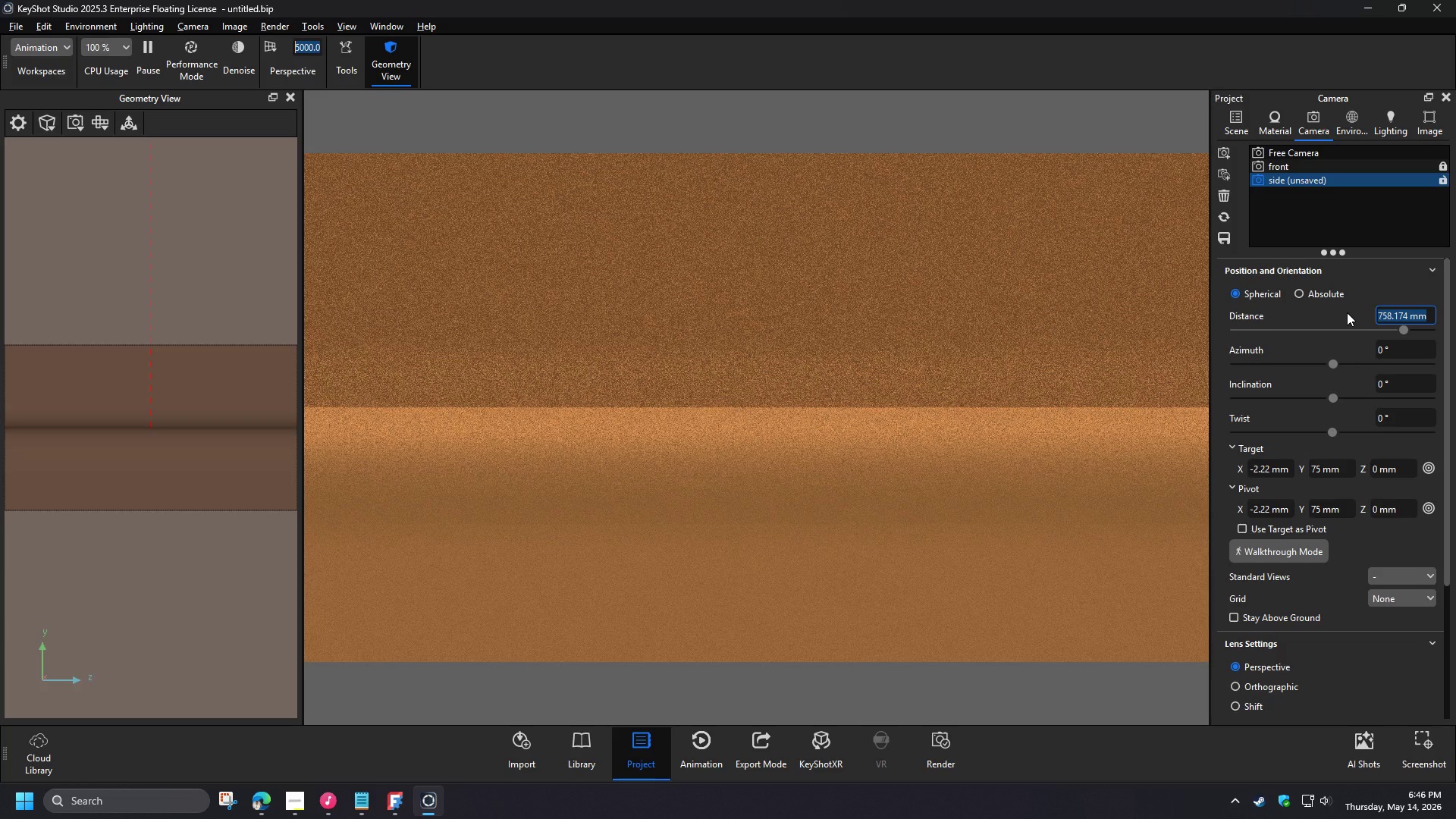 
key(Numpad1)
 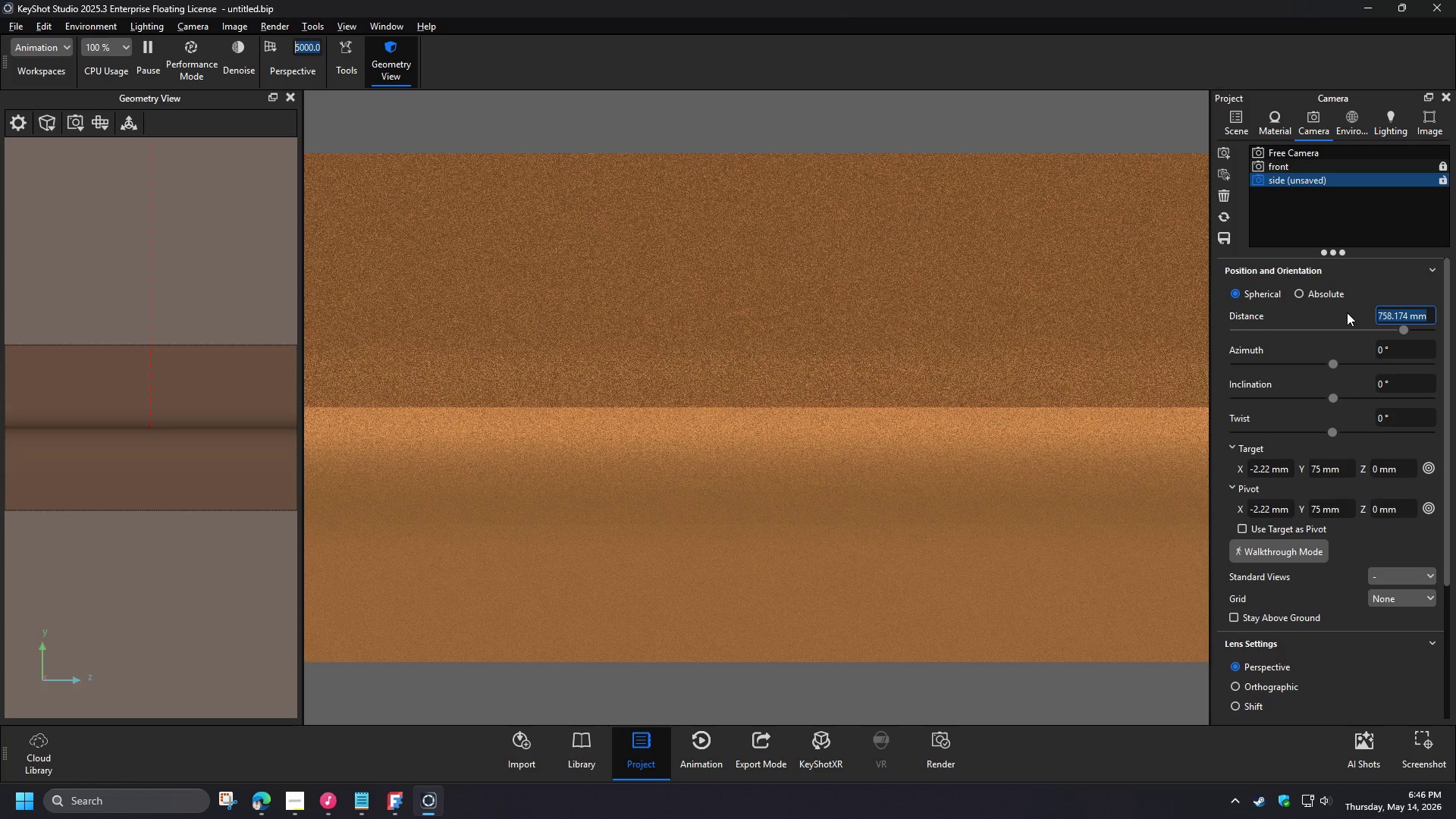 
key(Numpad0)
 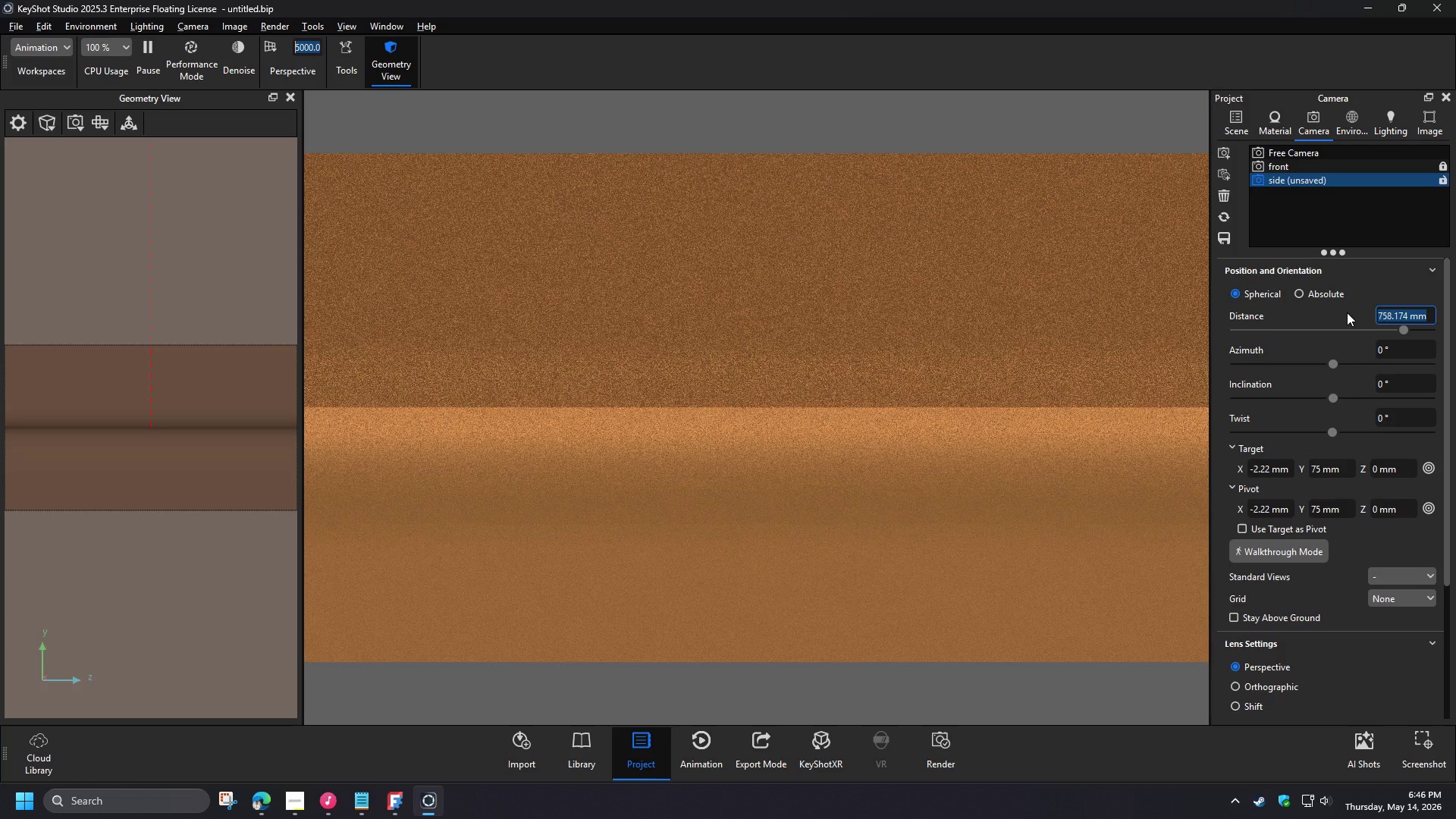 
key(Numpad0)
 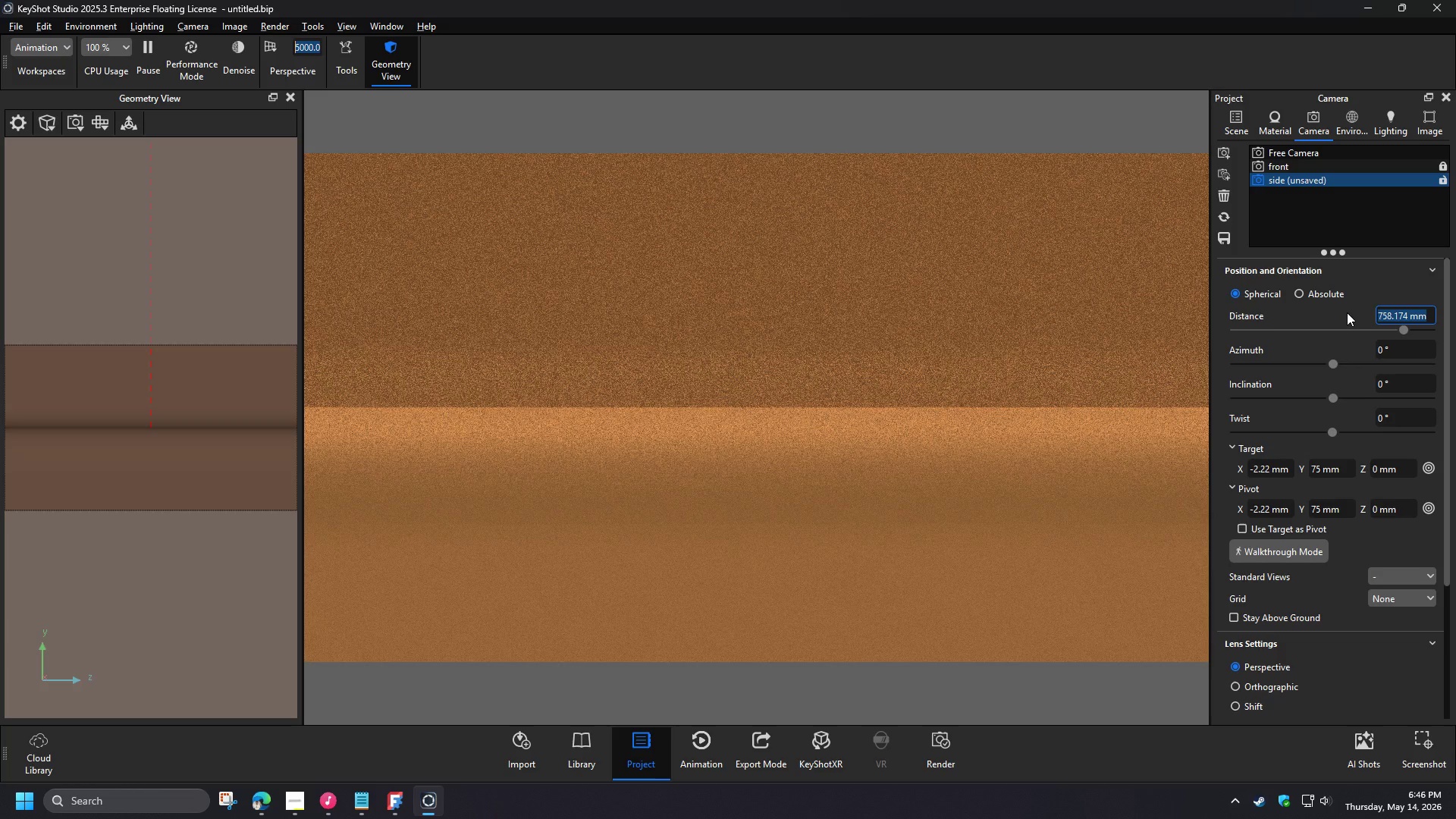 
key(Numpad0)
 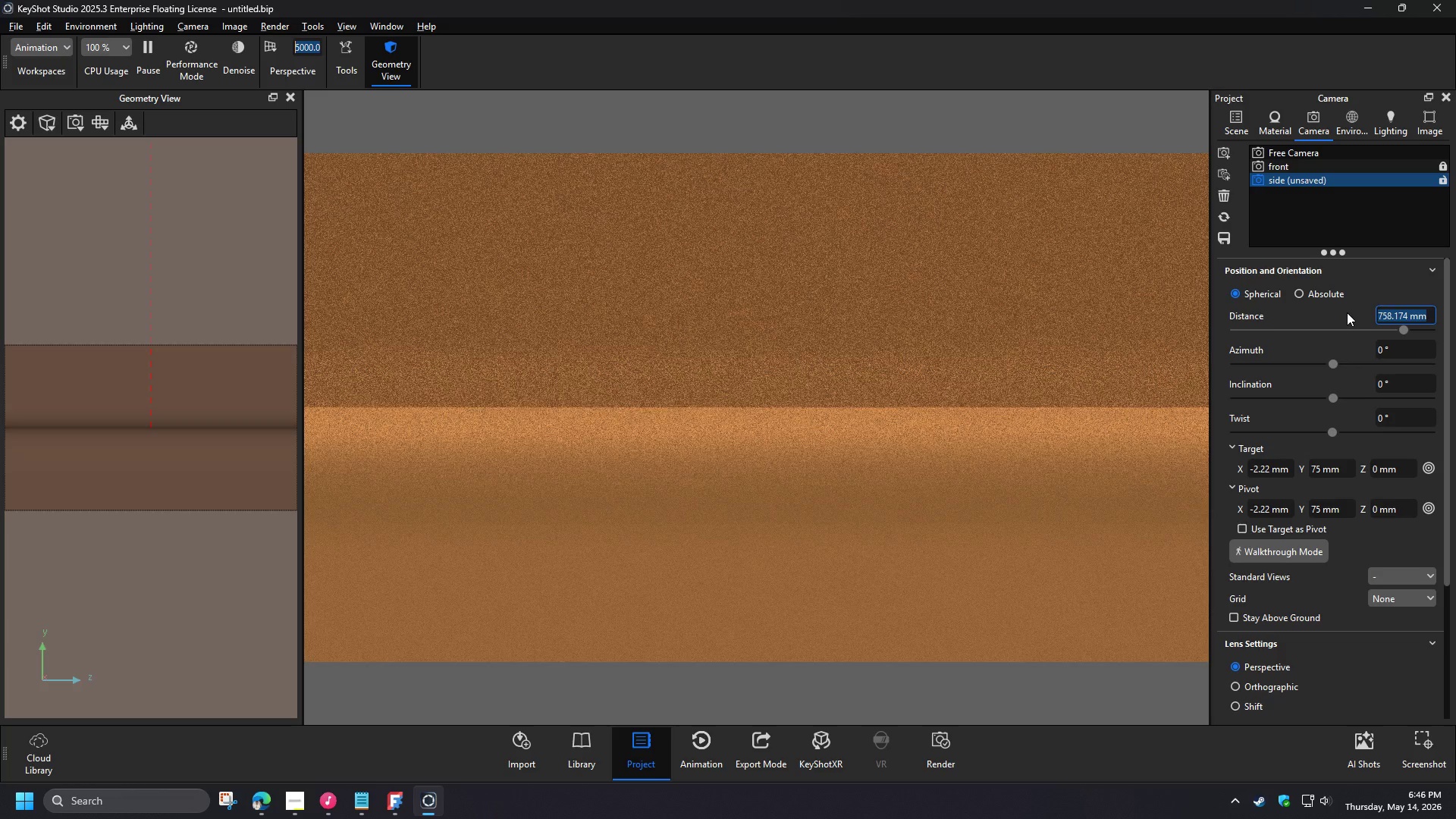 
key(NumpadEnter)
 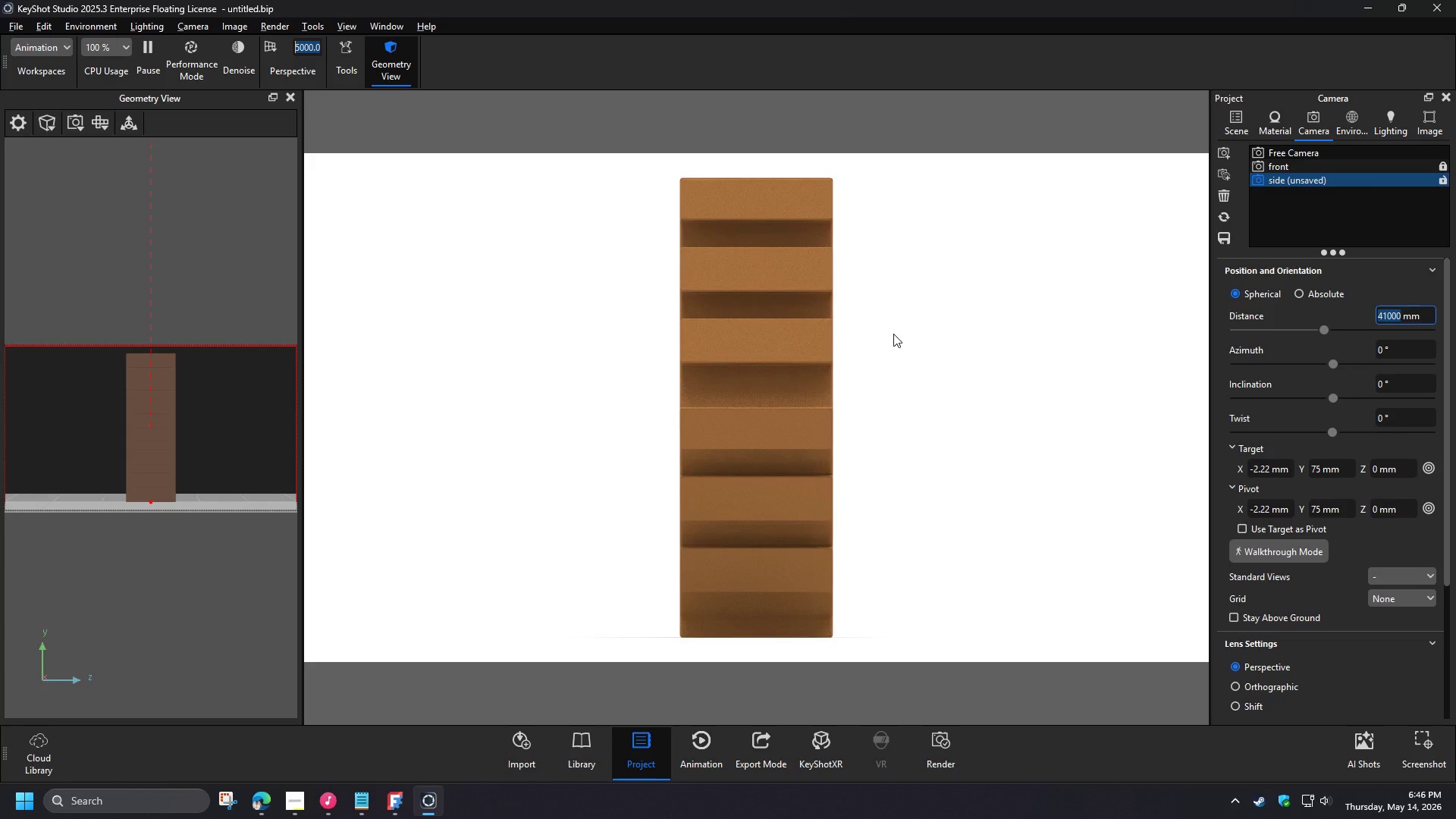 
left_click([1224, 240])
 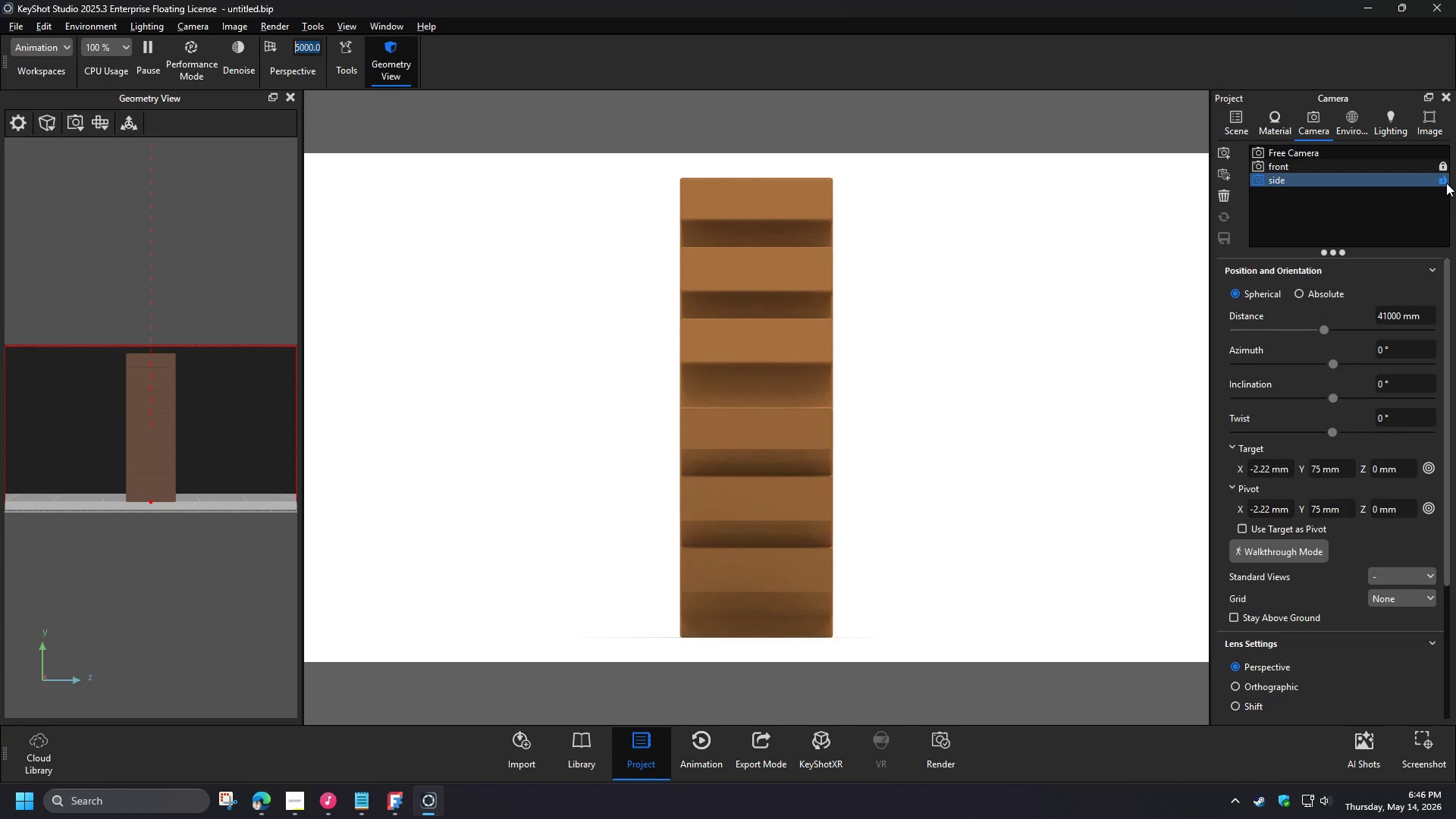 
left_click([1444, 180])
 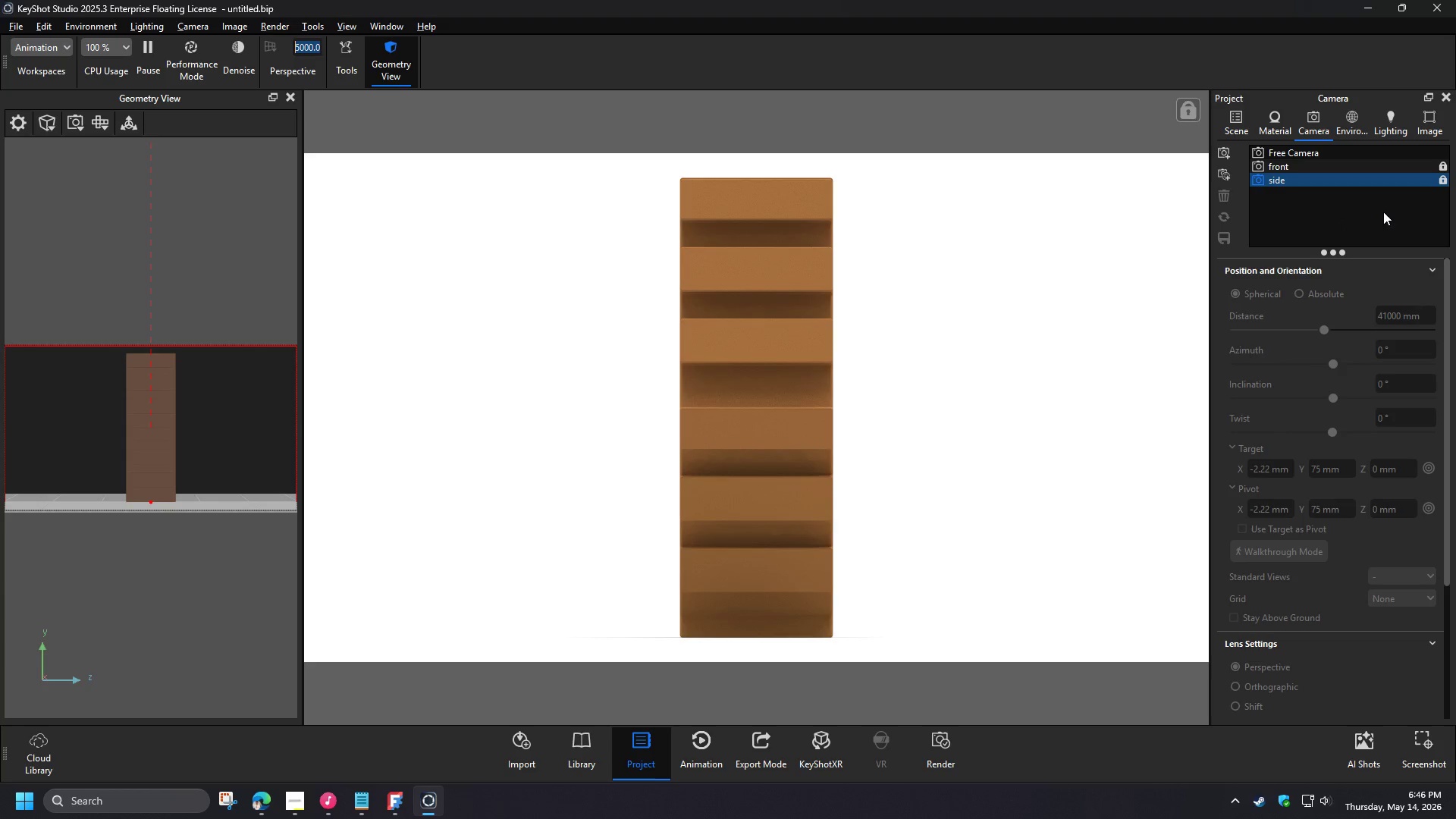 
left_click([1296, 218])
 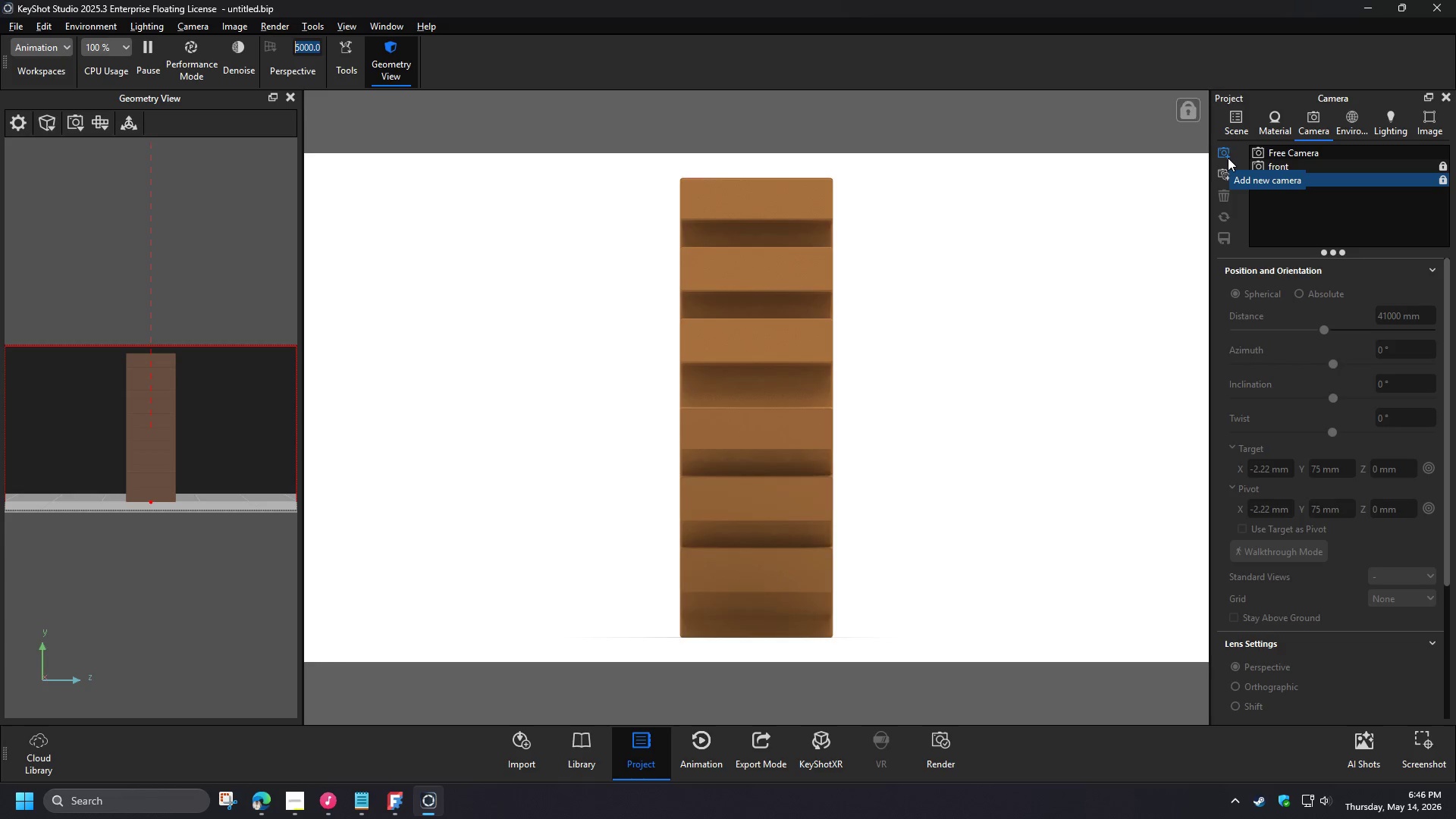 
left_click([1228, 158])
 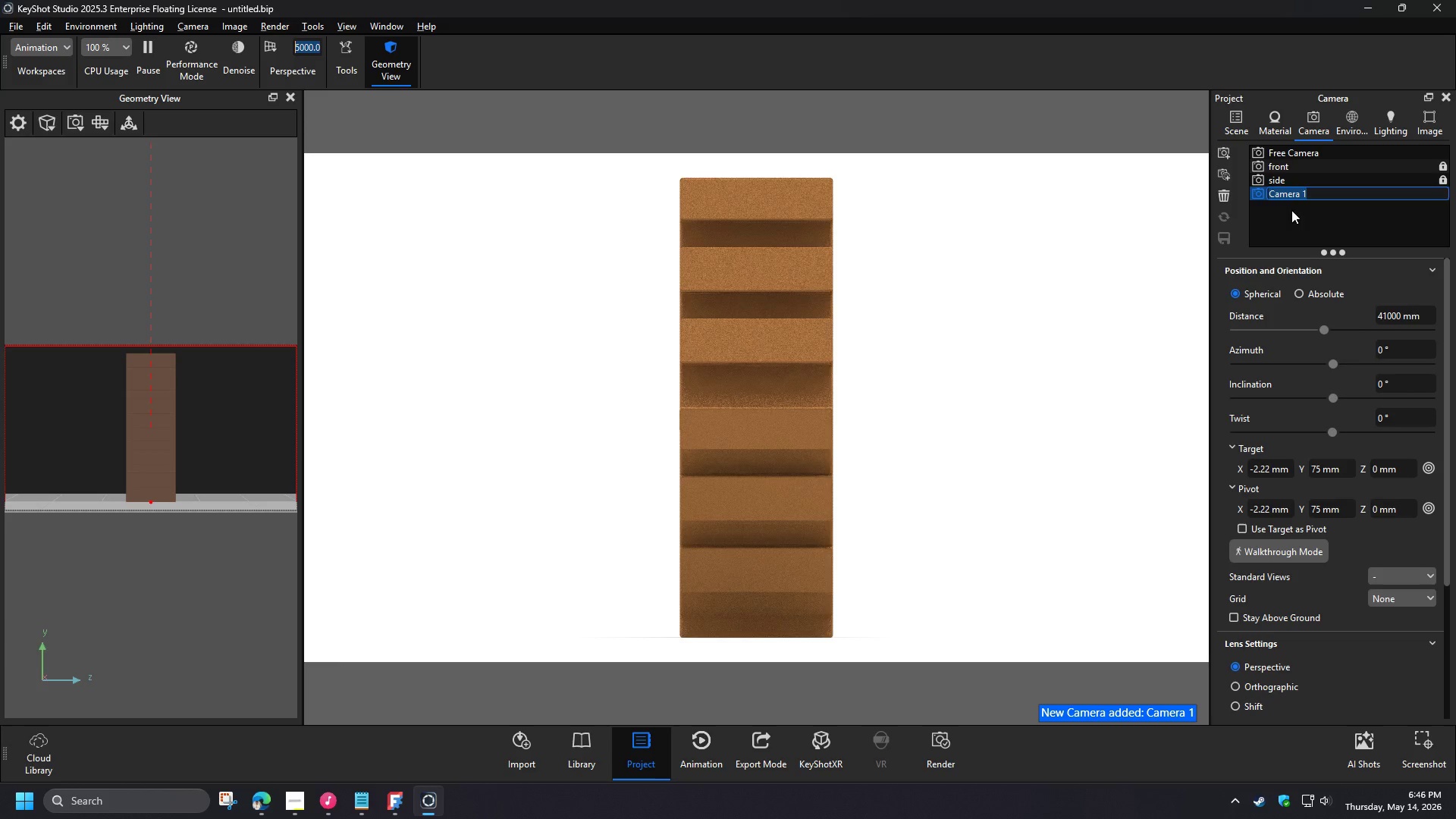 
key(3)
 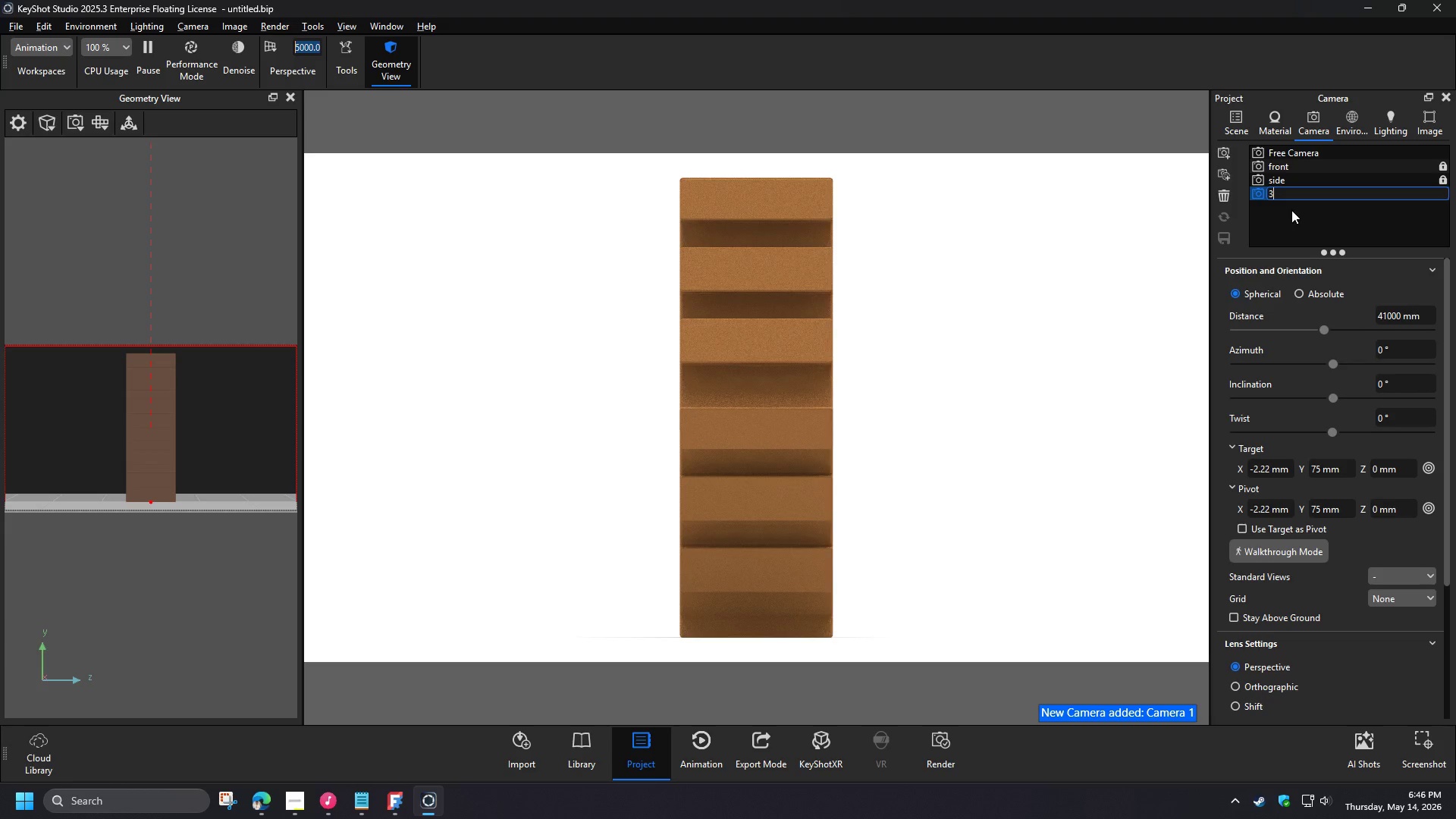 
key(Slash)
 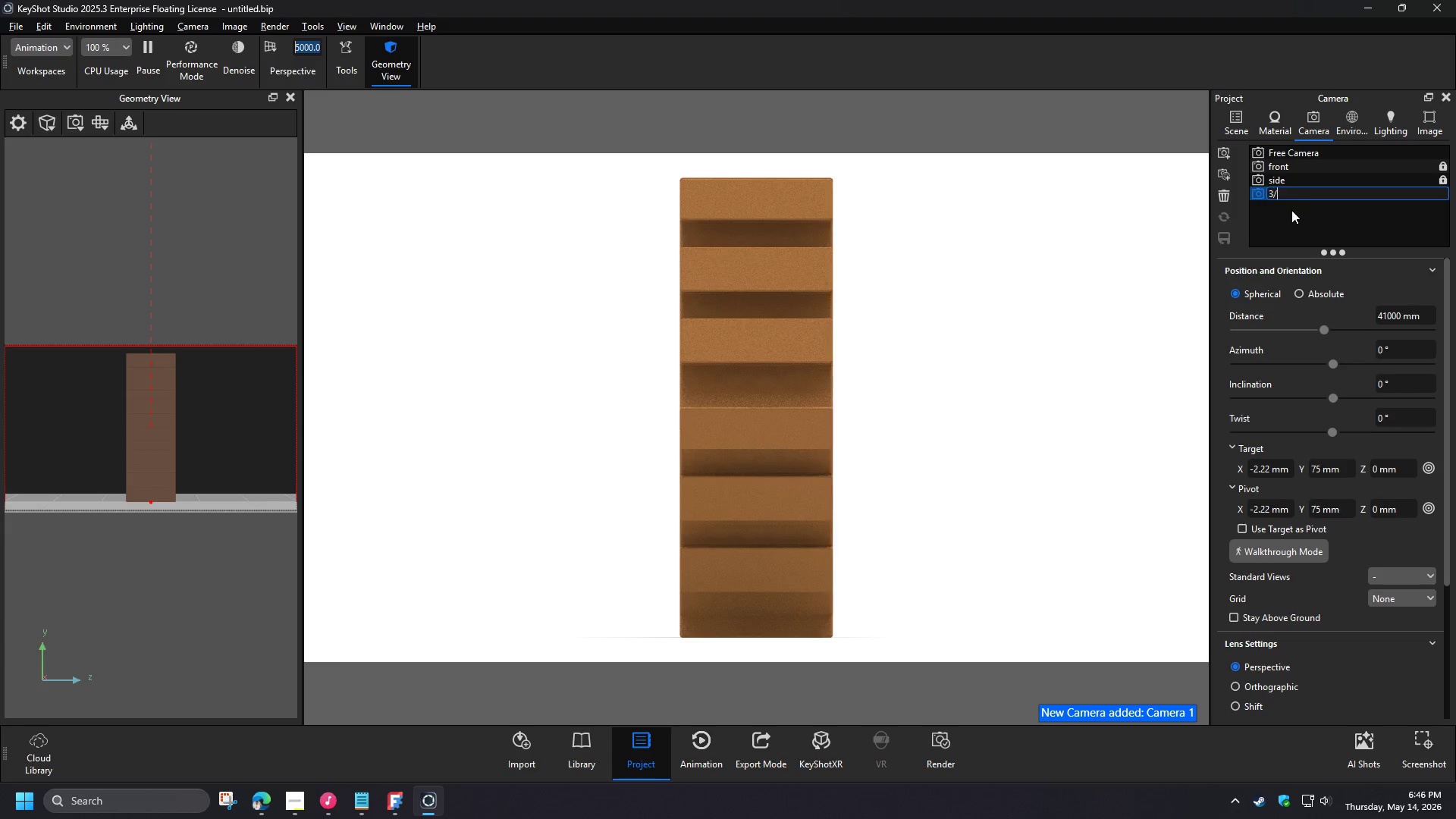 
key(4)
 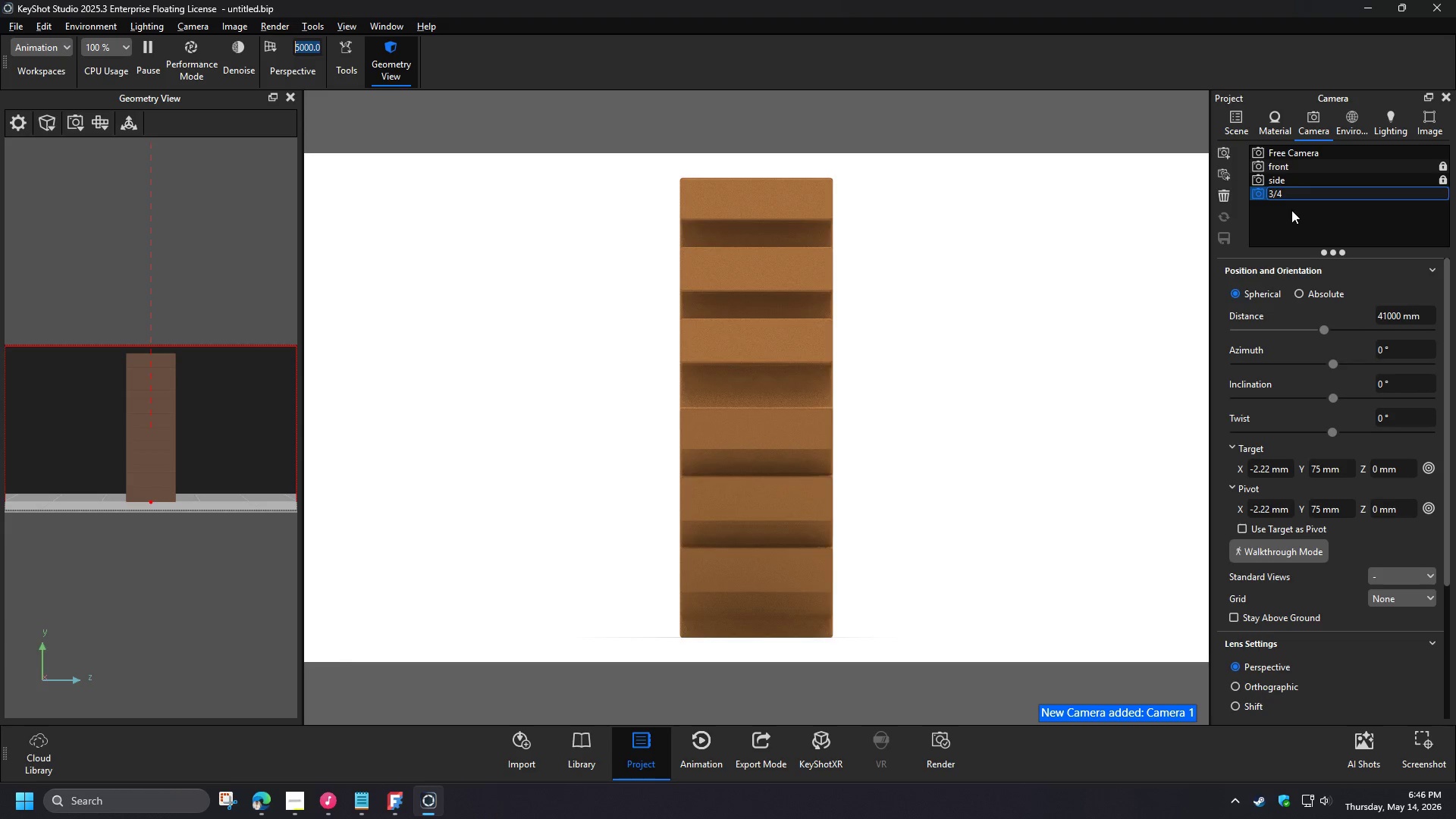 
key(Enter)
 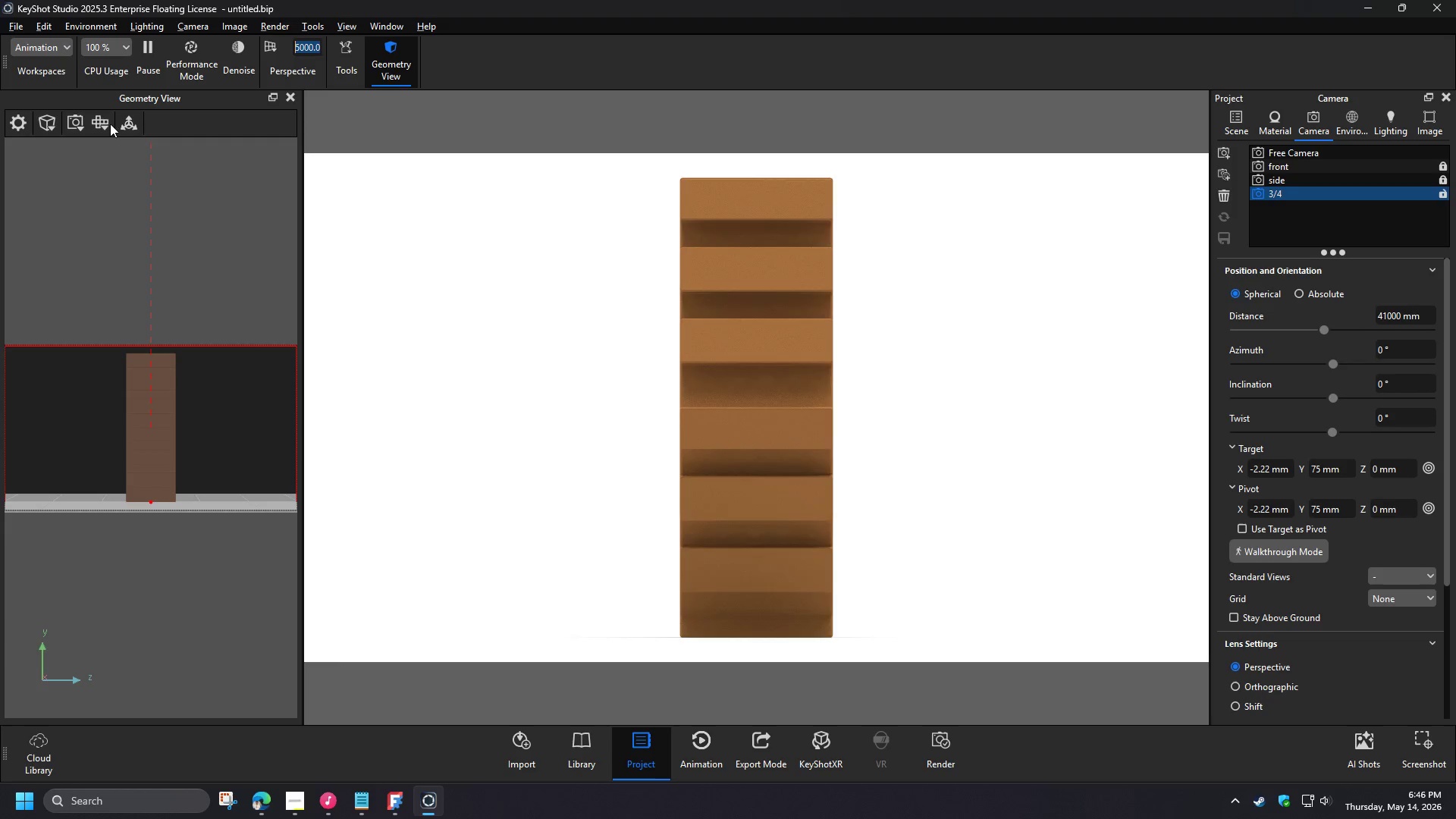 
left_click([96, 123])
 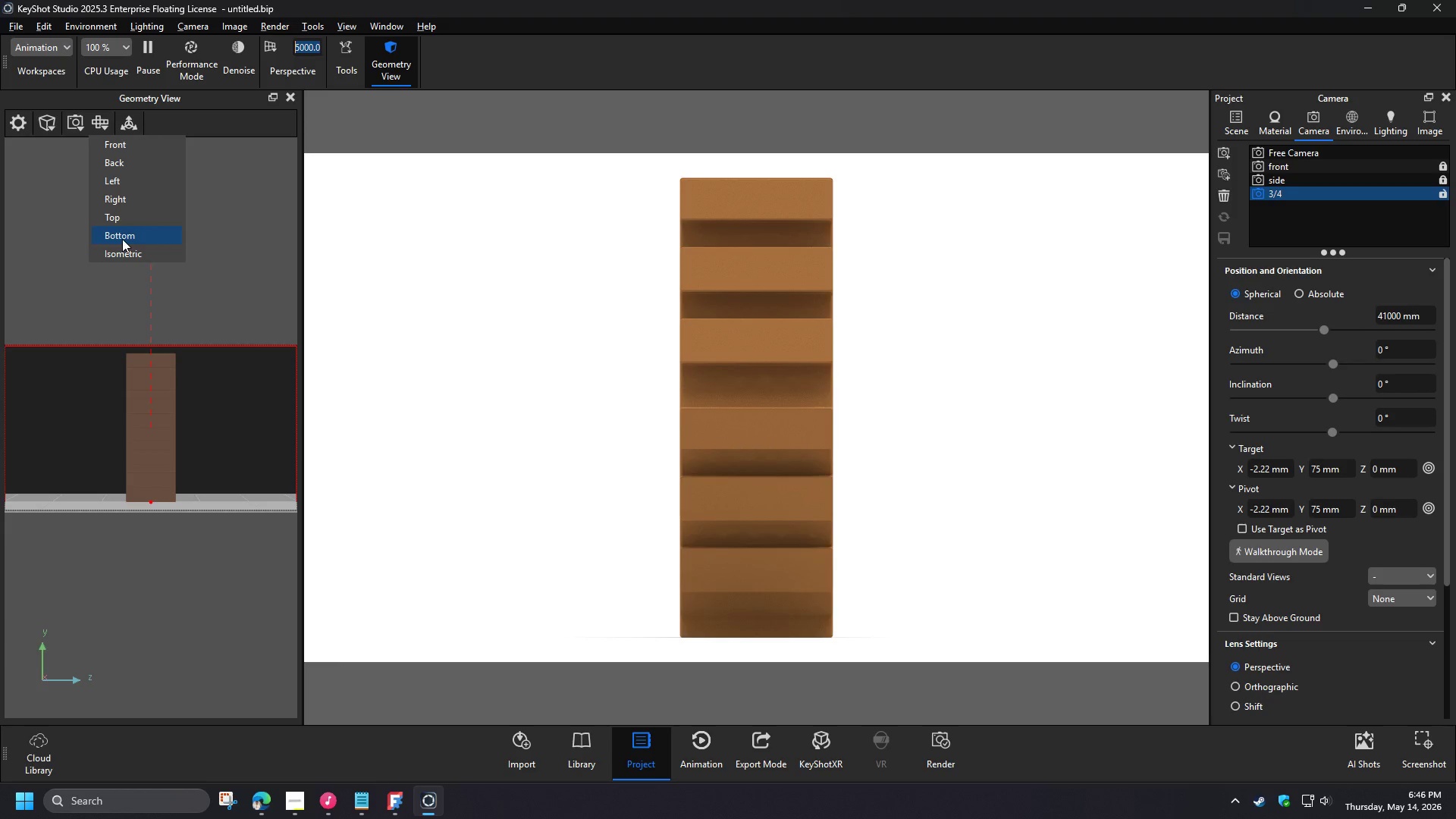 
left_click([121, 254])
 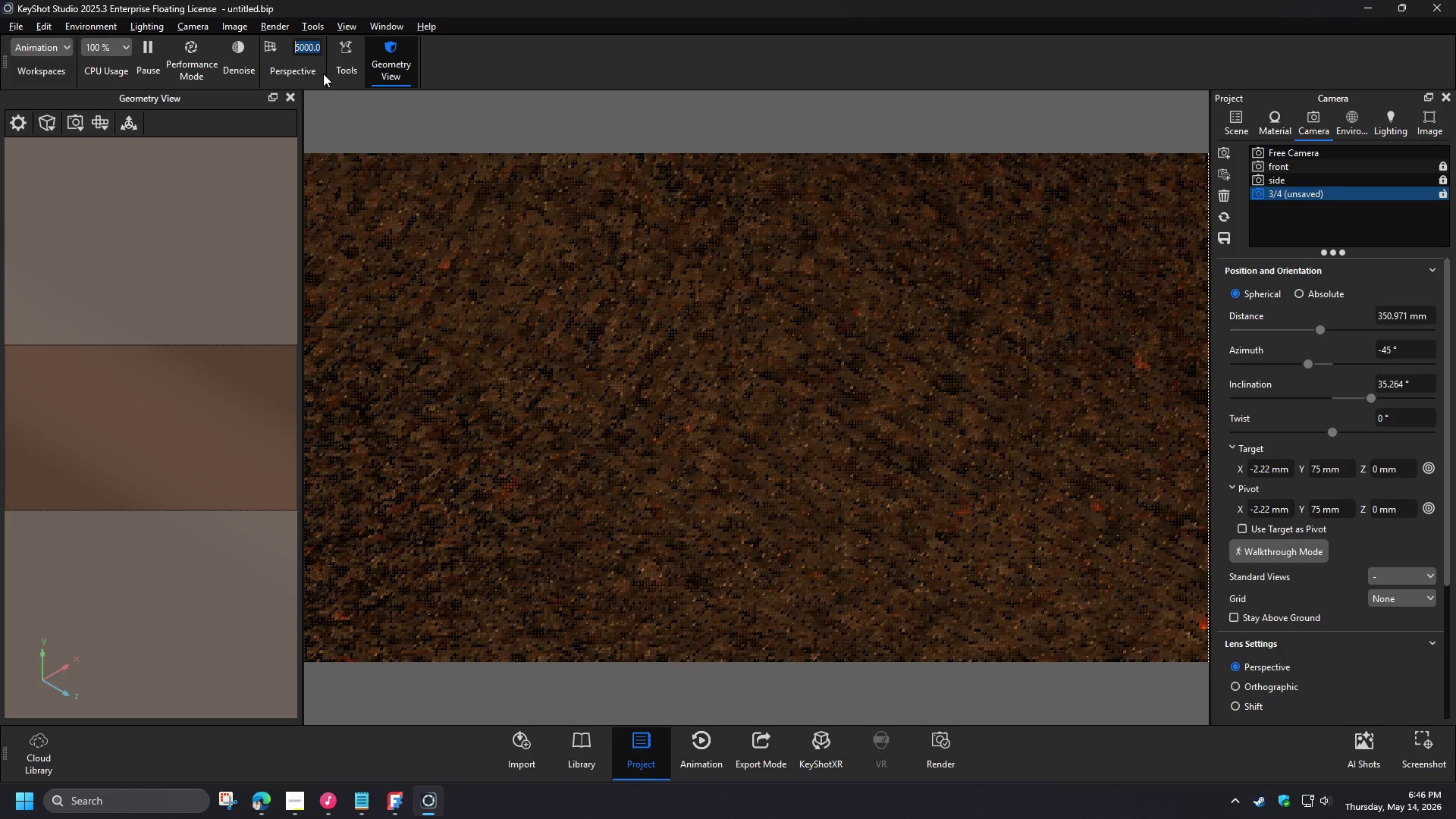 
double_click([305, 48])
 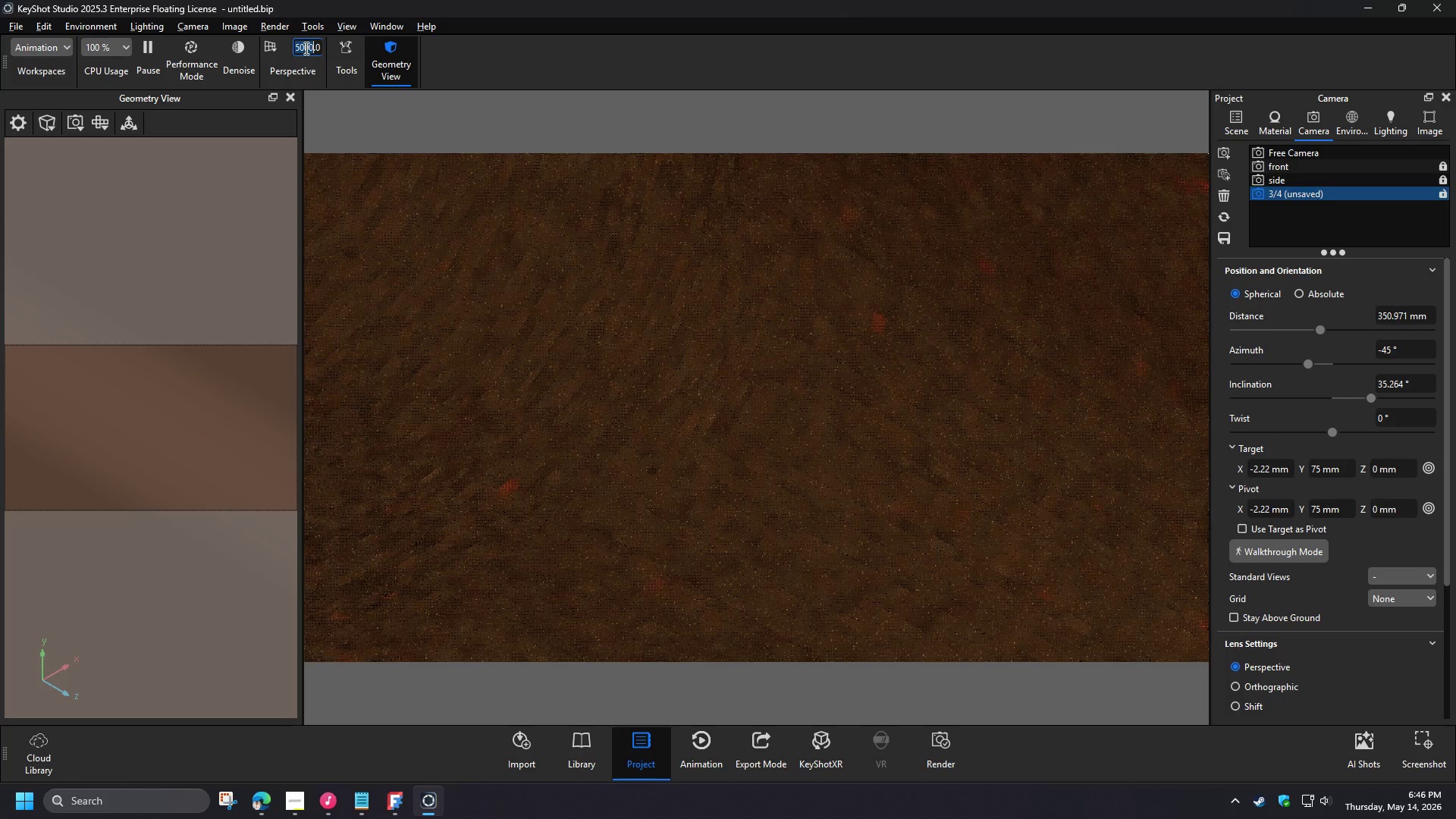 
key(Numpad5)
 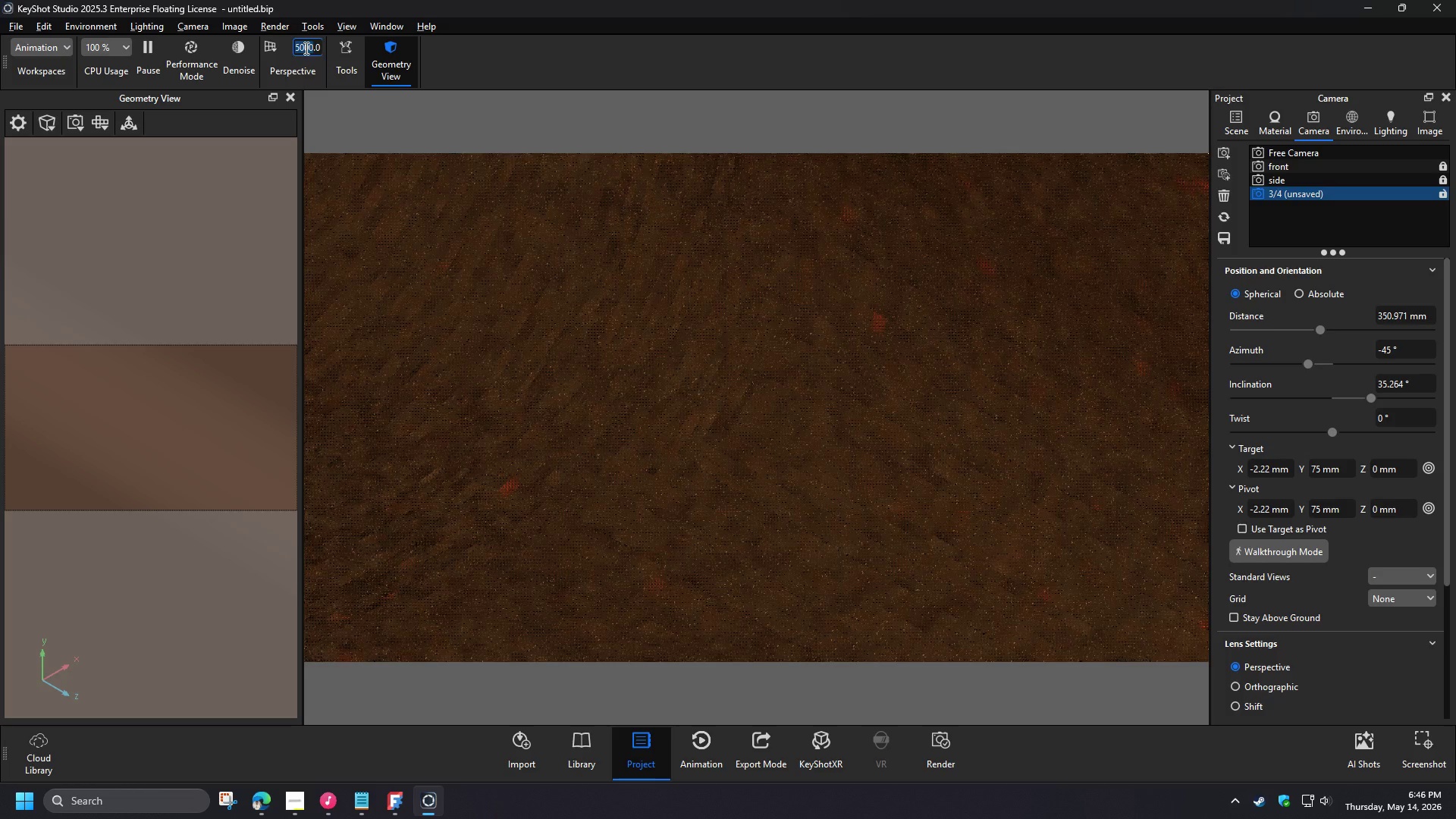 
key(Numpad0)
 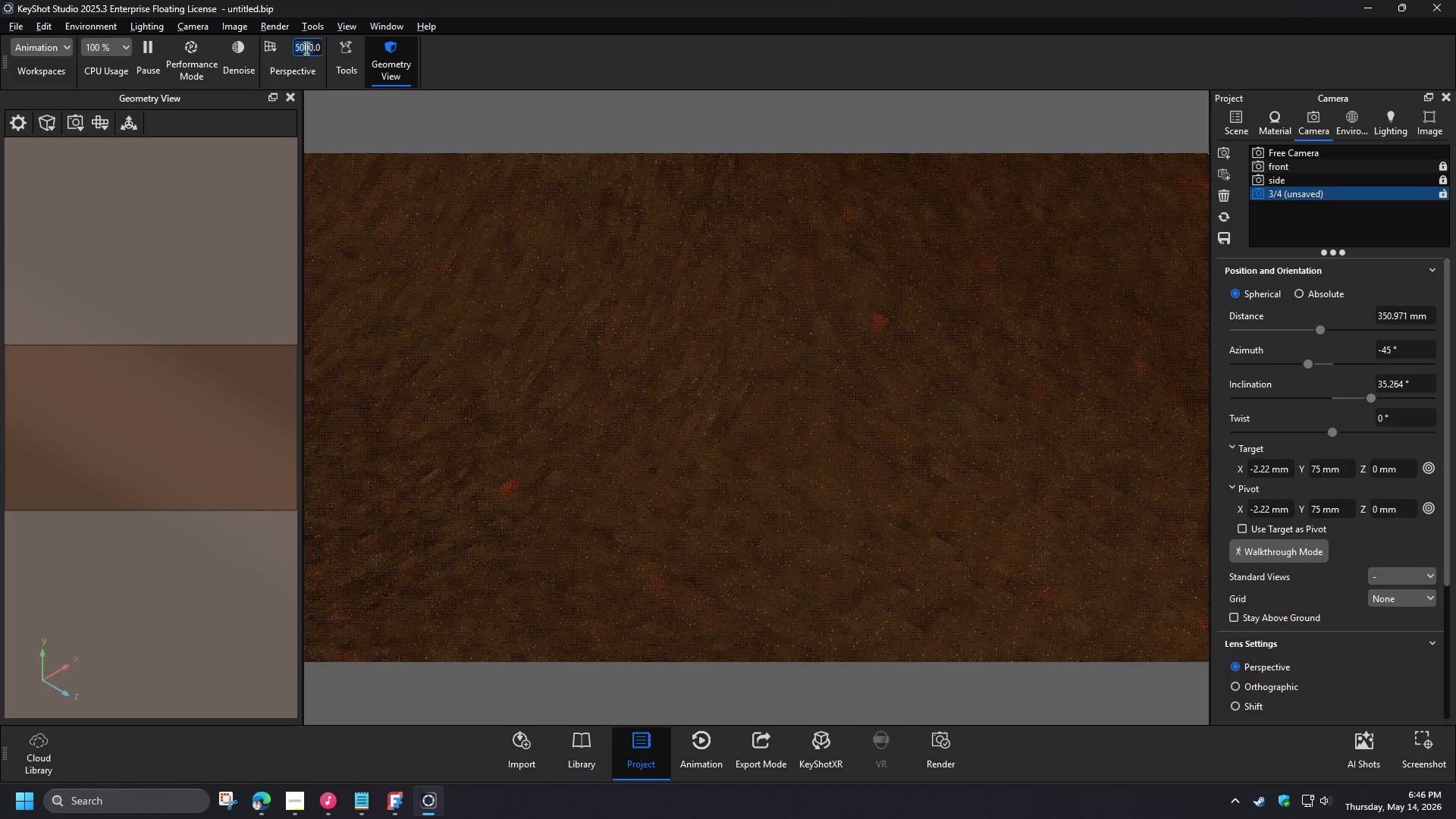 
key(NumpadEnter)
 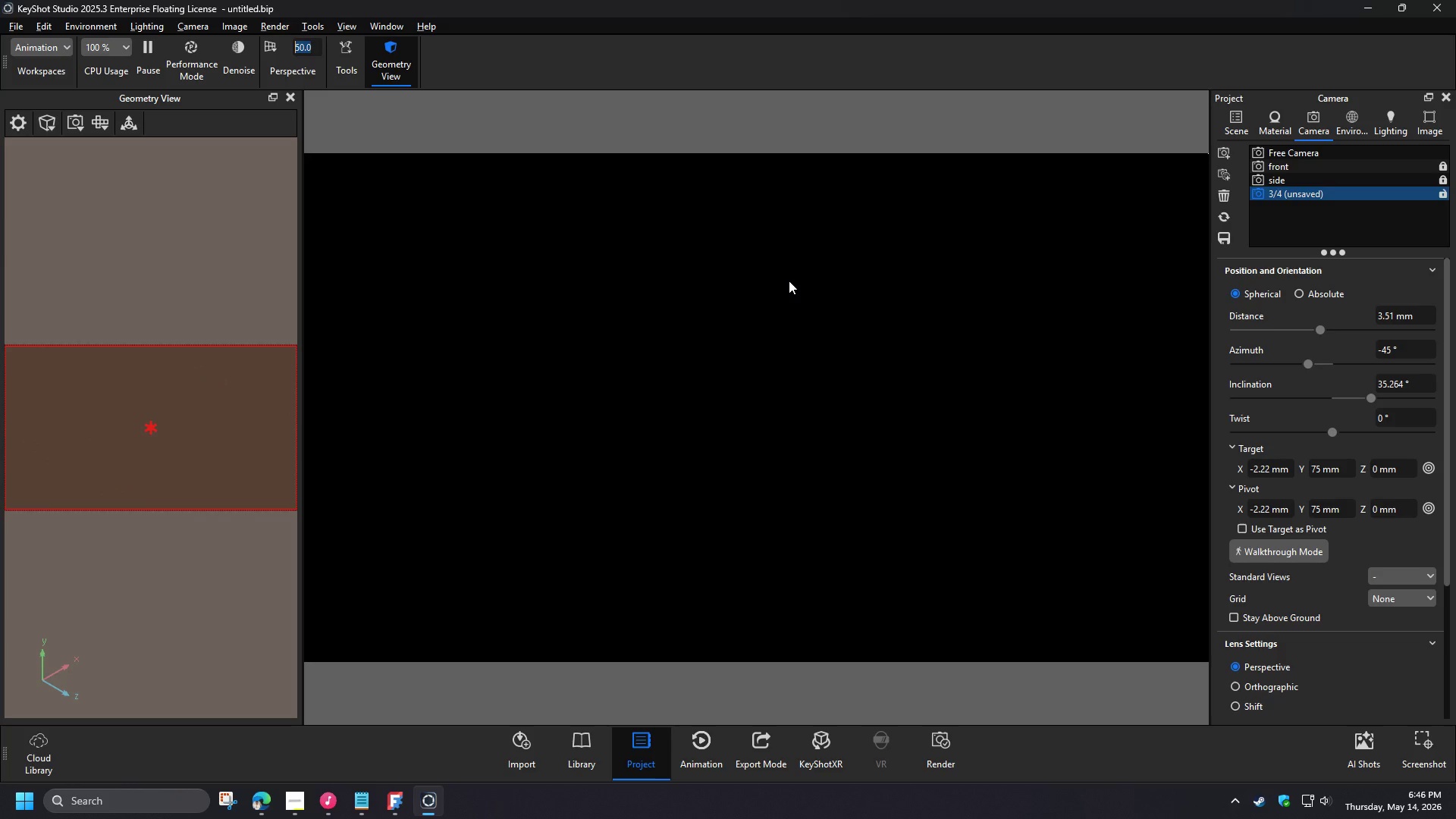 
scroll: coordinate [773, 435], scroll_direction: down, amount: 45.0
 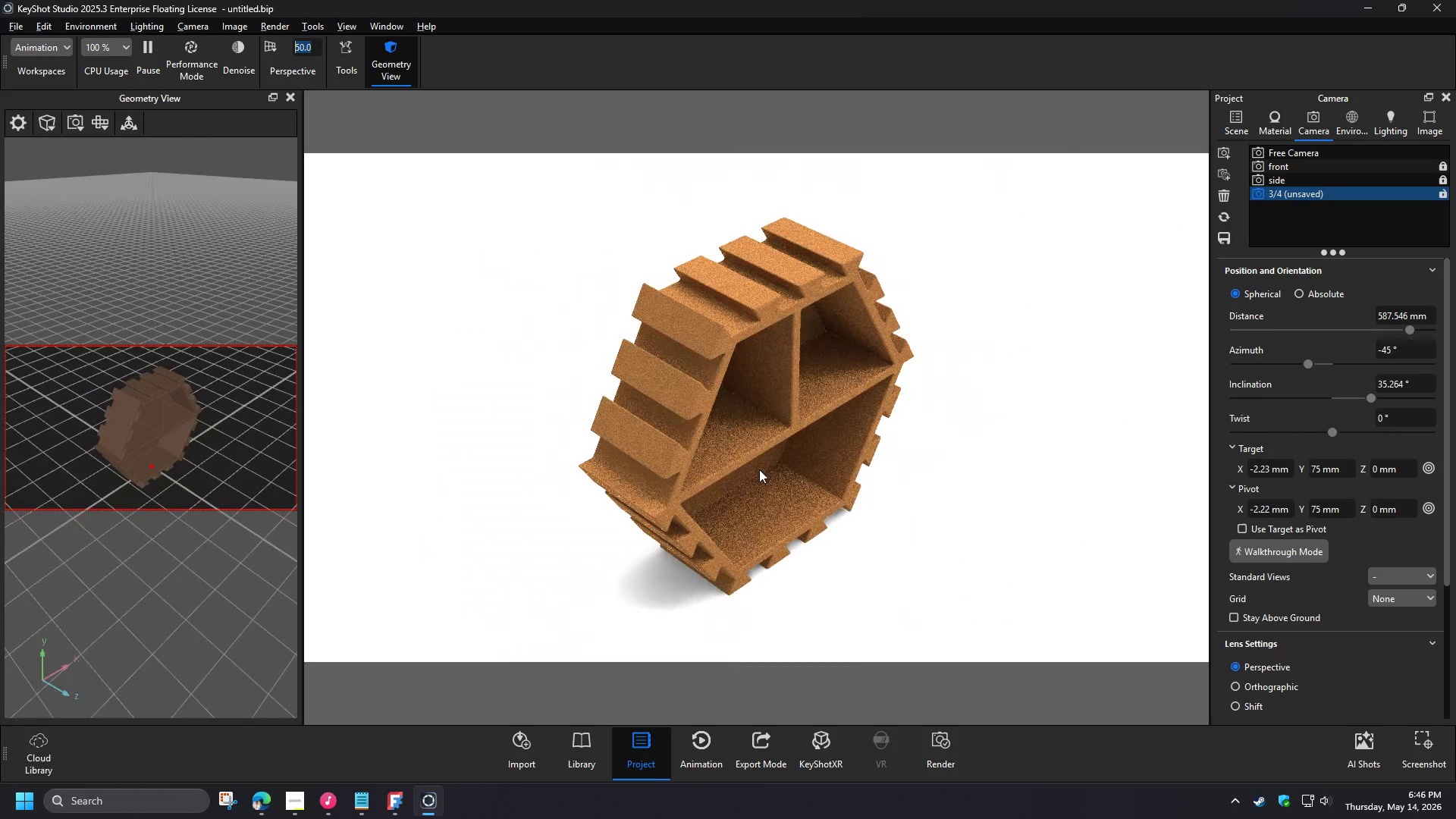 
scroll: coordinate [759, 469], scroll_direction: up, amount: 1.0
 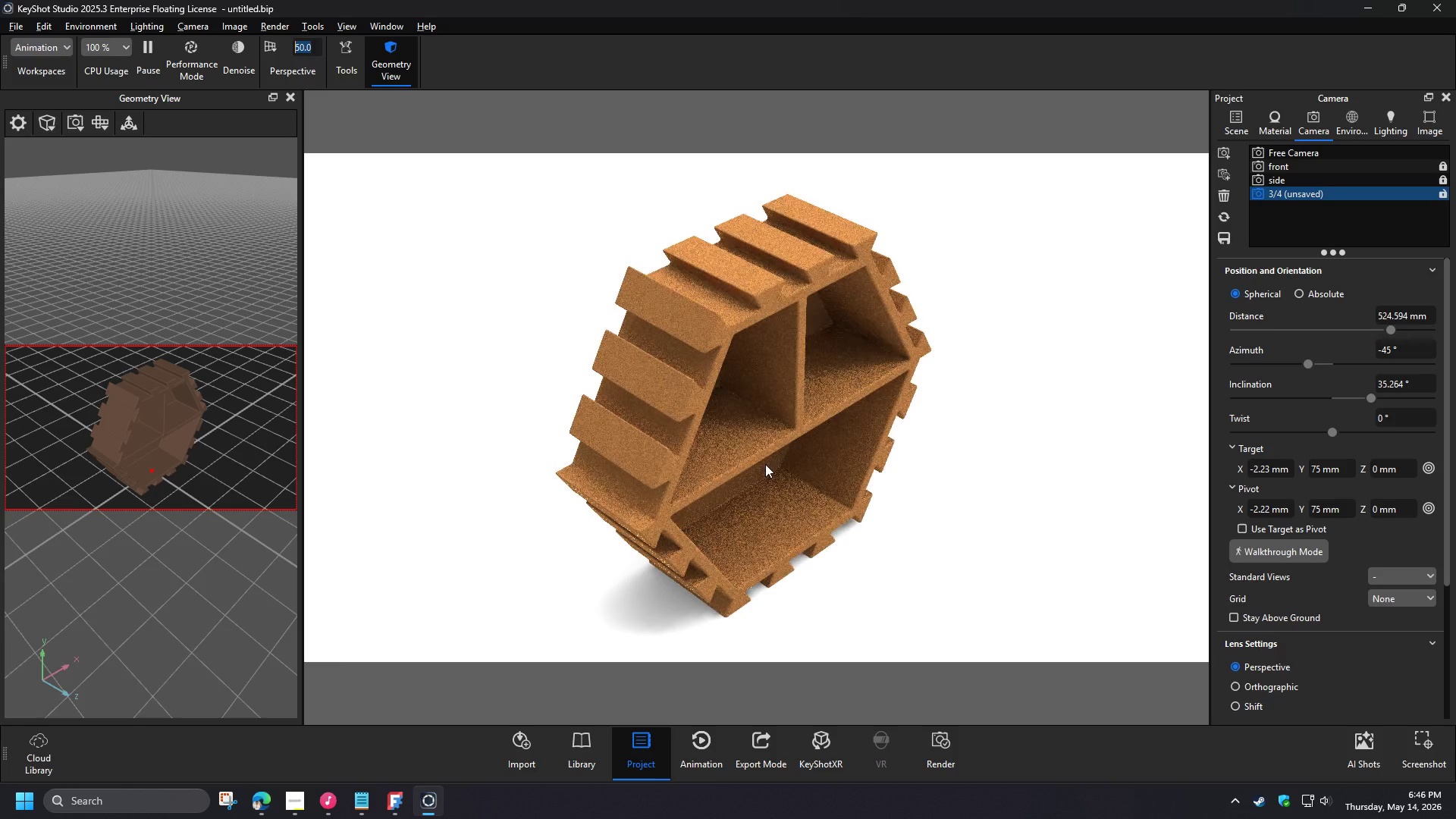 
left_click_drag(start_coordinate=[764, 464], to_coordinate=[729, 431])
 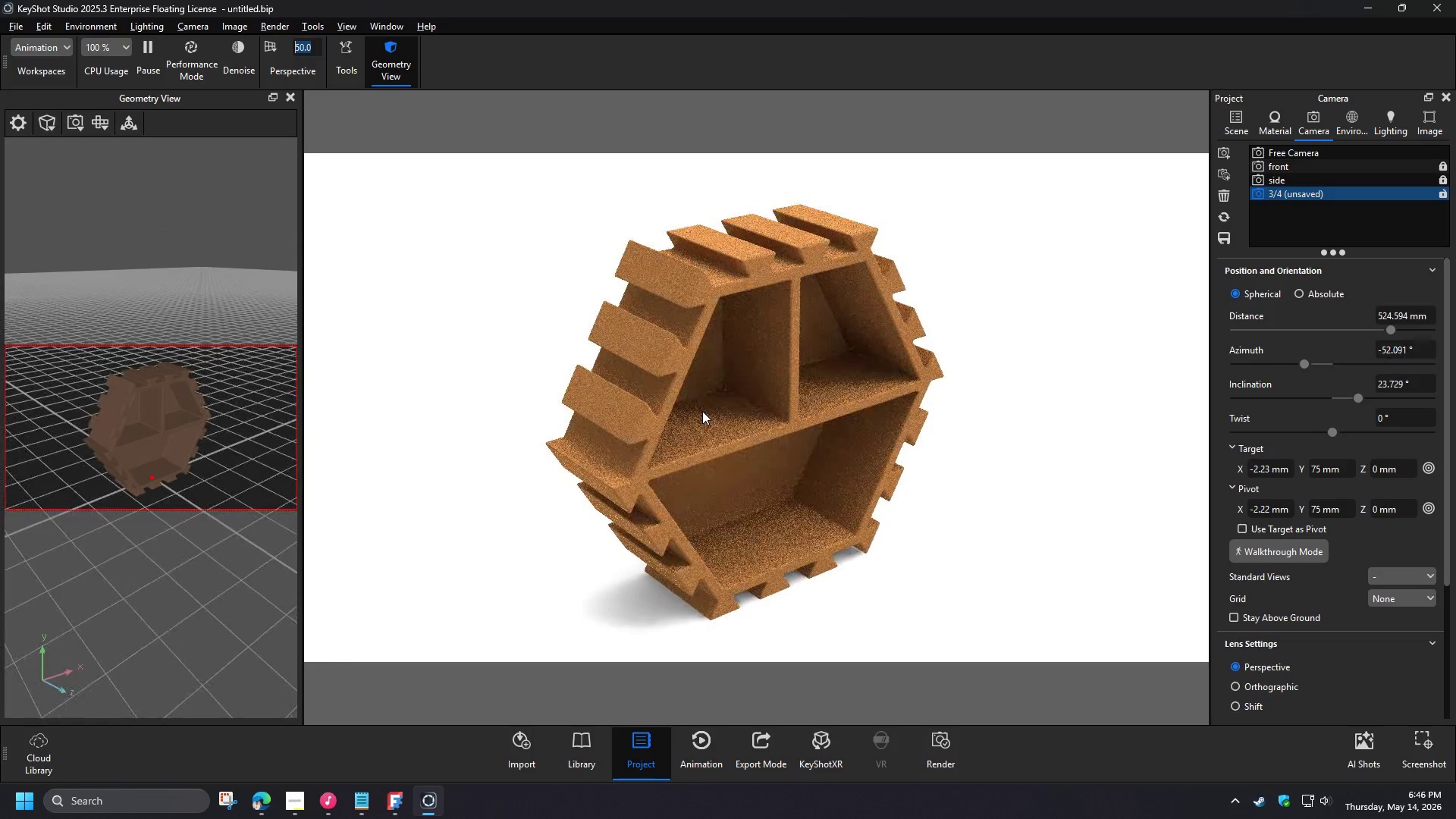 
scroll: coordinate [701, 411], scroll_direction: up, amount: 1.0
 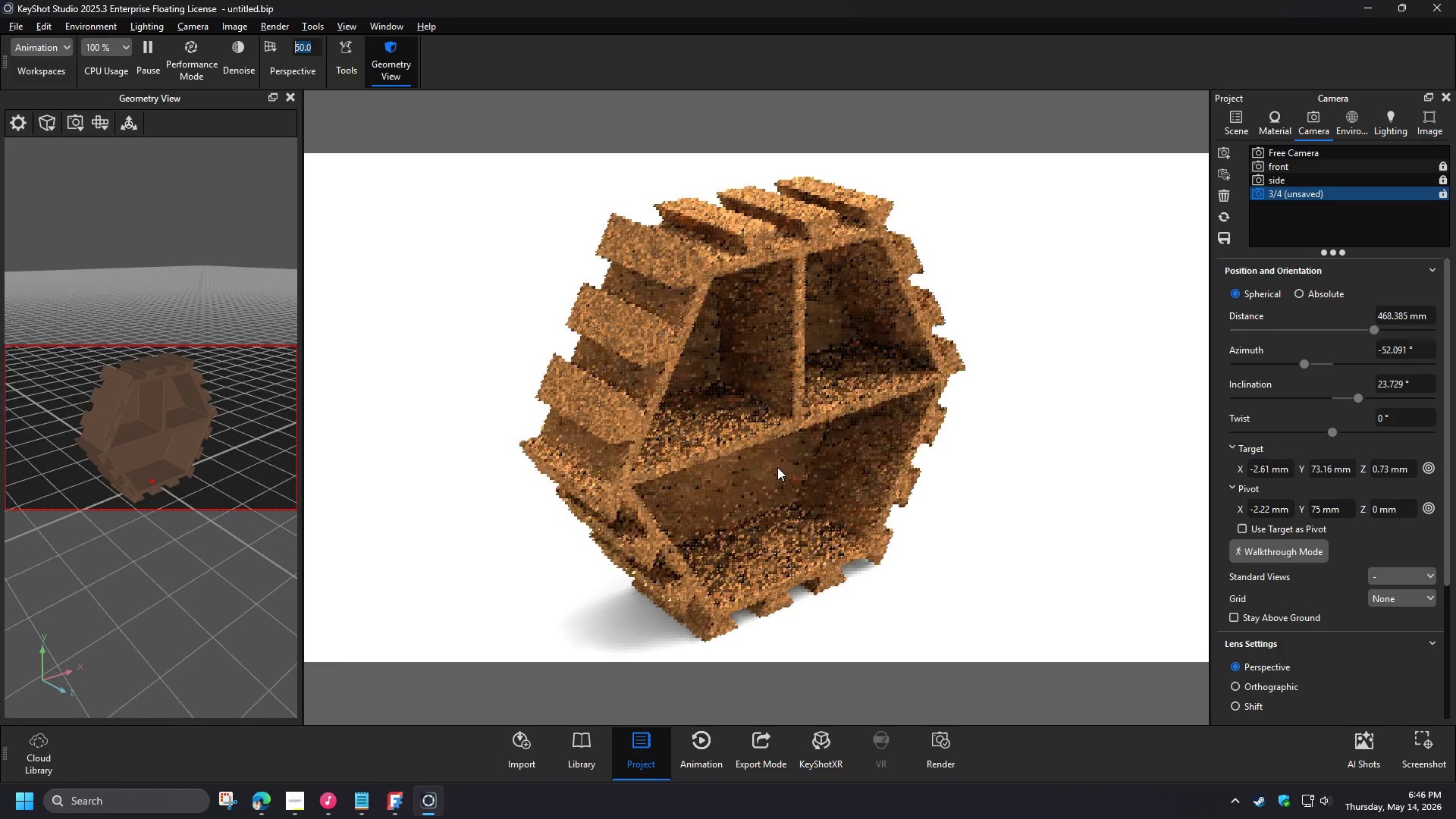 
wait(6.68)
 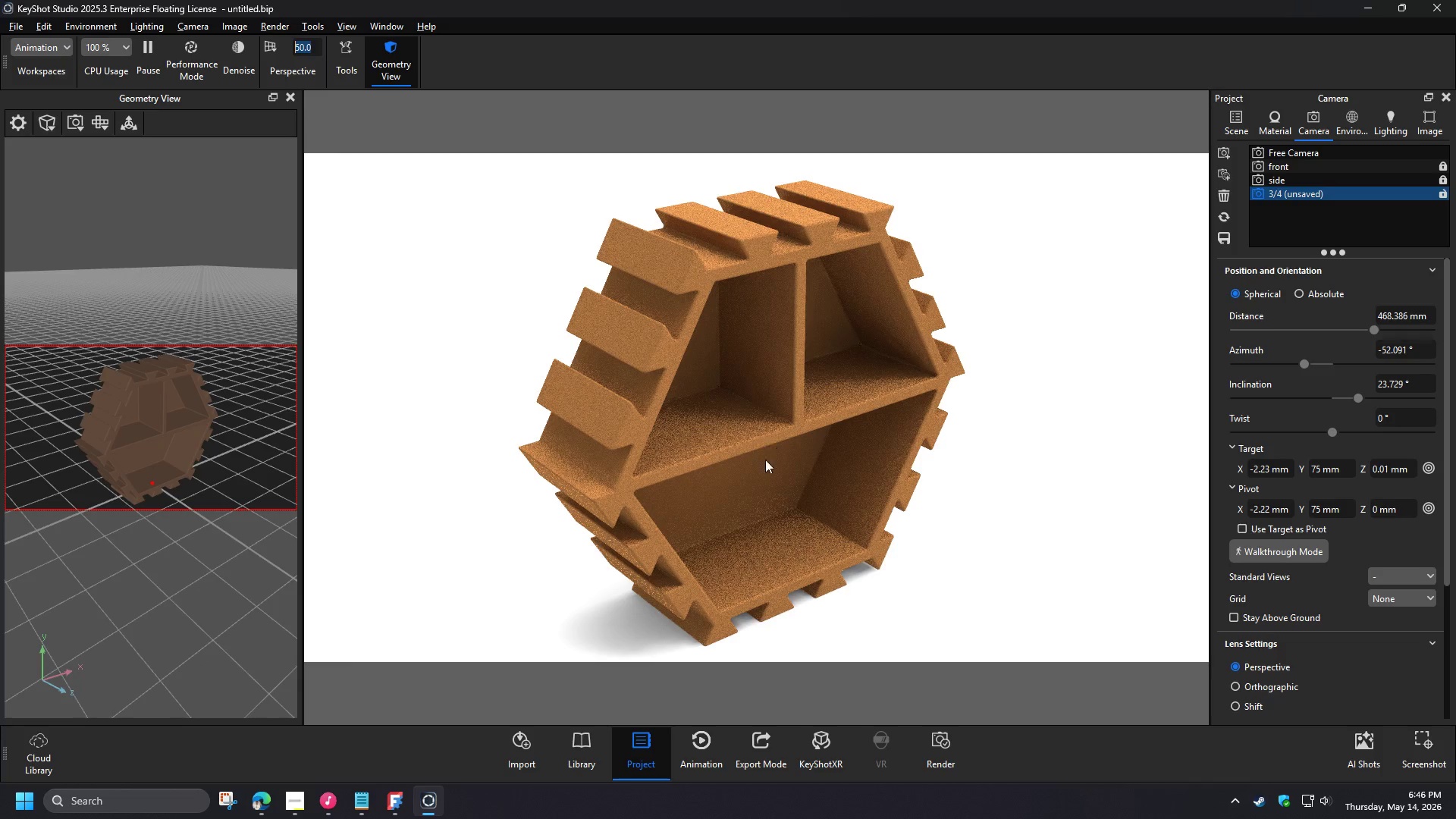 
left_click([1225, 242])
 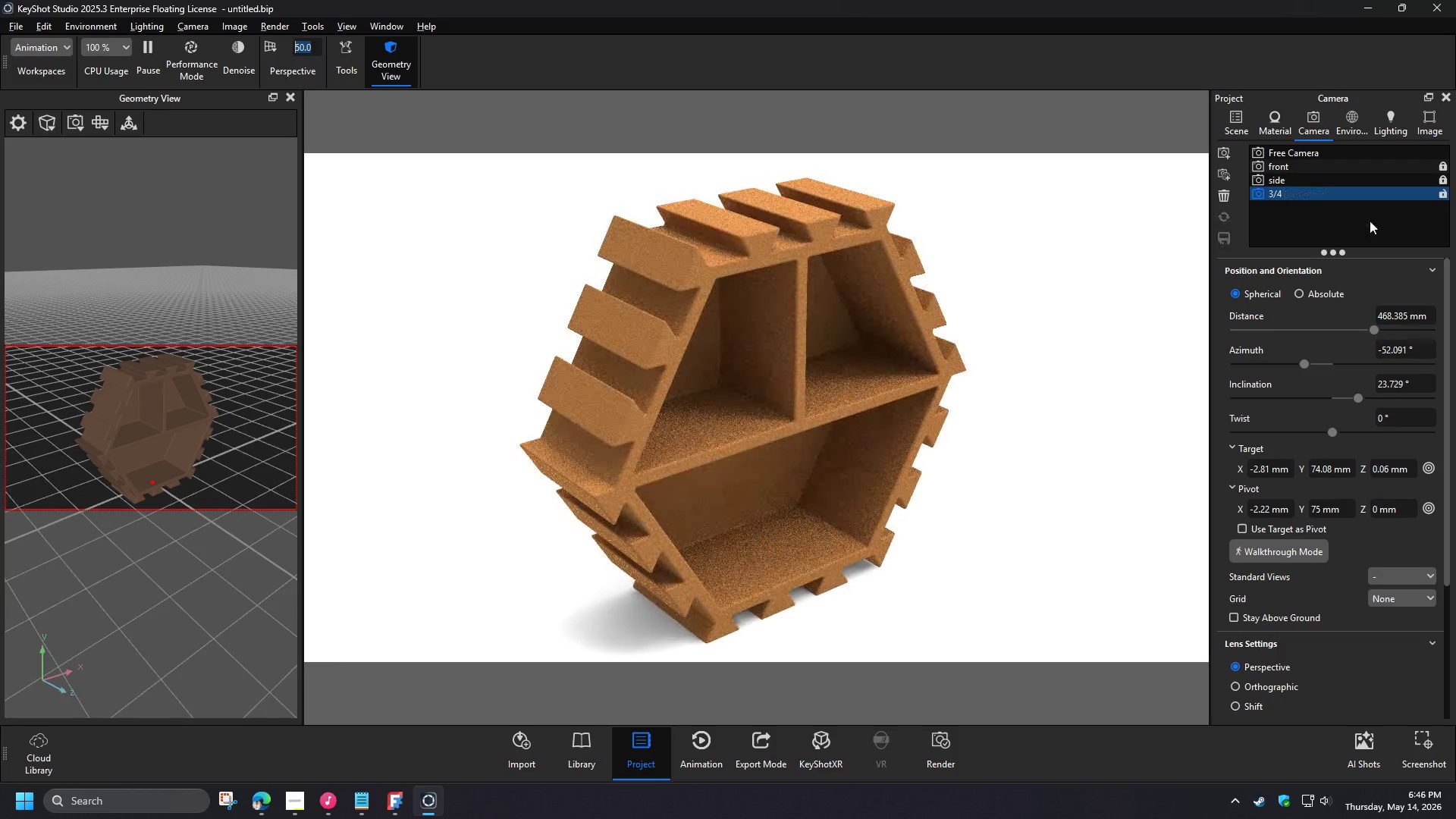 
left_click([1445, 194])
 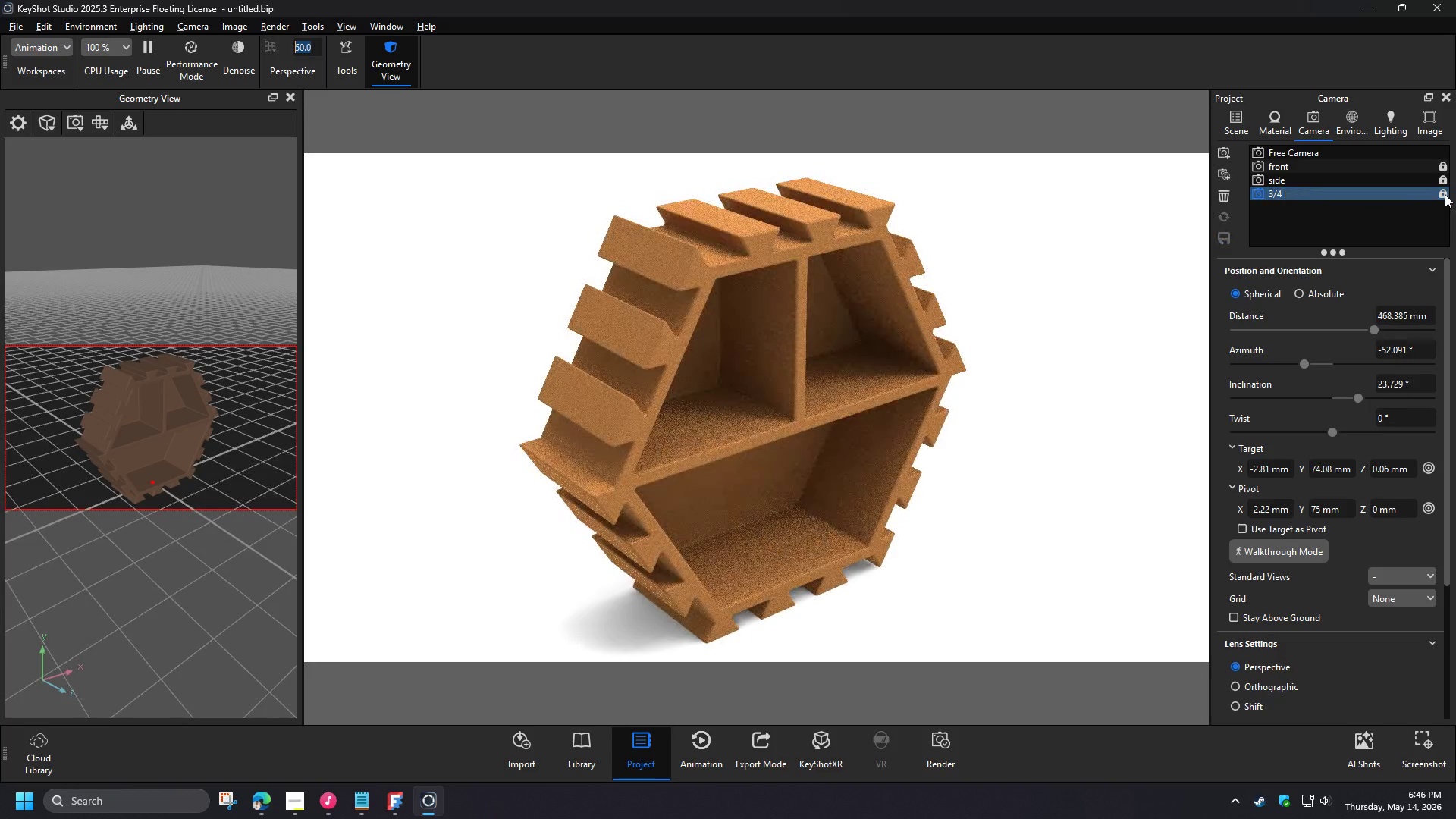 
left_click([1306, 176])
 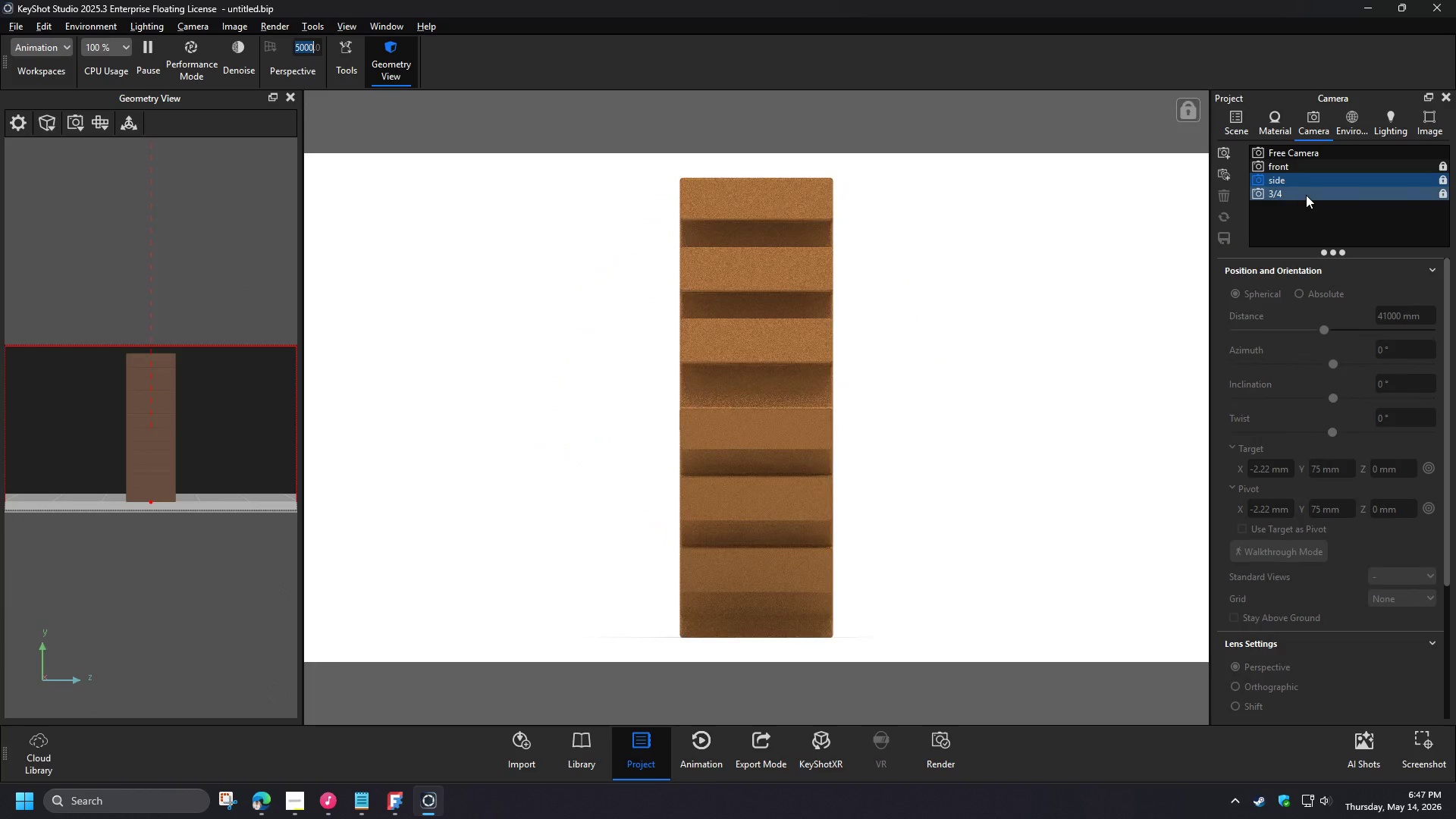 
left_click([1306, 195])
 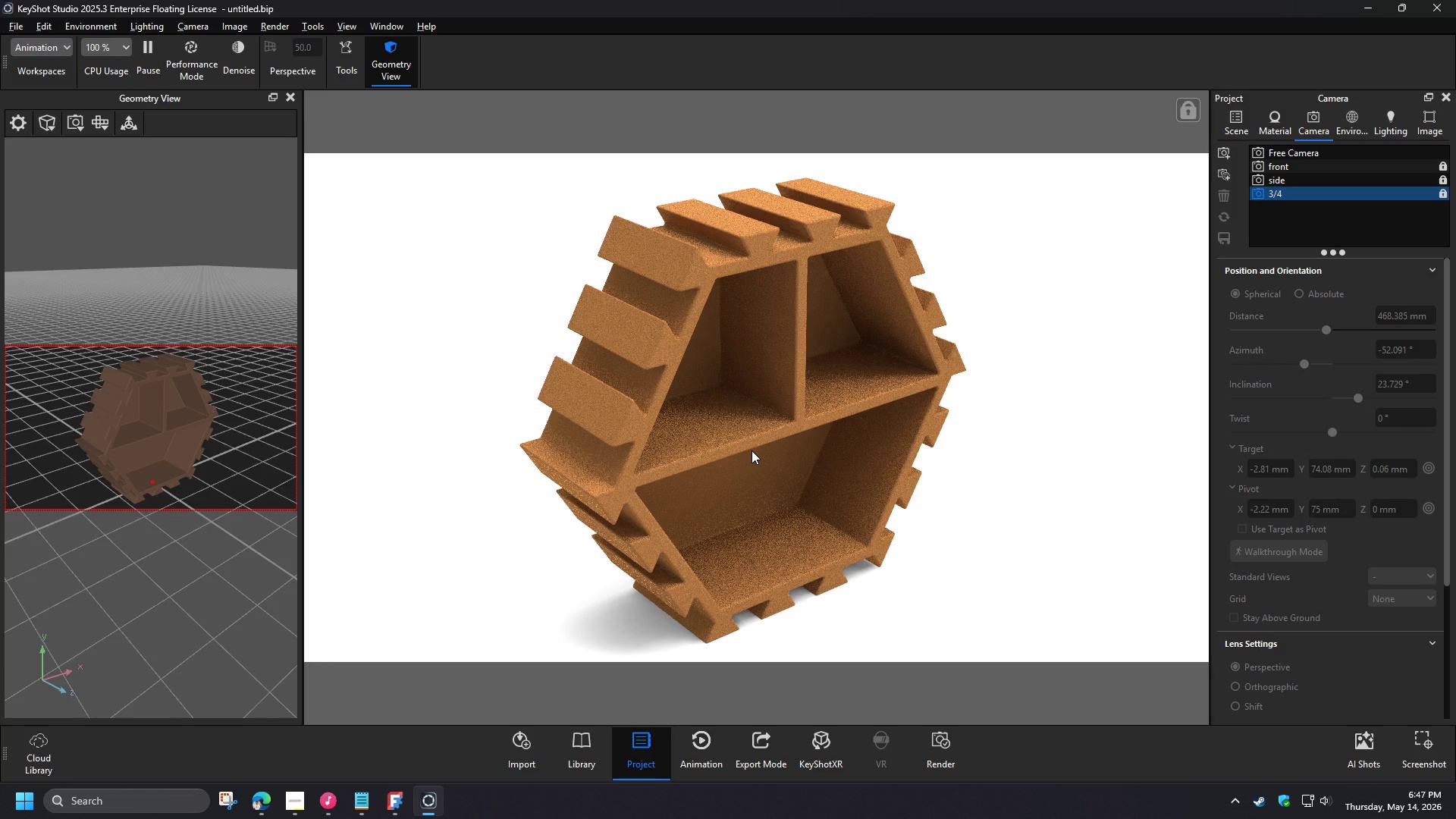 
left_click([1444, 193])
 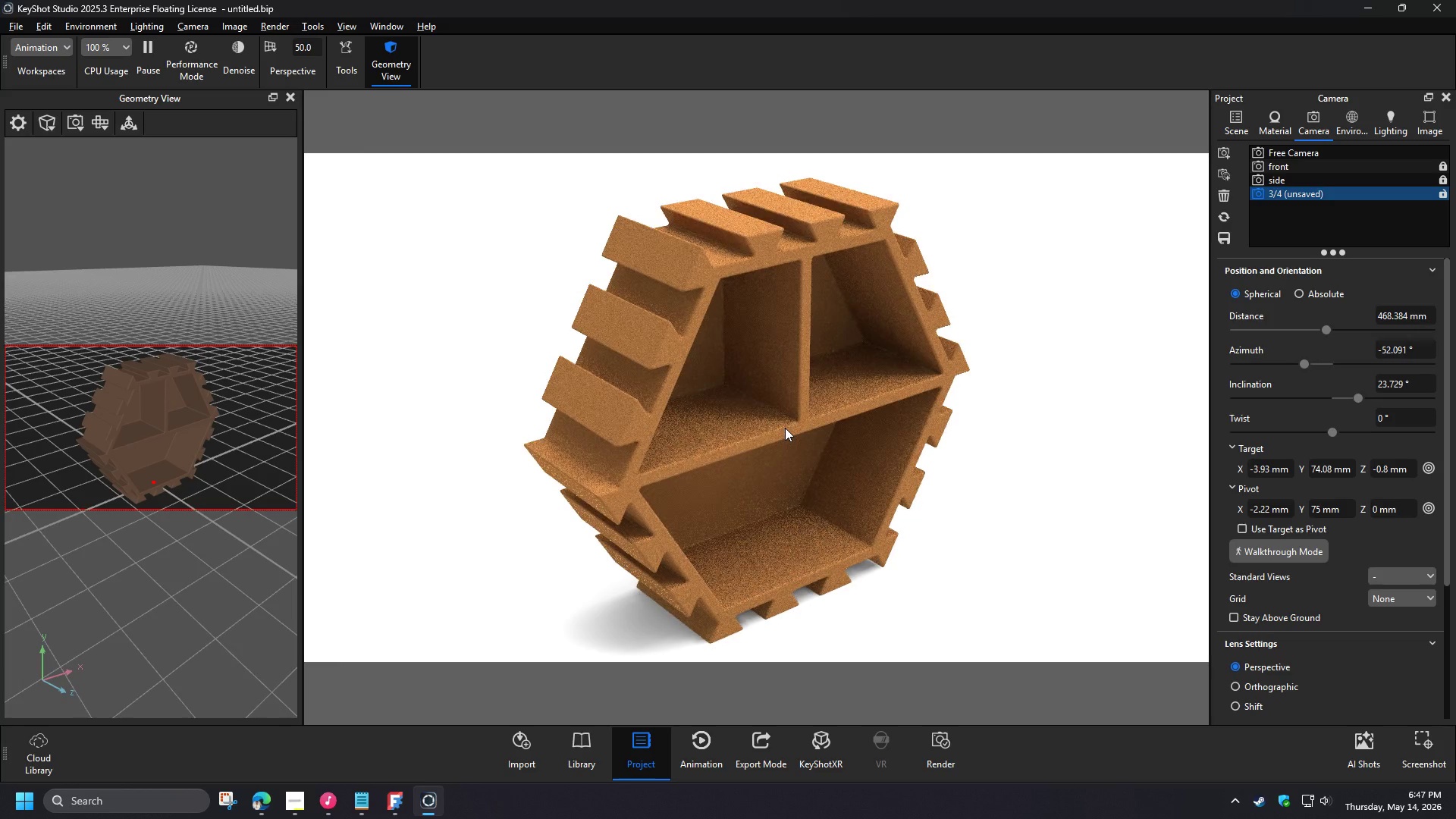 
wait(5.77)
 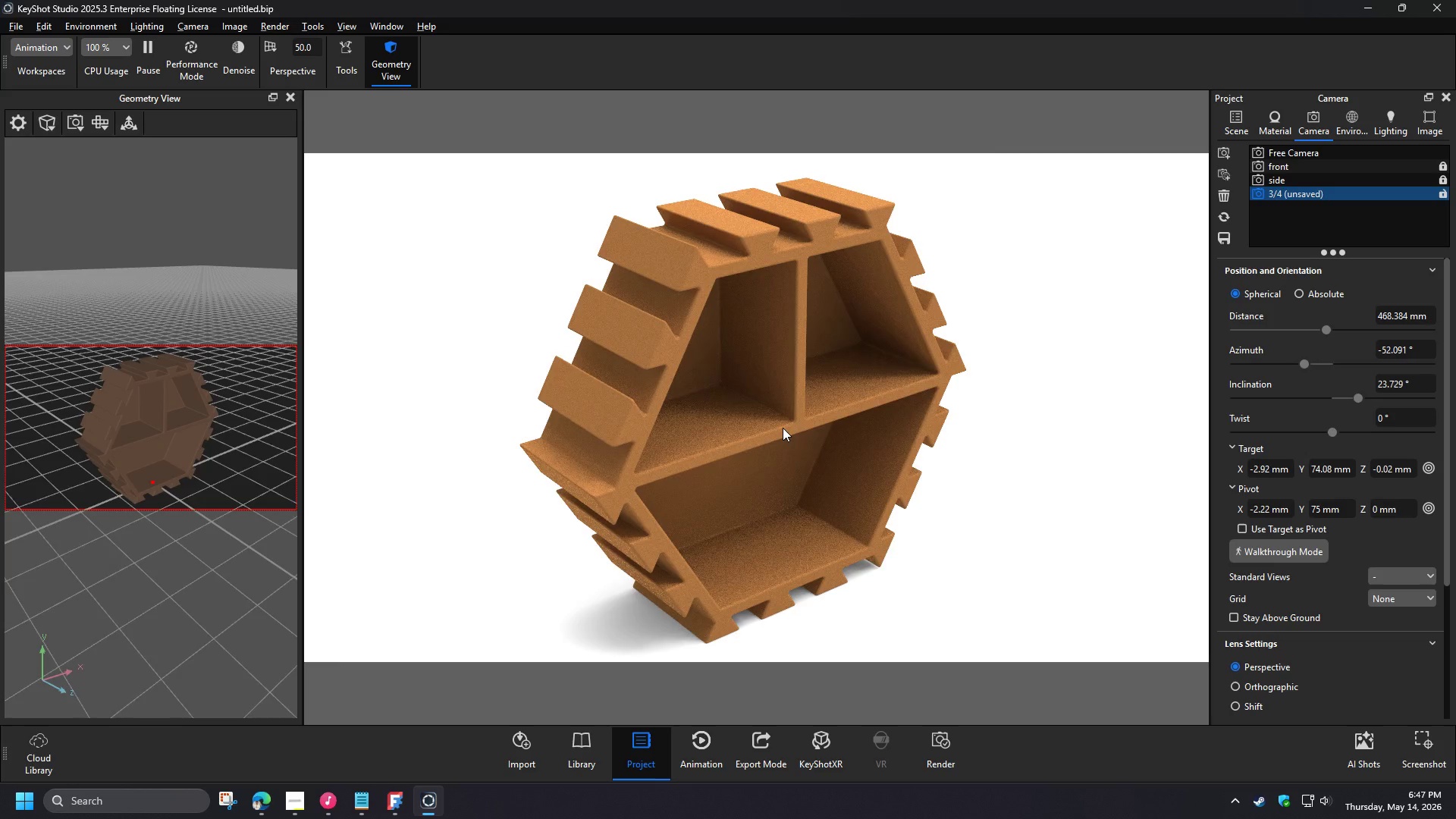 
left_click([1443, 193])
 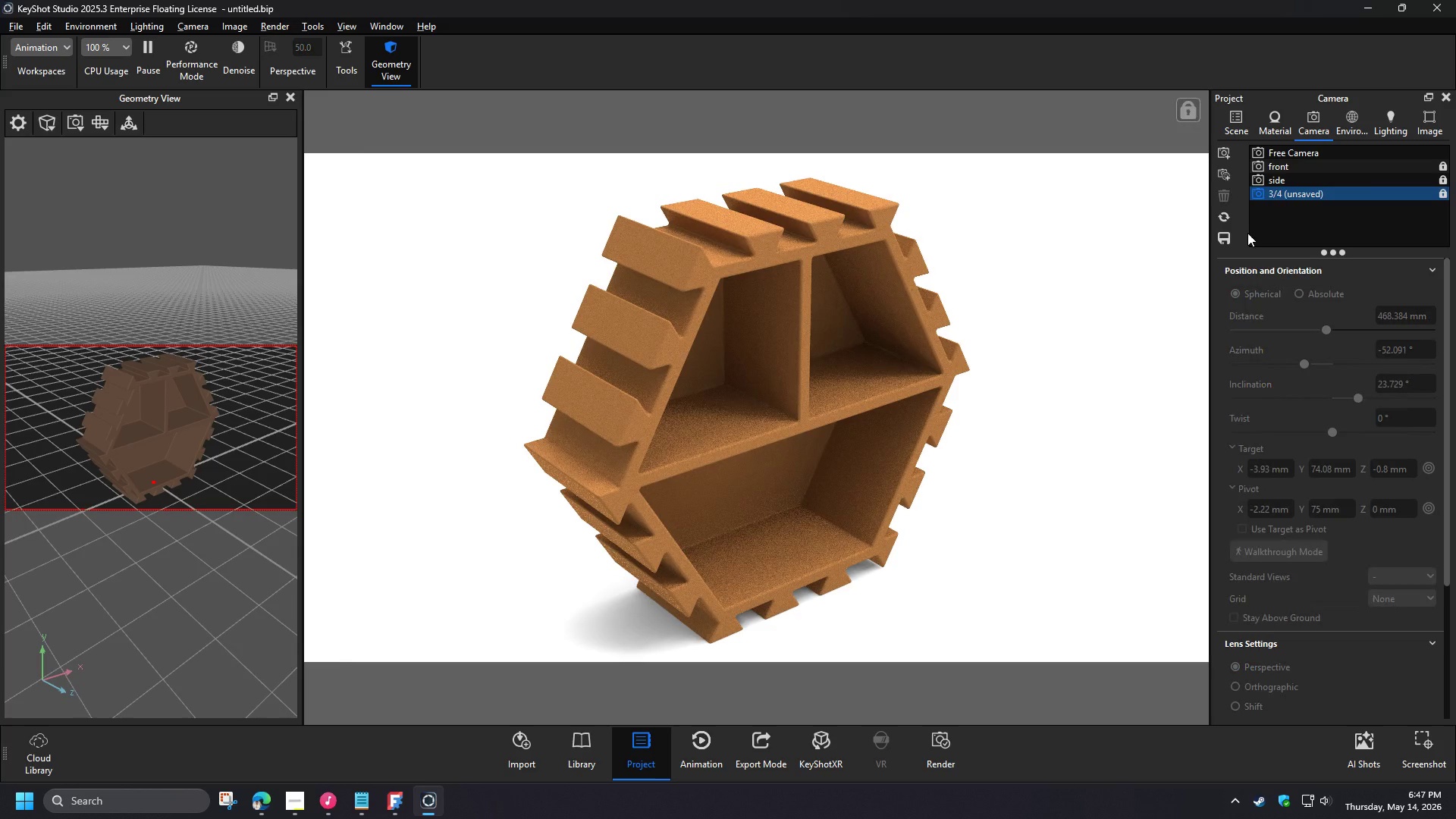 
left_click([1220, 240])
 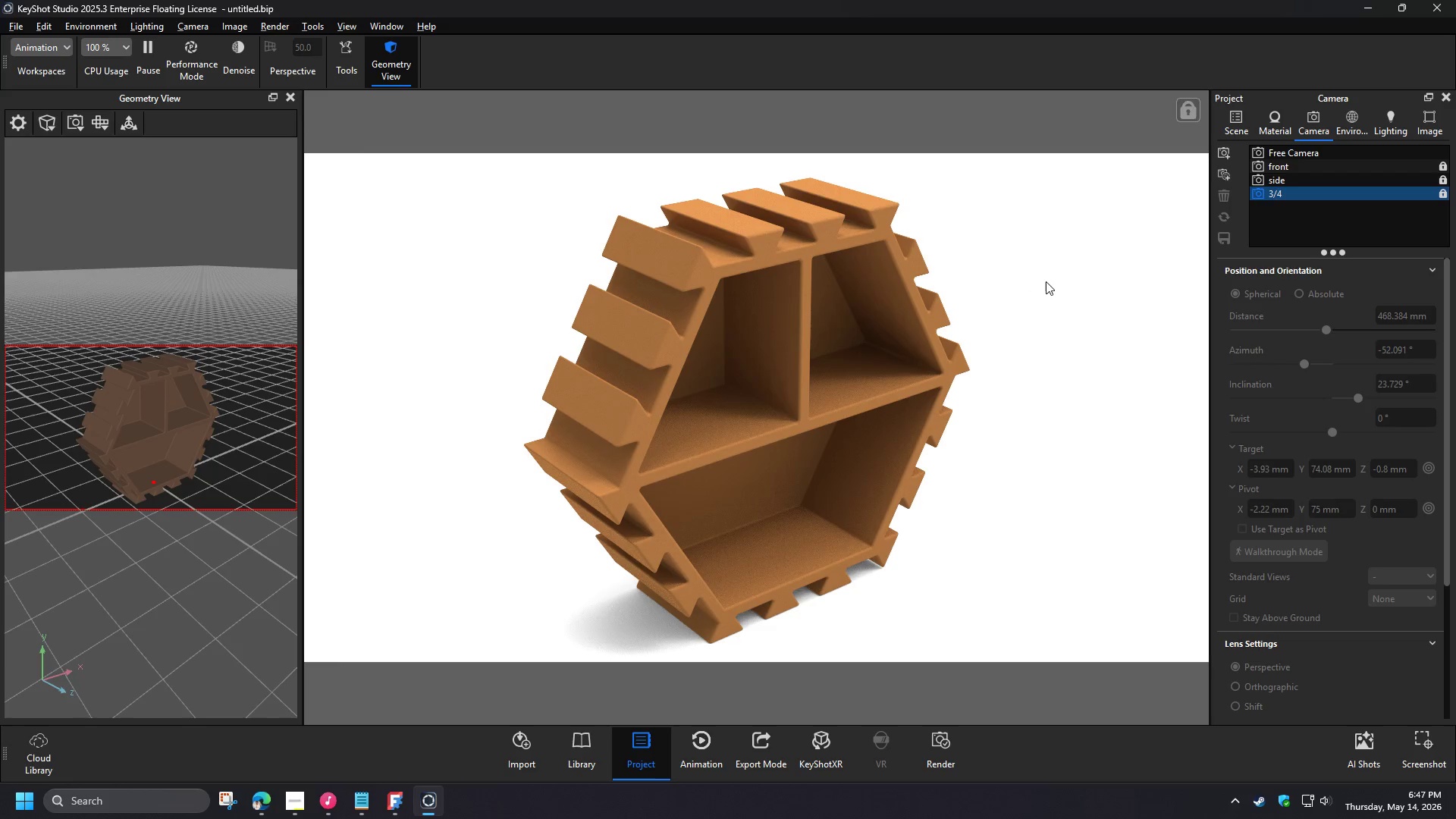 
wait(15.95)
 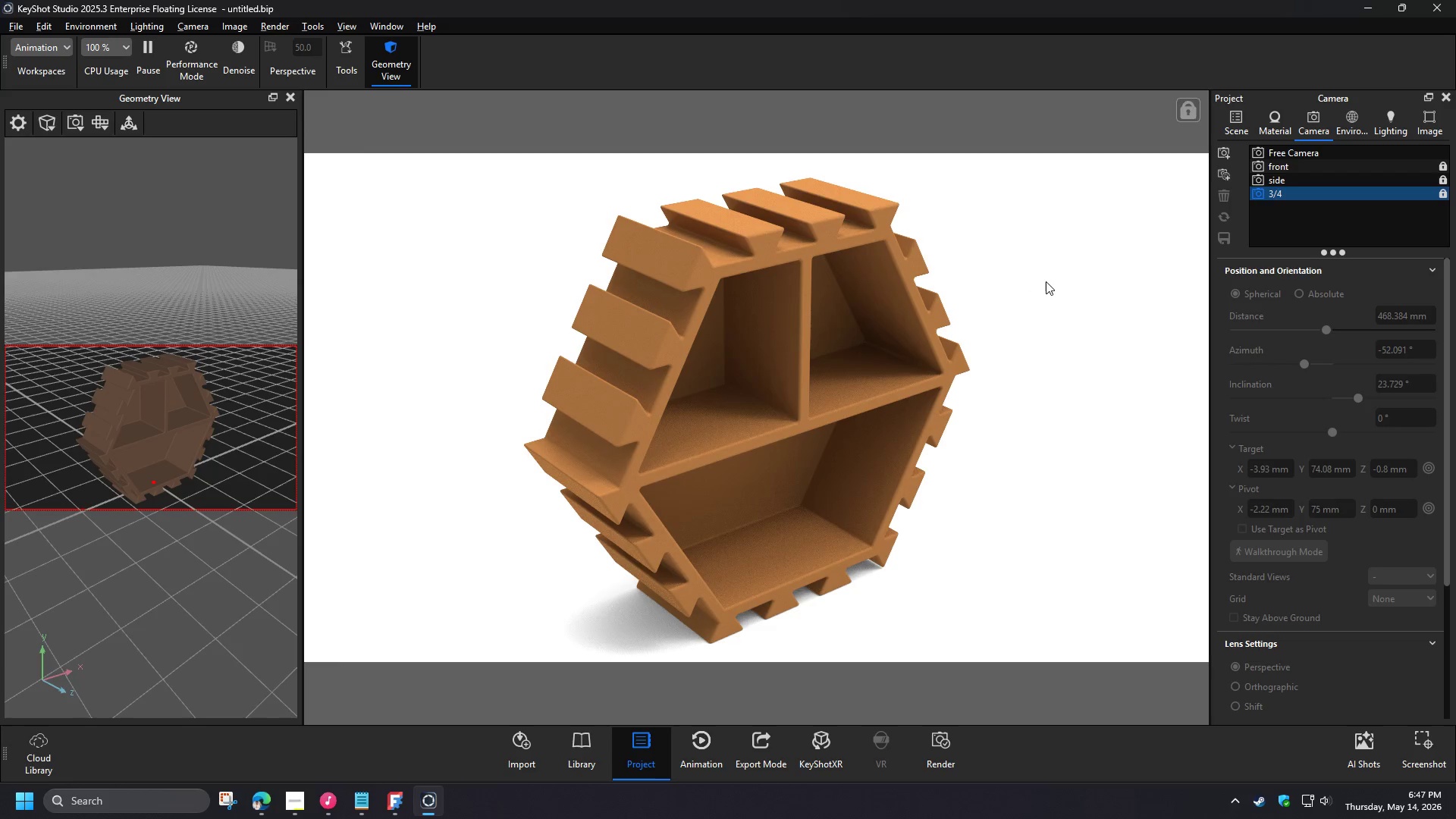 
left_click([1228, 154])
 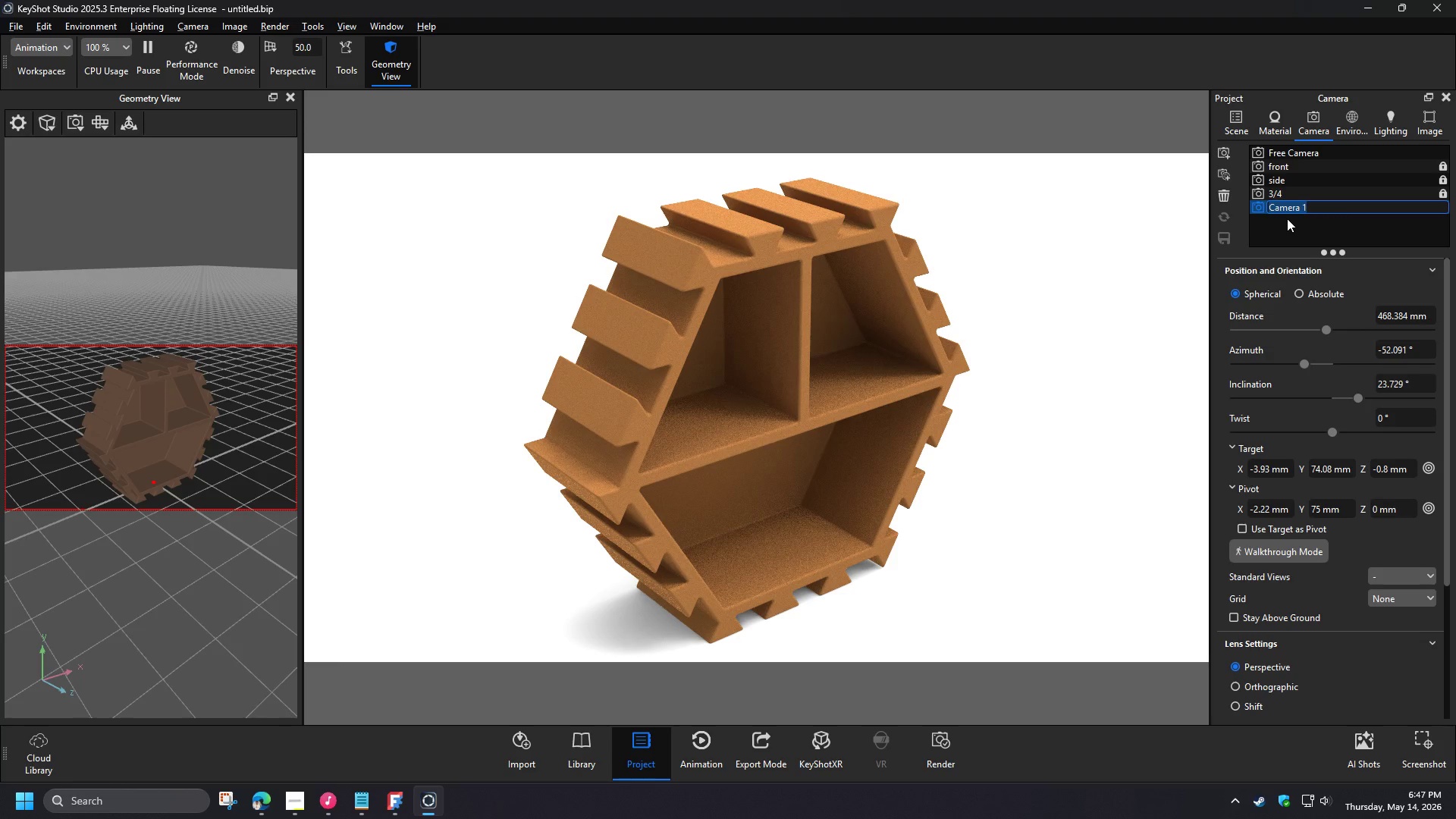 
wait(7.33)
 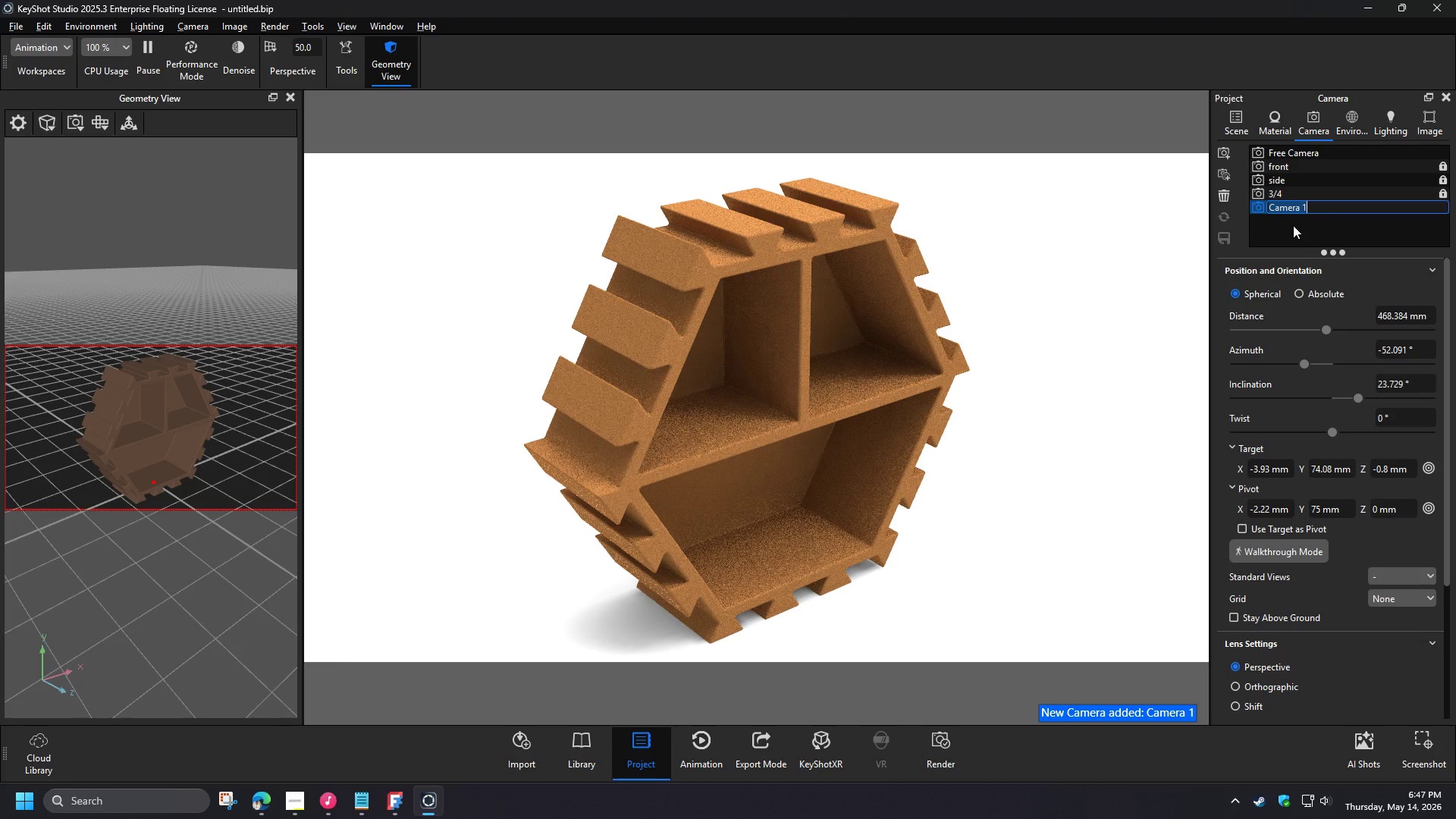 
left_click([305, 814])